 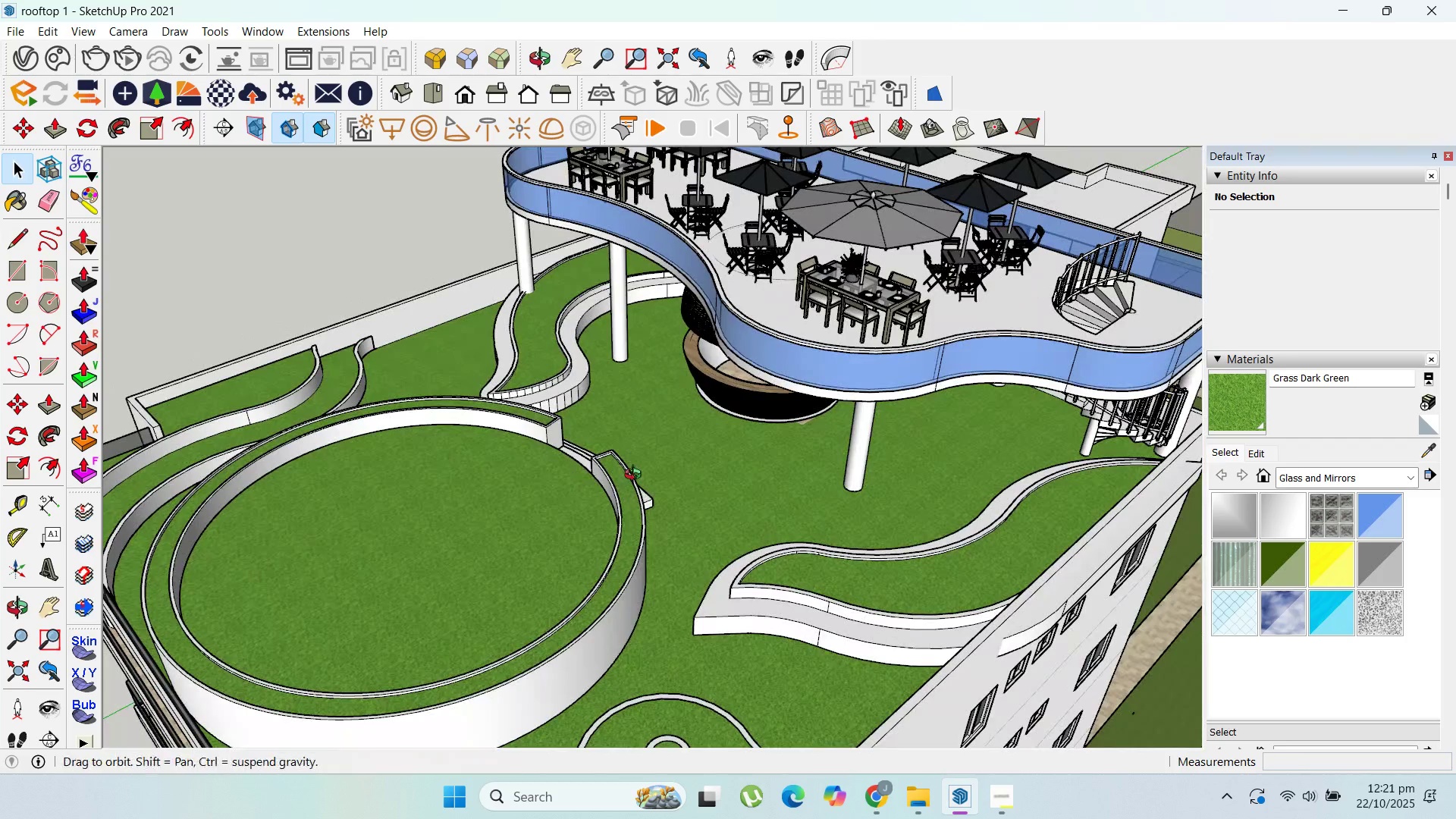 
scroll: coordinate [818, 496], scroll_direction: up, amount: 21.0
 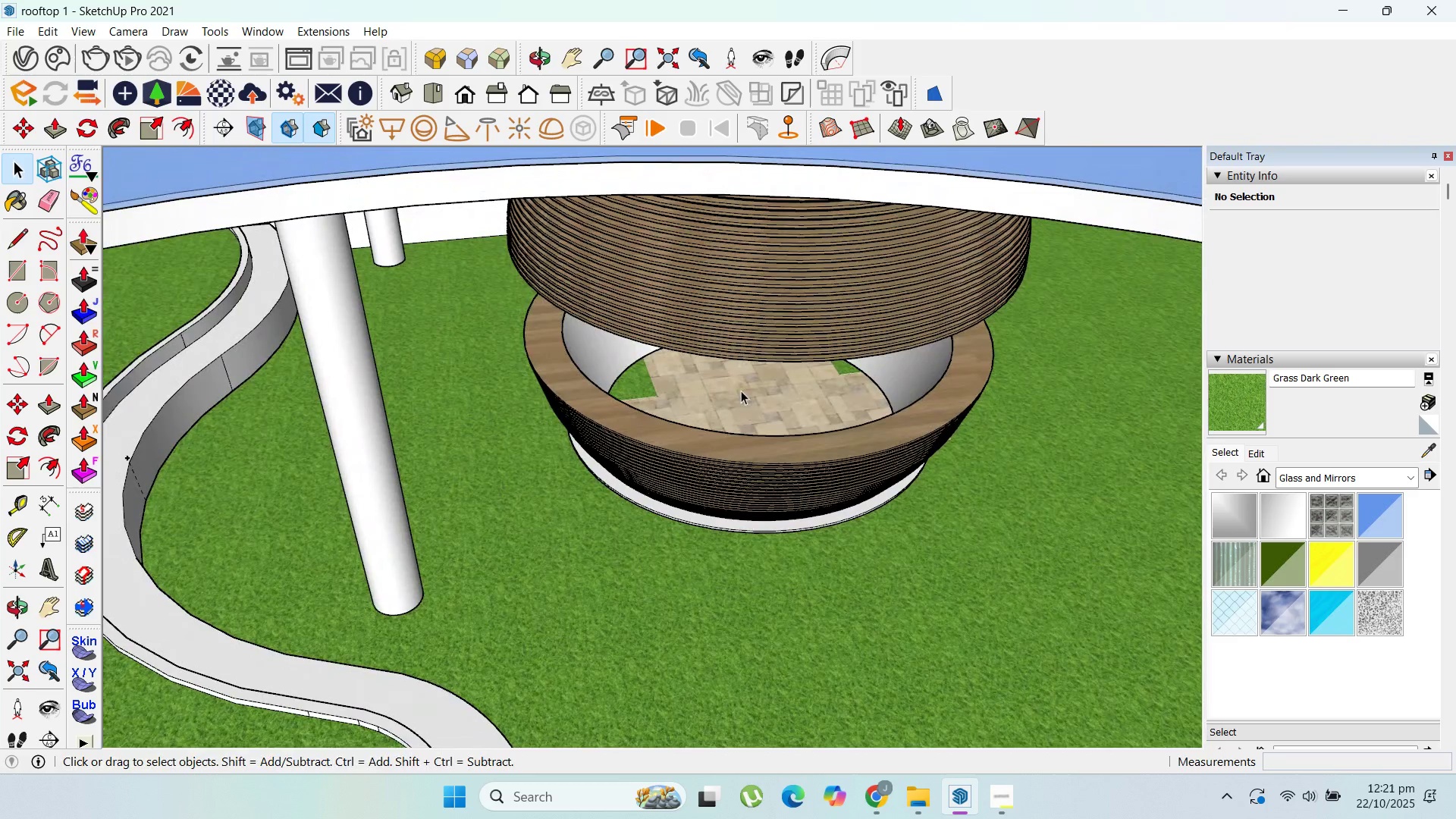 
scroll: coordinate [668, 402], scroll_direction: down, amount: 16.0
 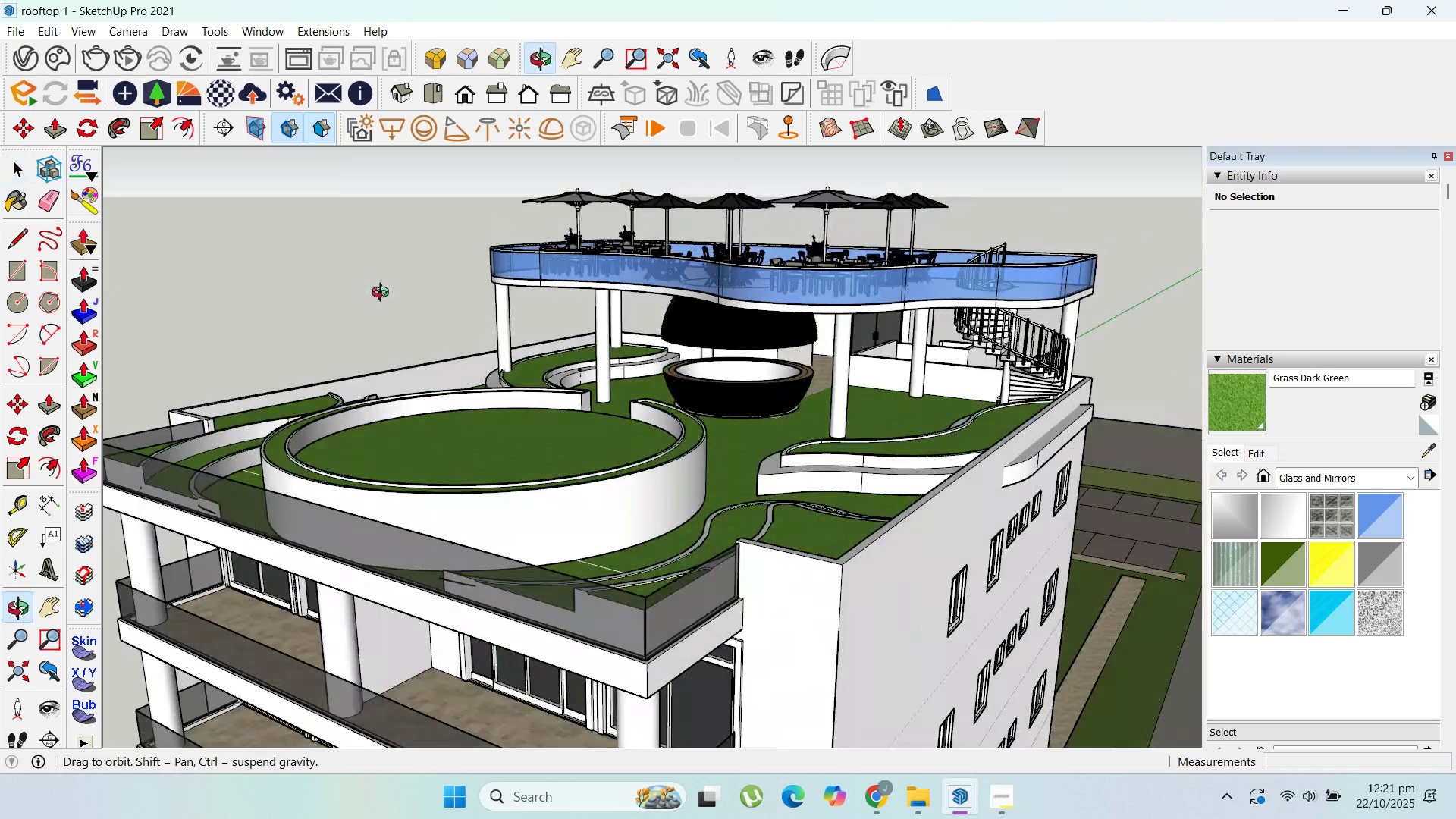 
scroll: coordinate [778, 259], scroll_direction: up, amount: 6.0
 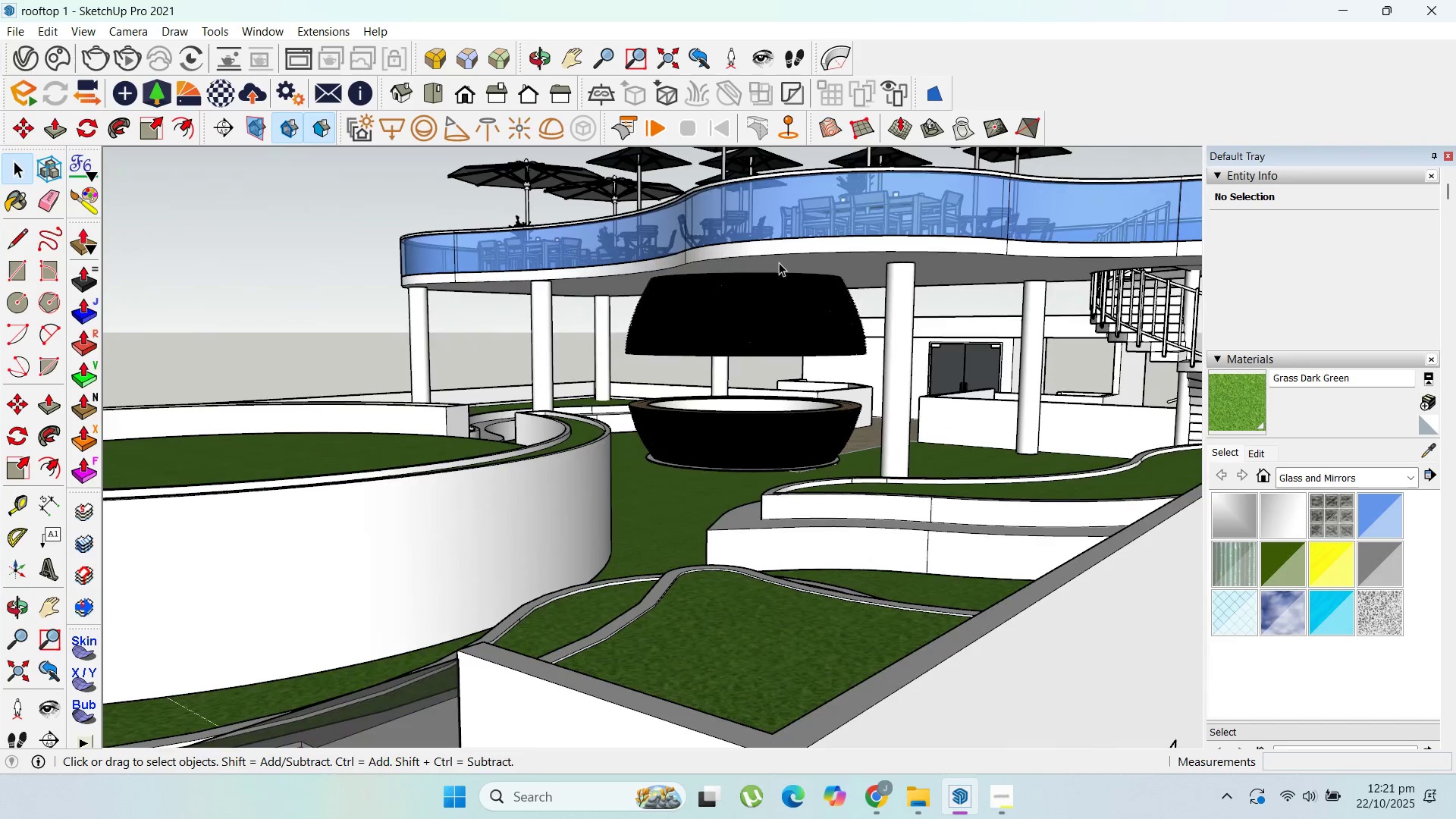 
double_click([779, 262])
 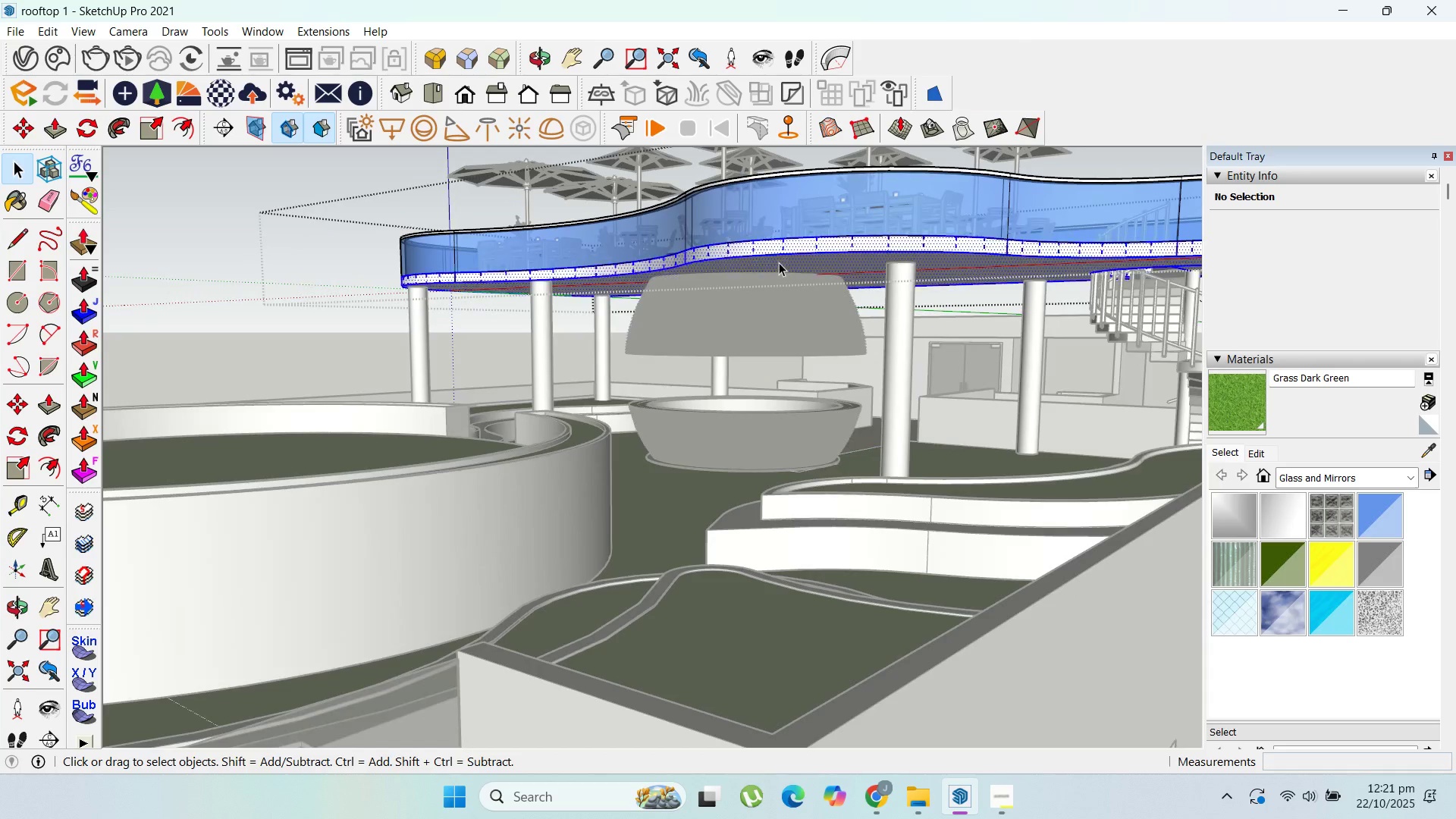 
triple_click([779, 262])
 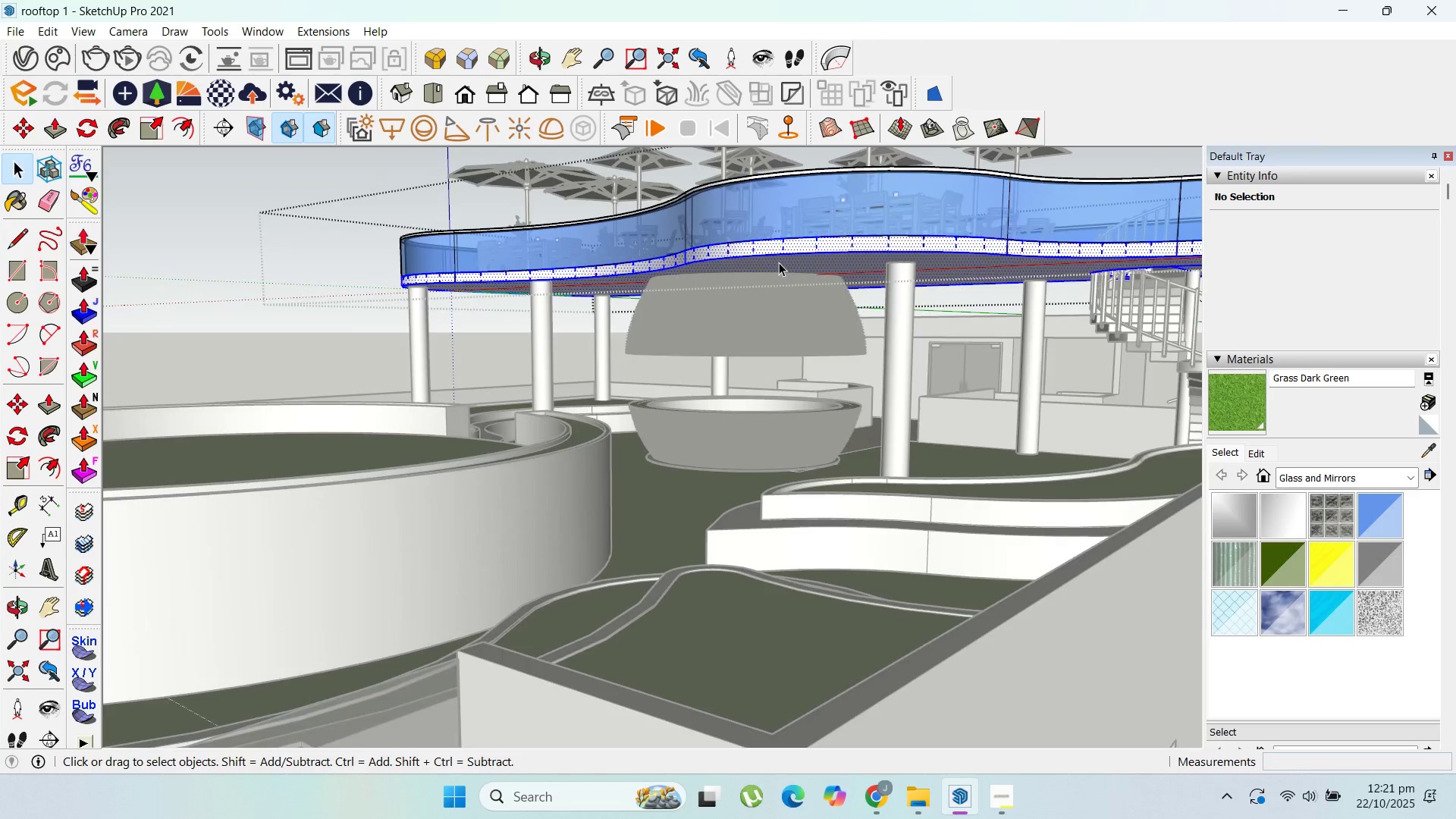 
triple_click([779, 262])
 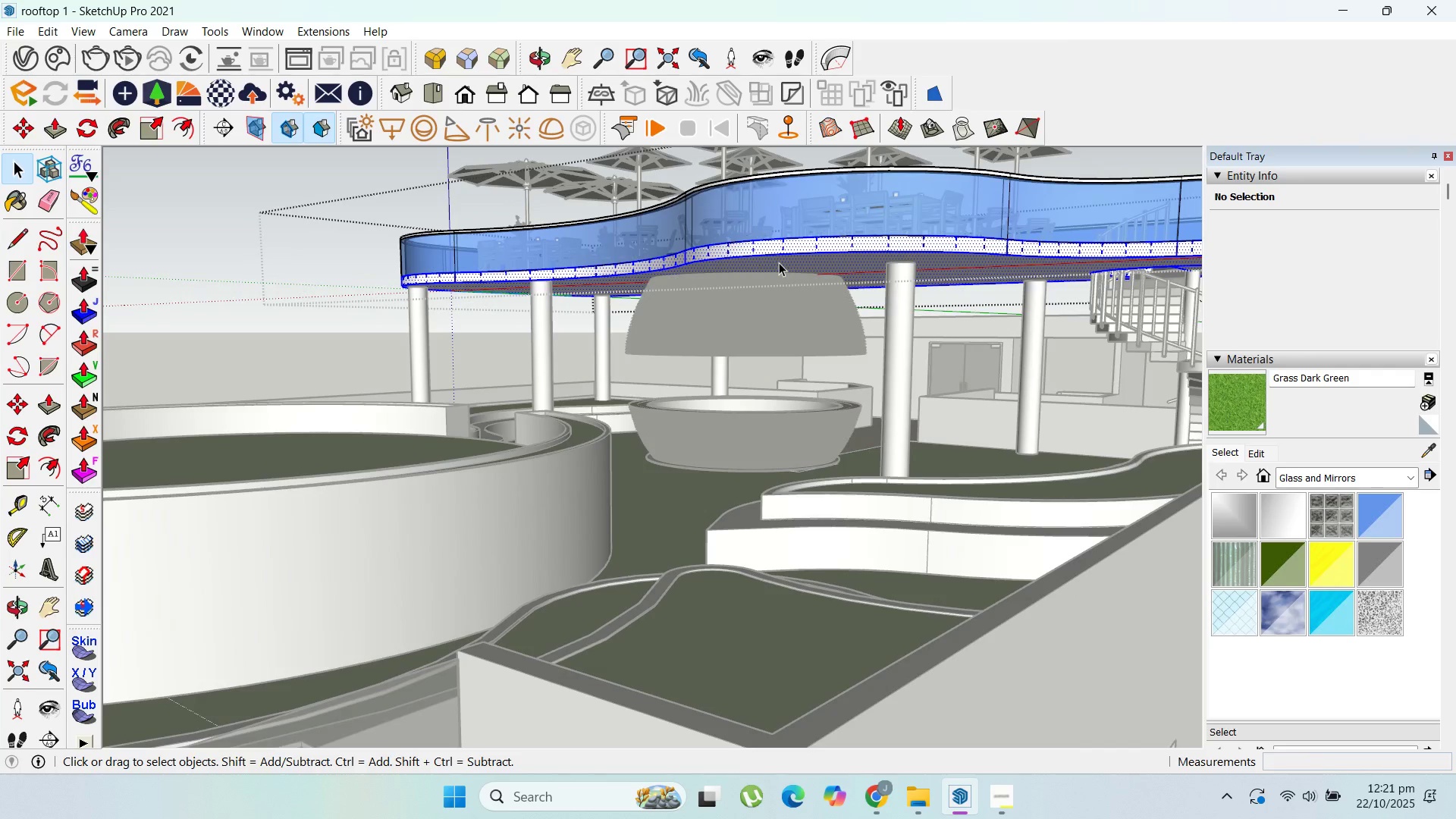 
triple_click([779, 262])
 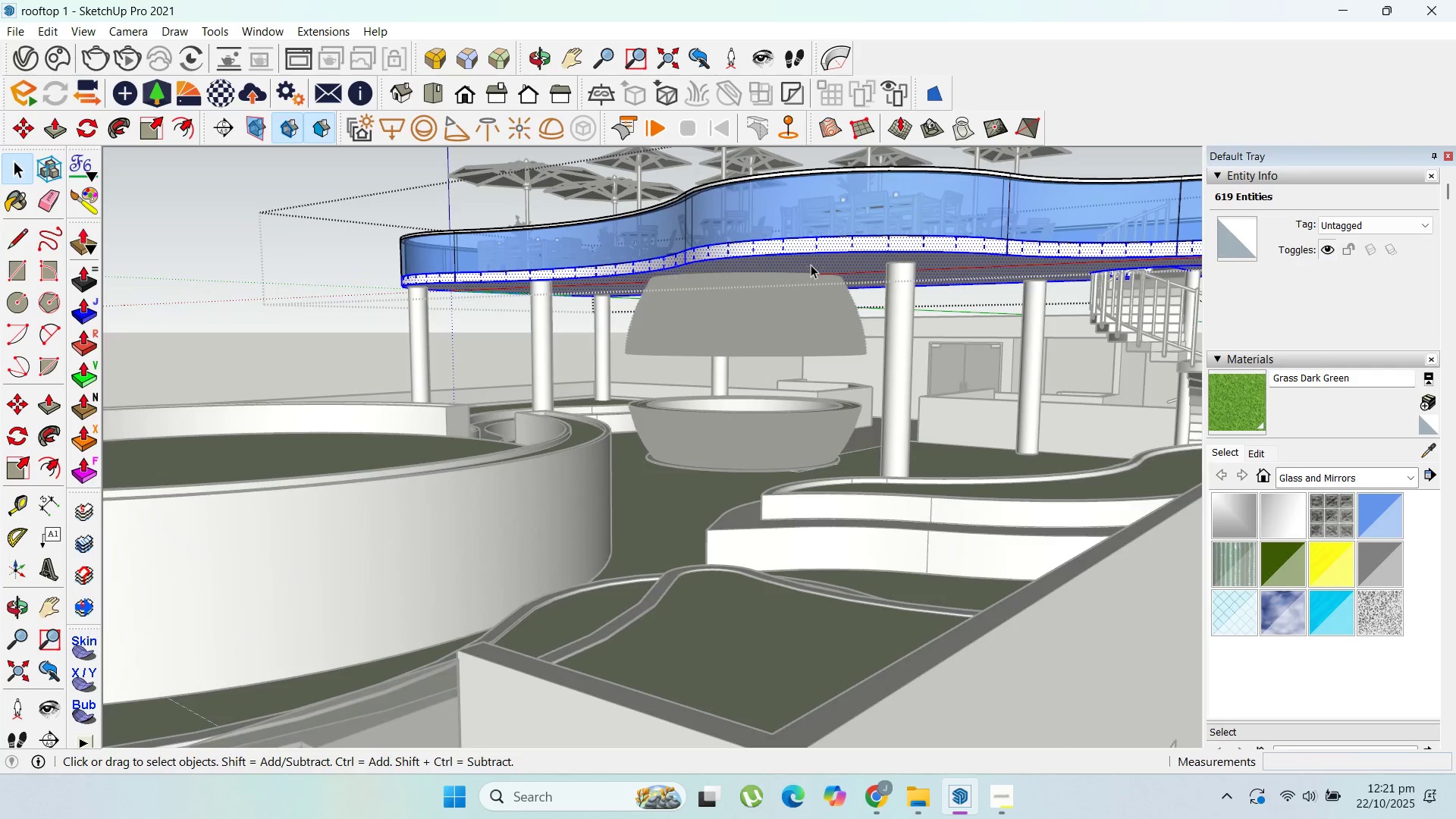 
left_click([811, 265])
 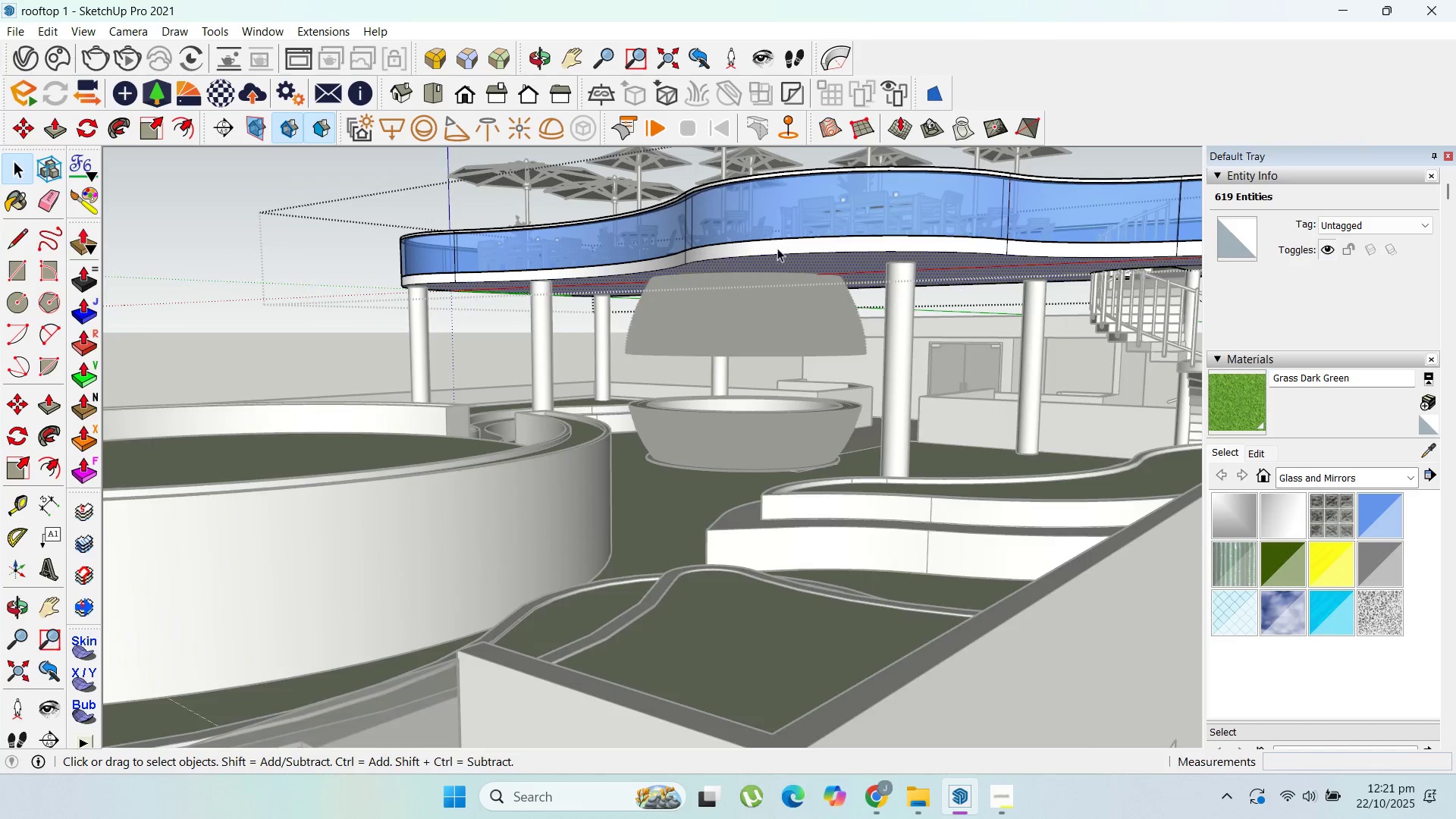 
scroll: coordinate [239, 101], scroll_direction: up, amount: 8.0
 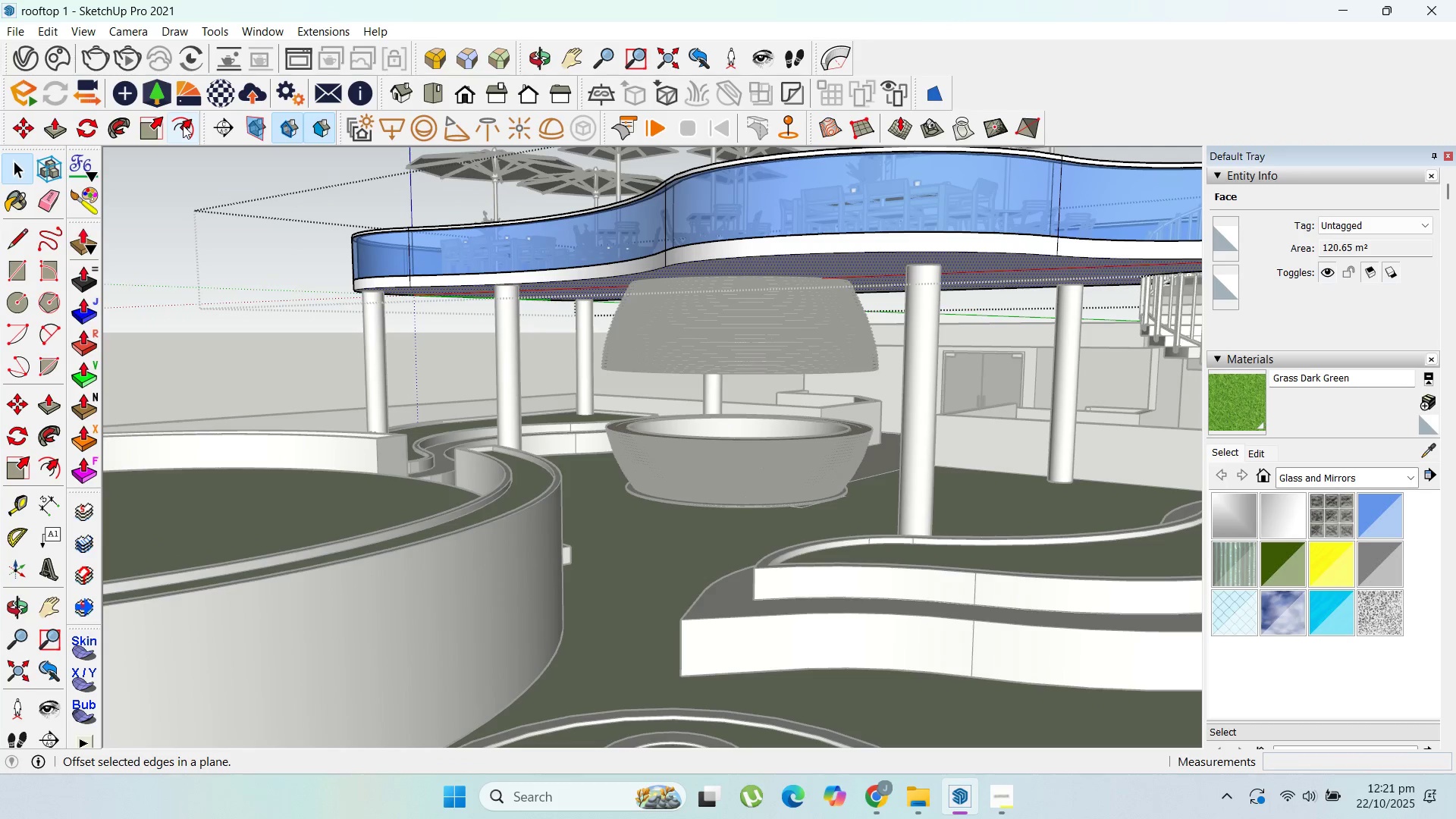 
left_click([183, 125])
 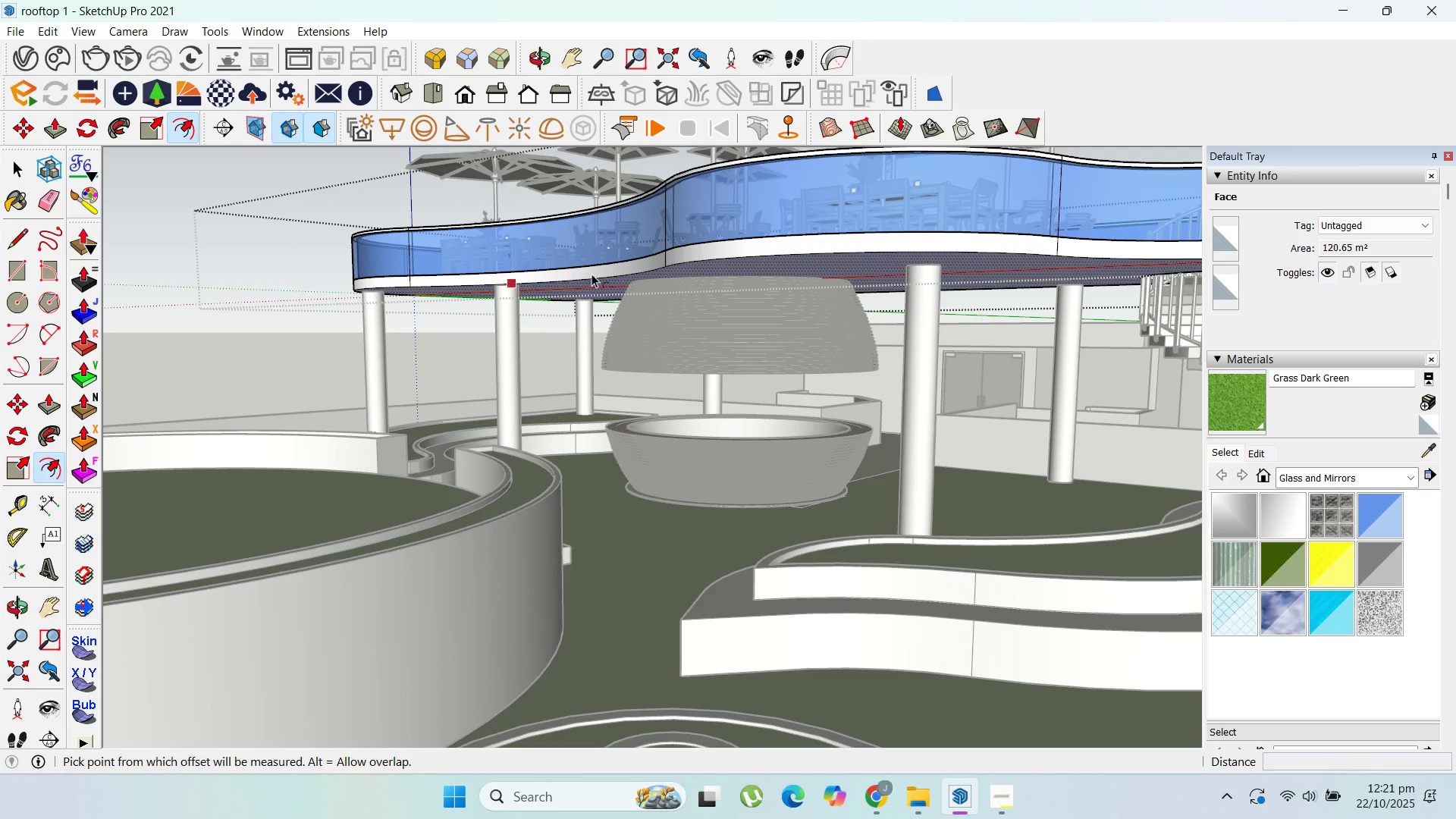 
scroll: coordinate [604, 279], scroll_direction: up, amount: 5.0
 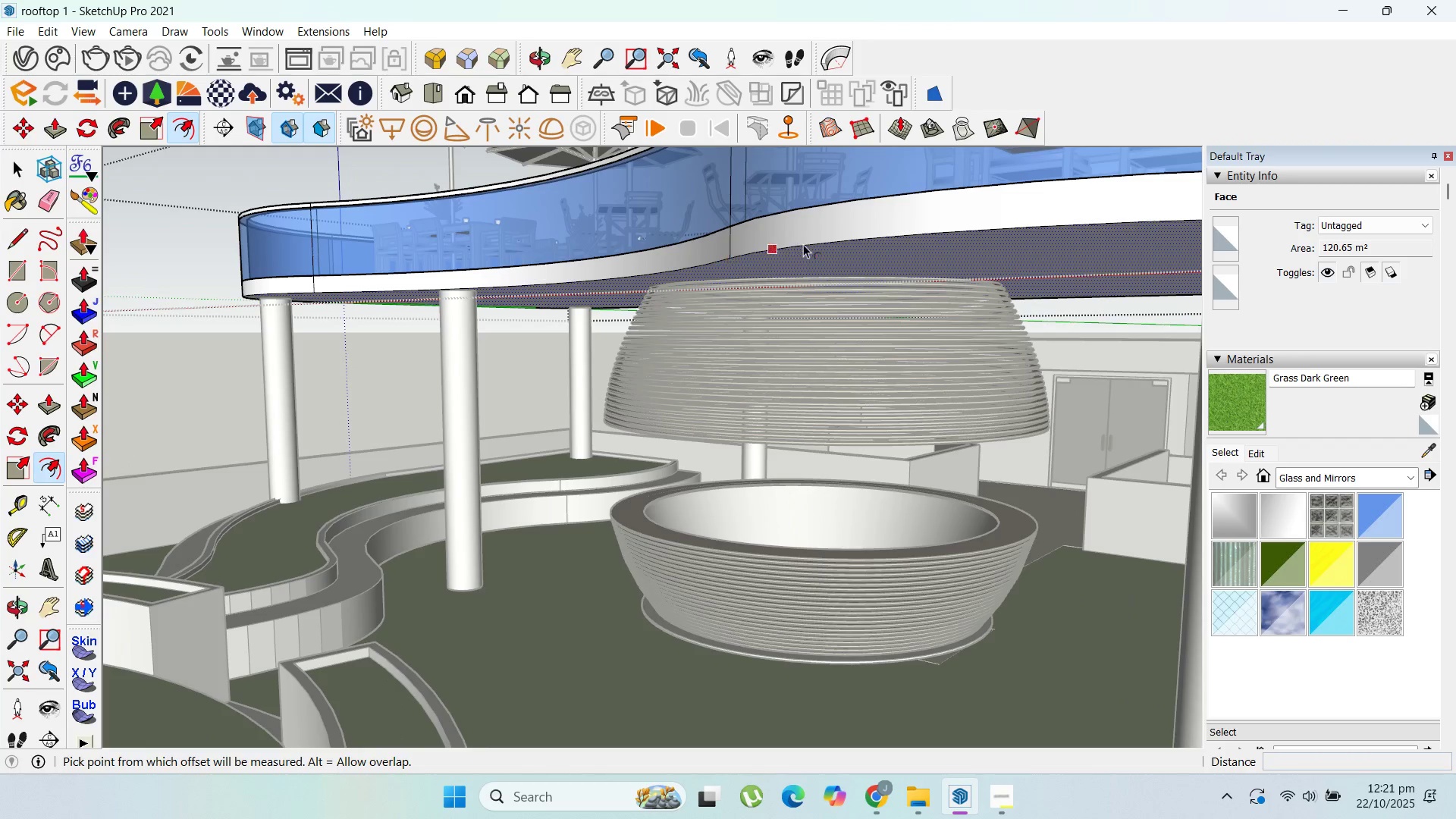 
left_click_drag(start_coordinate=[804, 244], to_coordinate=[808, 248])
 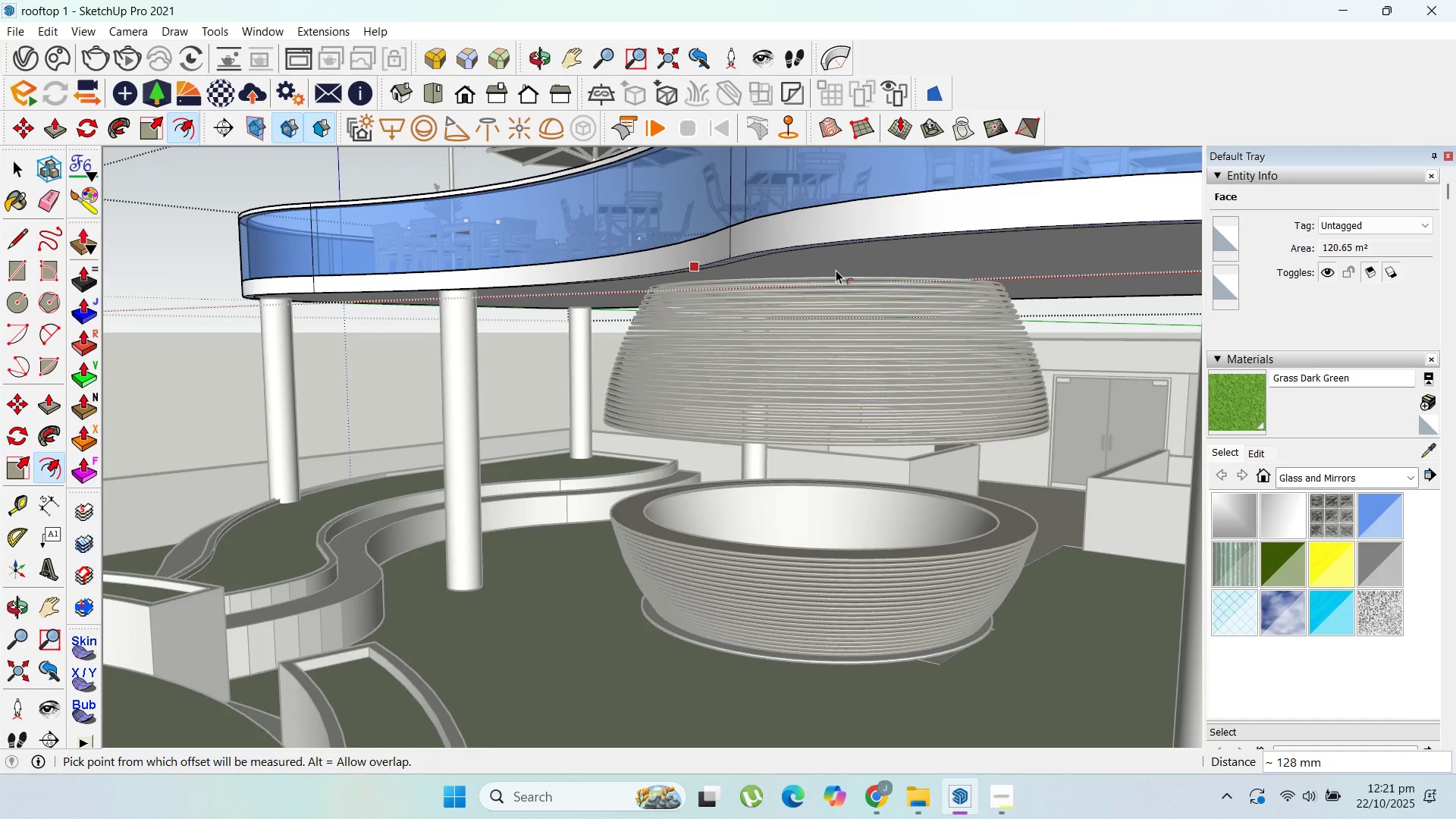 
scroll: coordinate [837, 270], scroll_direction: up, amount: 2.0
 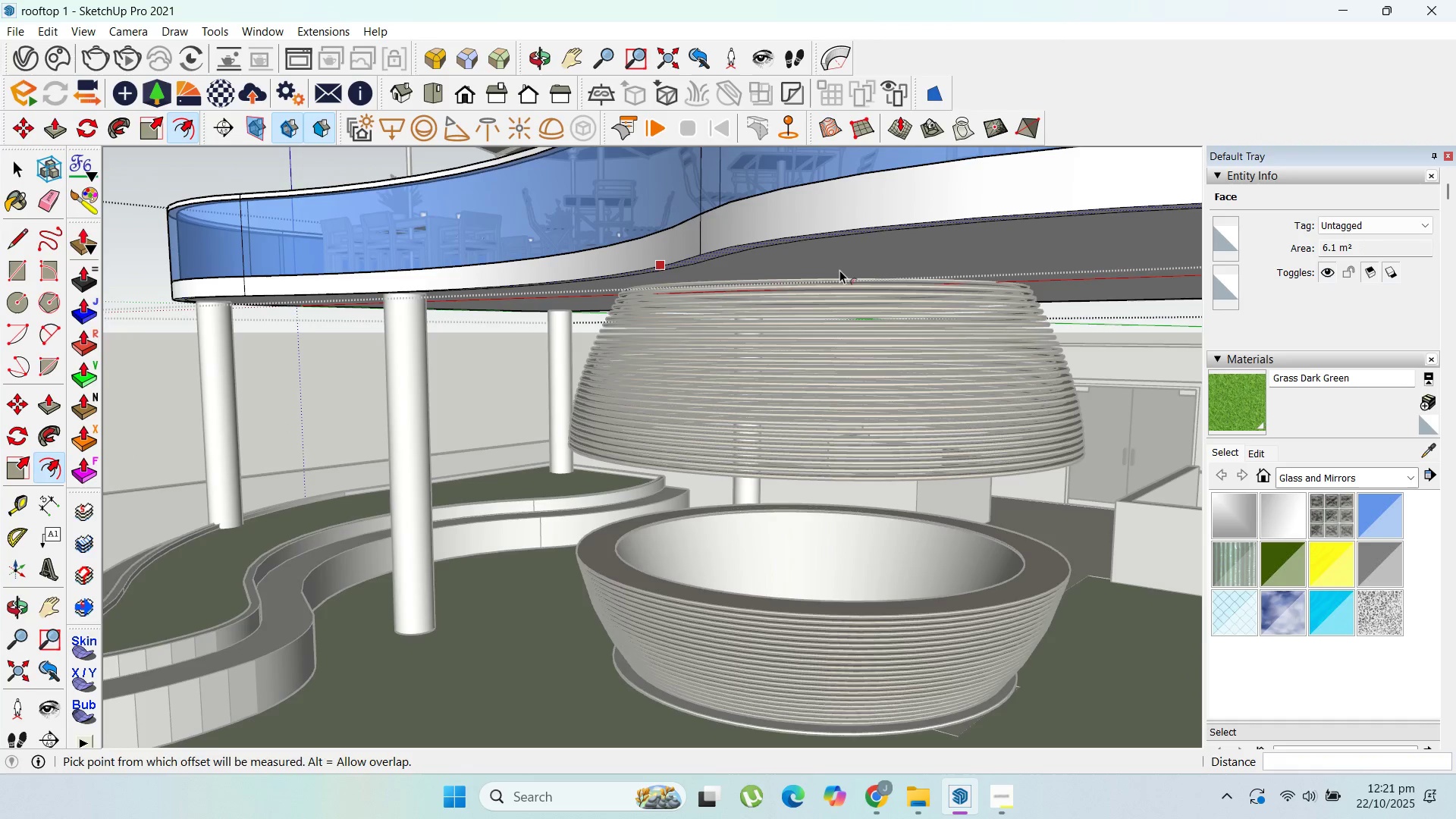 
key(P)
 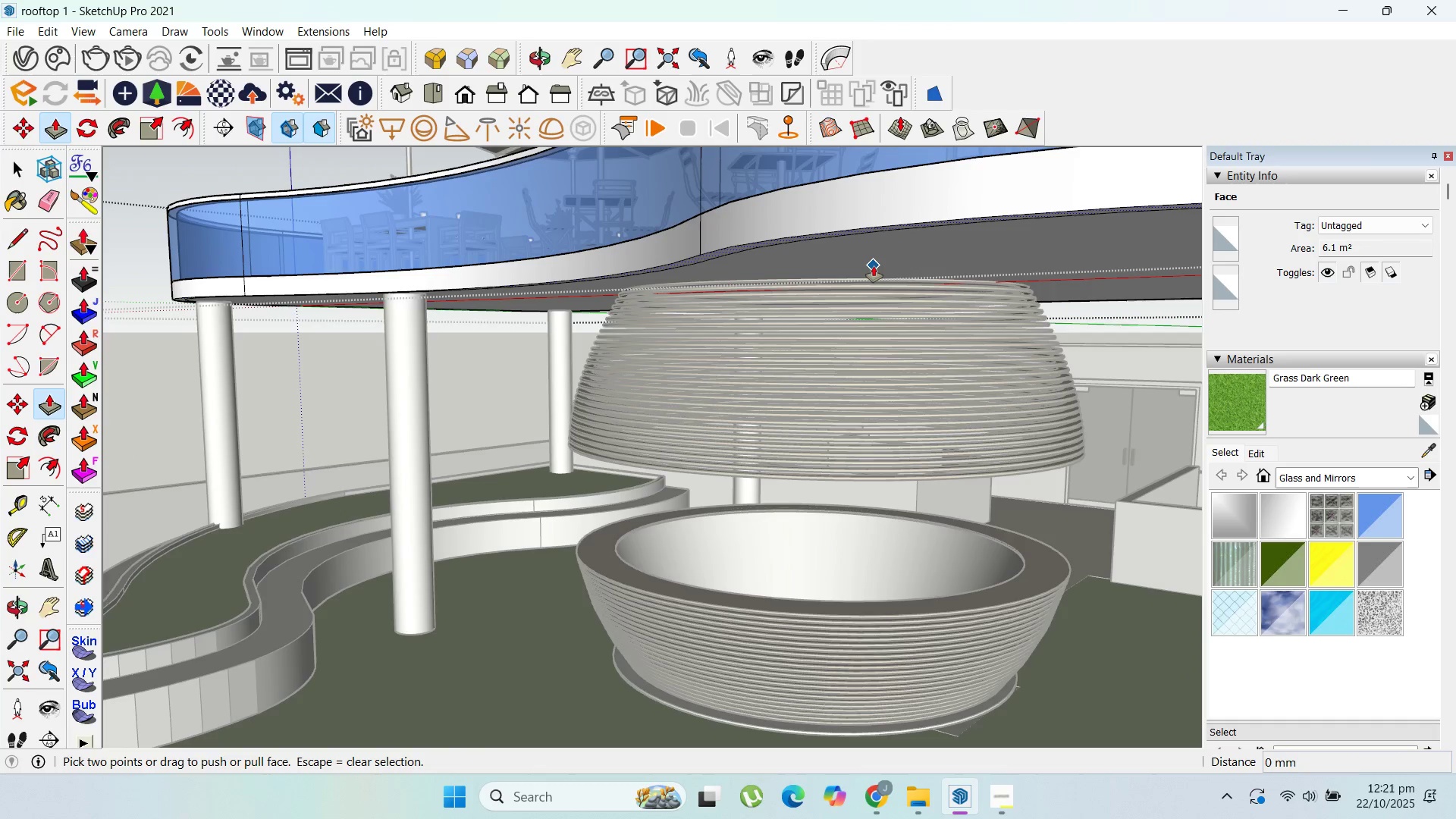 
key(Escape)
 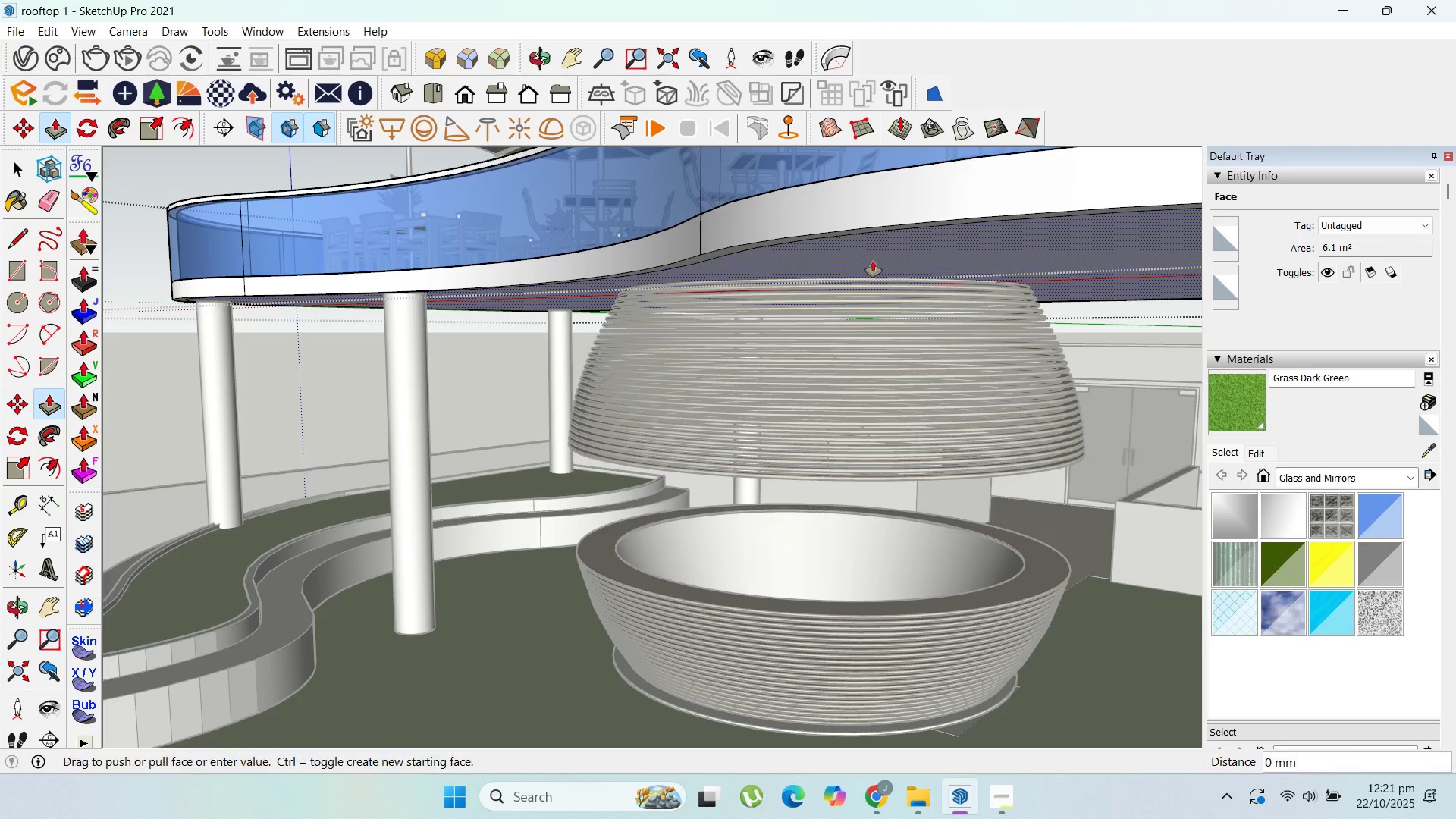 
left_click_drag(start_coordinate=[873, 261], to_coordinate=[875, 274])
 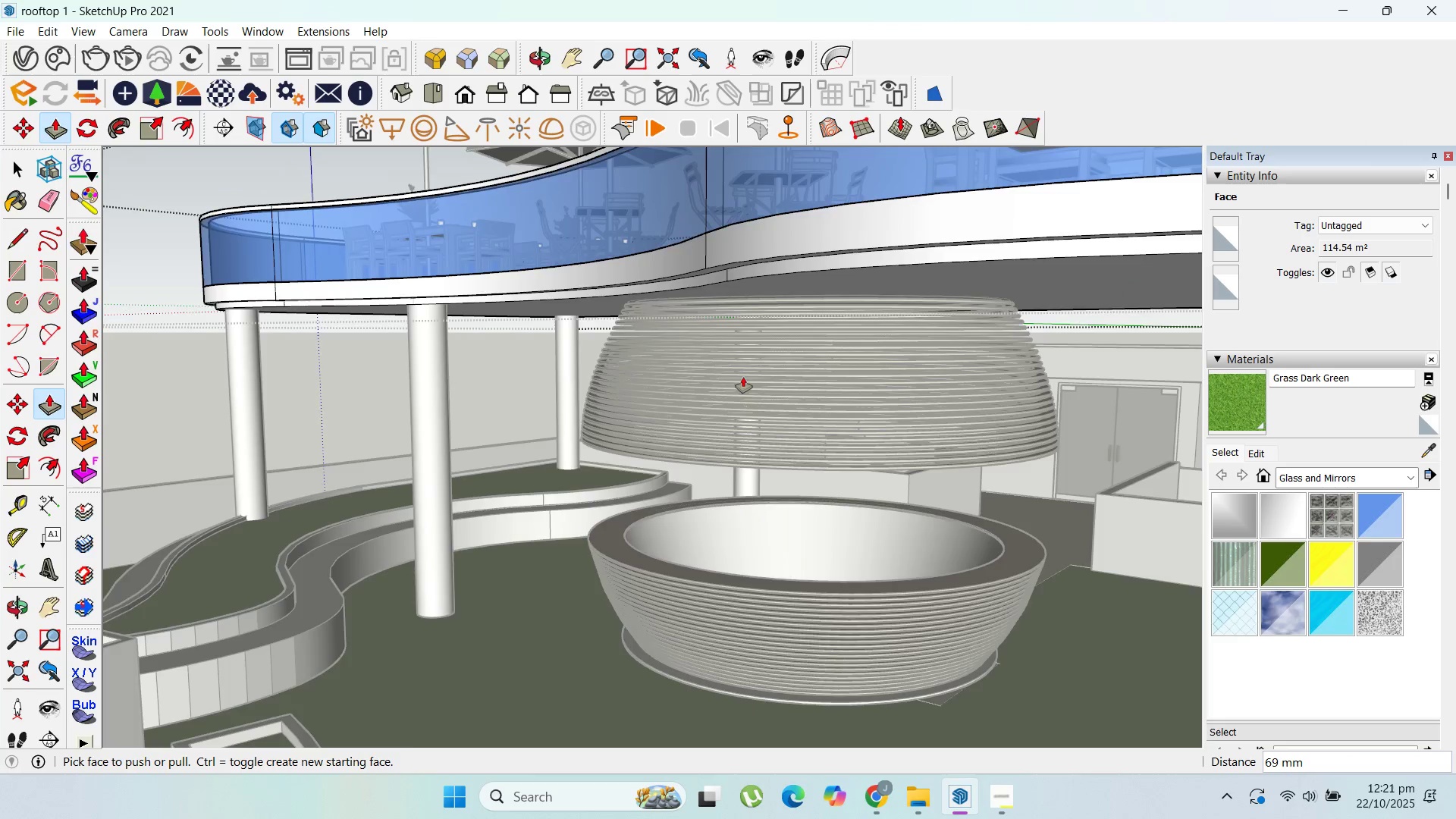 
scroll: coordinate [871, 488], scroll_direction: down, amount: 13.0
 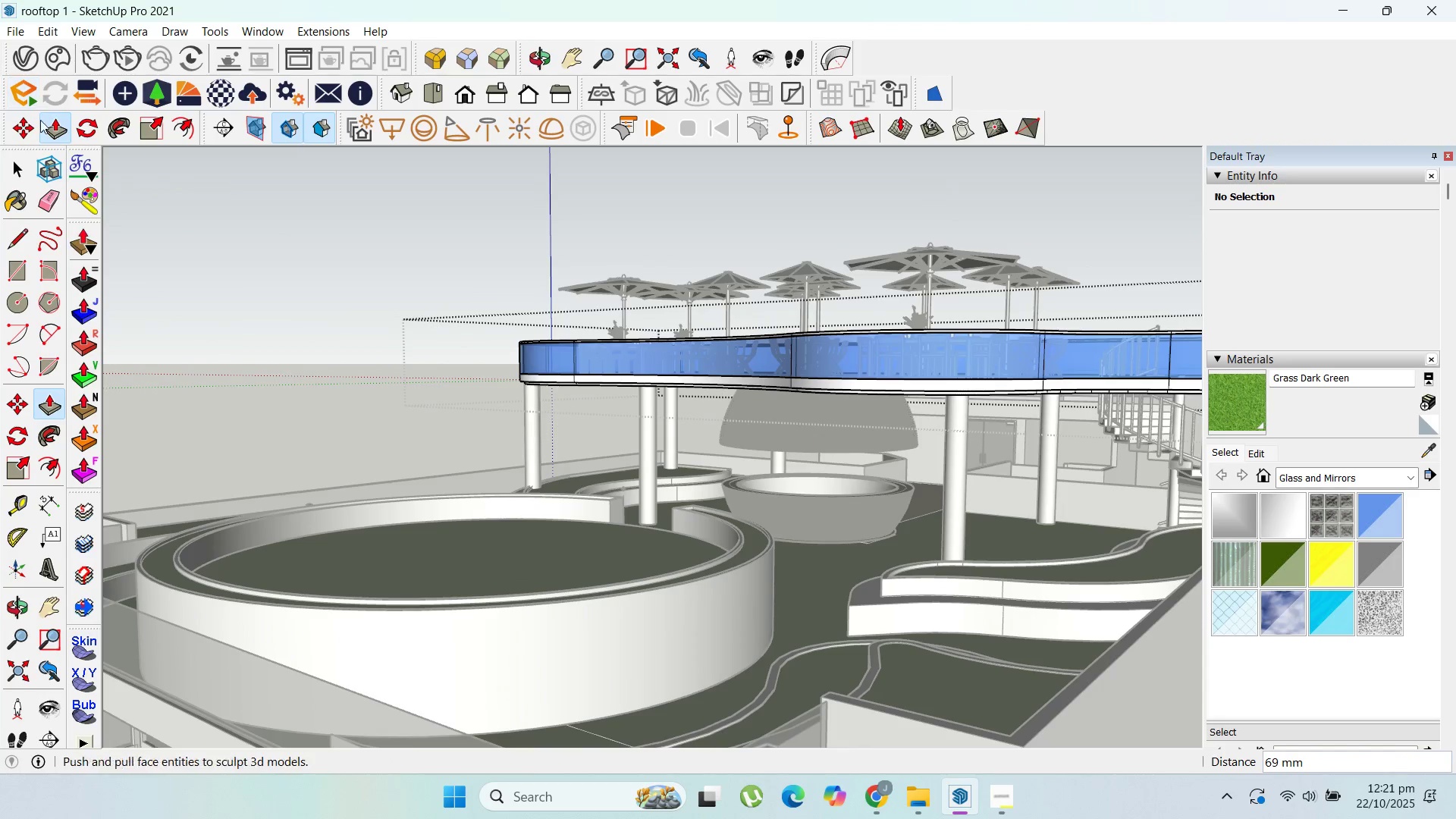 
left_click_drag(start_coordinate=[20, 167], to_coordinate=[26, 167])
 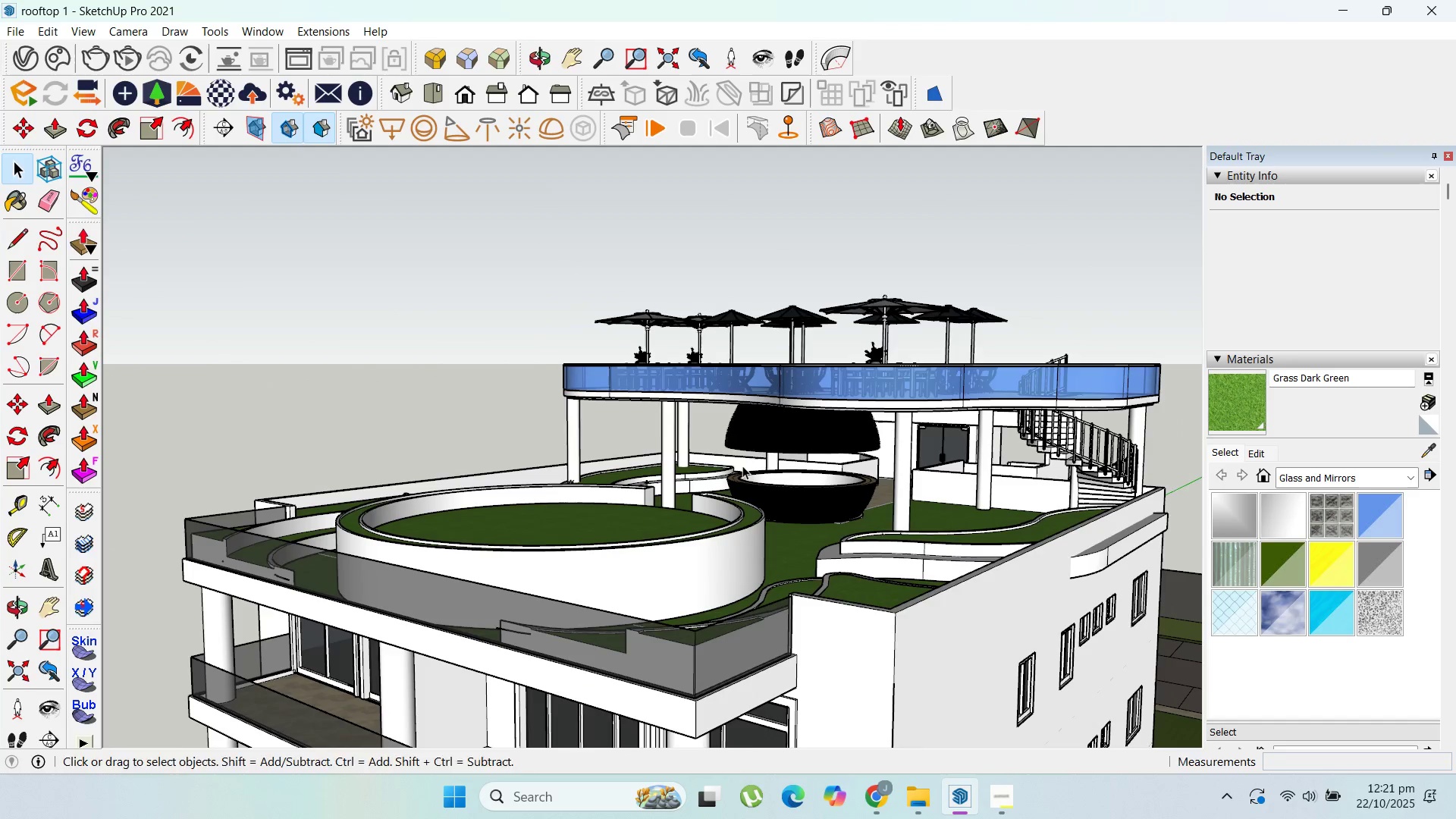 
key(Escape)
 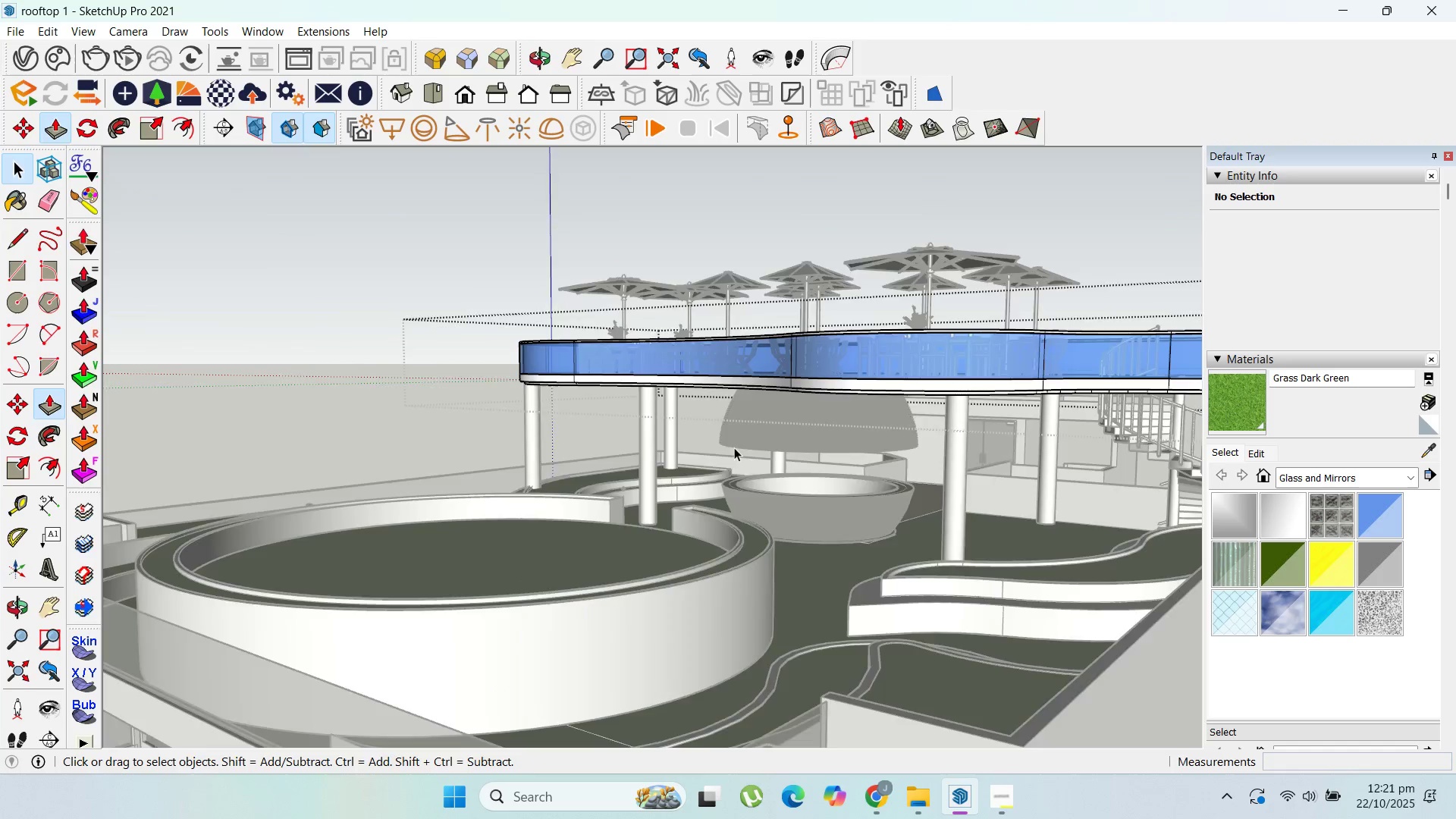 
key(Escape)
 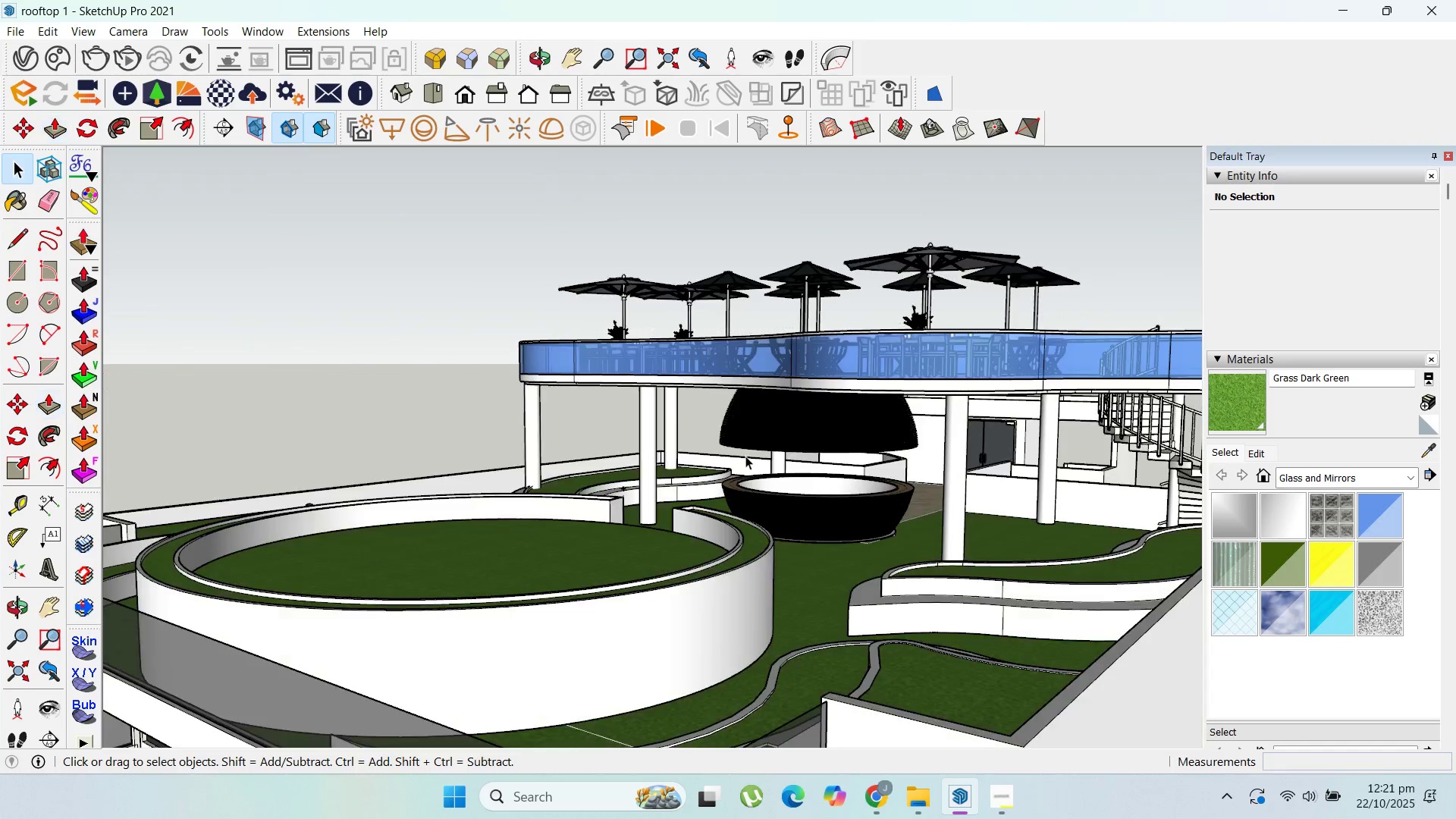 
key(Escape)
 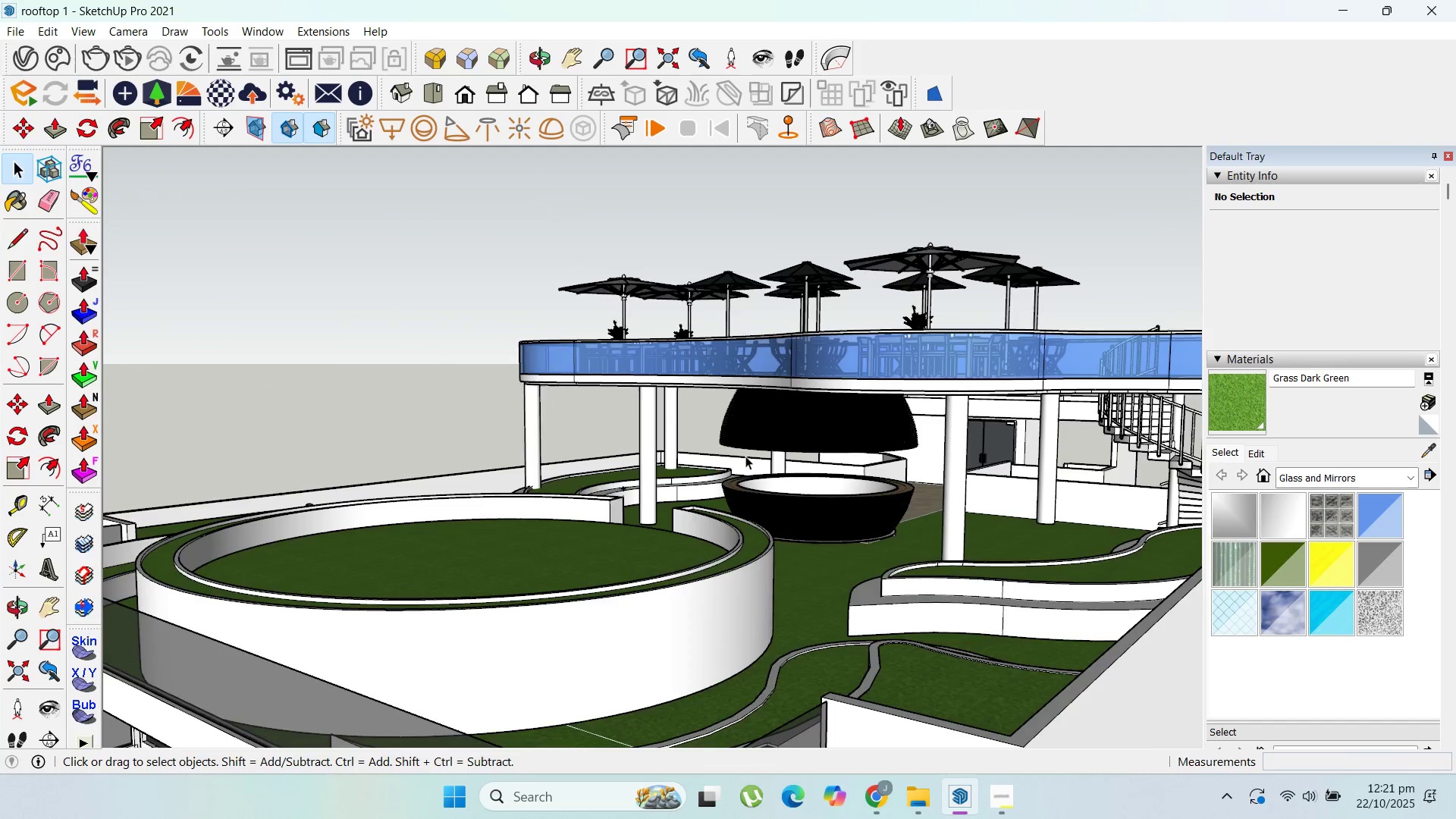 
scroll: coordinate [745, 456], scroll_direction: down, amount: 3.0
 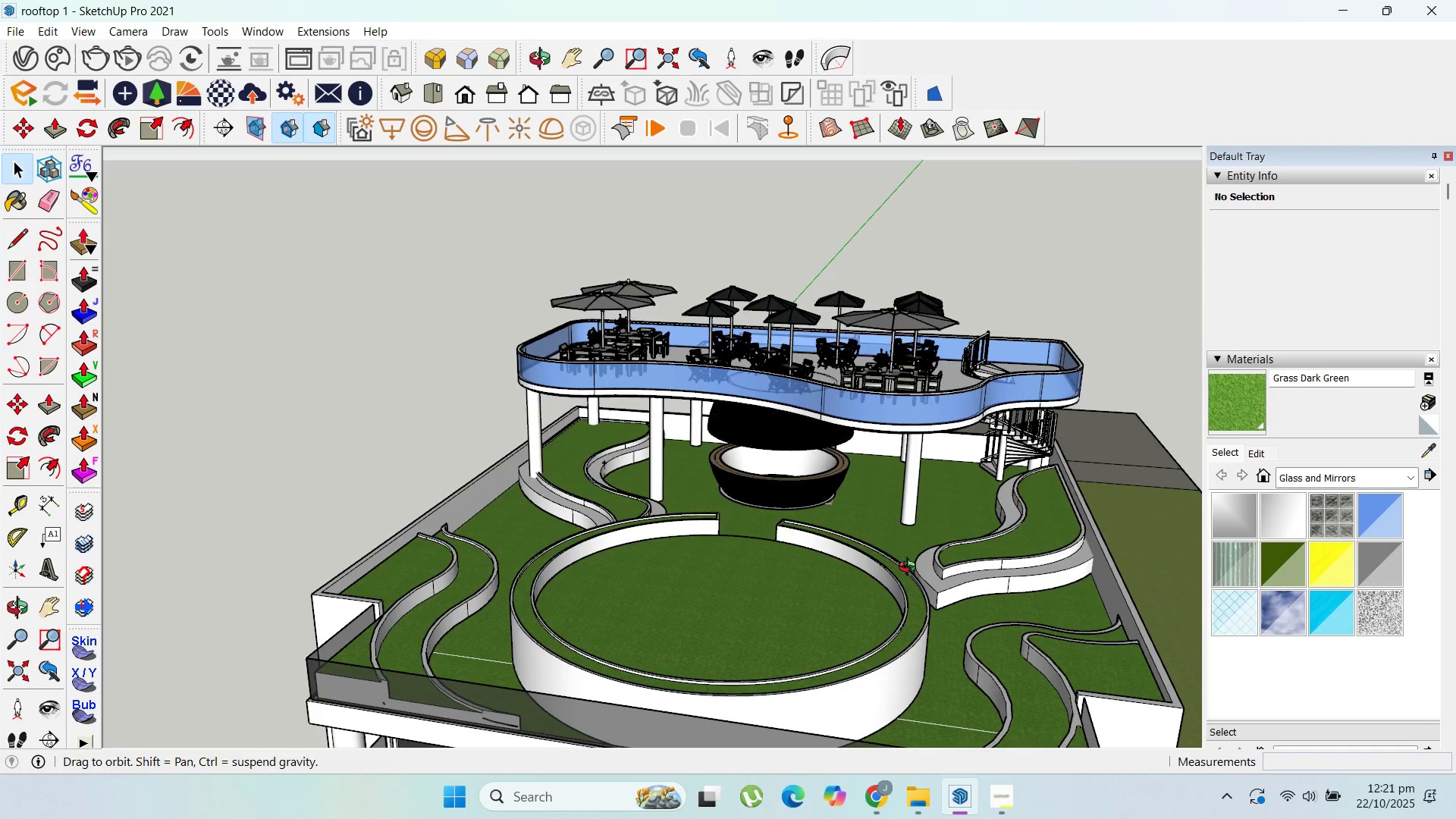 
key(Escape)
 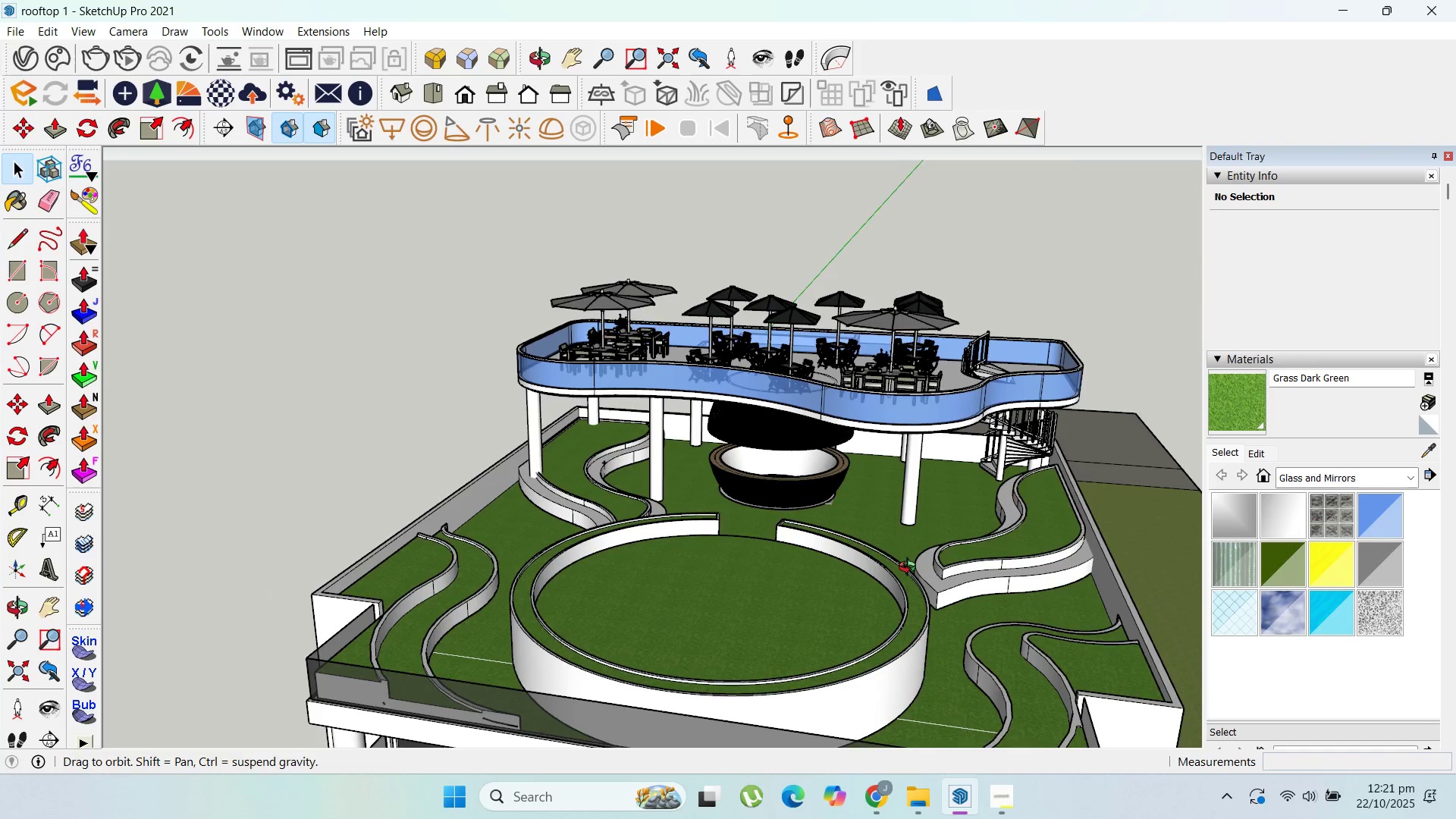 
scroll: coordinate [867, 490], scroll_direction: up, amount: 8.0
 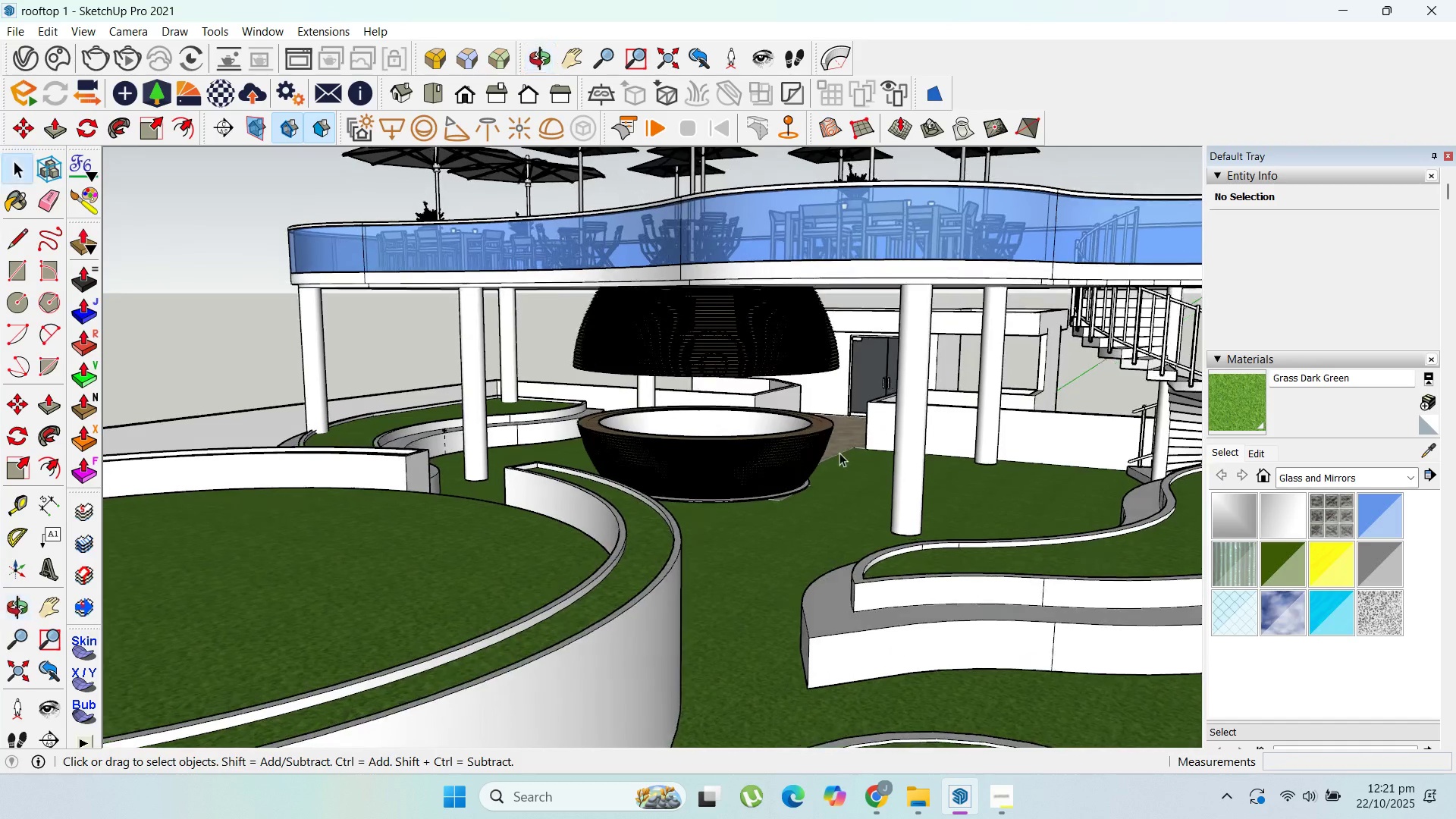 
scroll: coordinate [860, 417], scroll_direction: none, amount: 0.0
 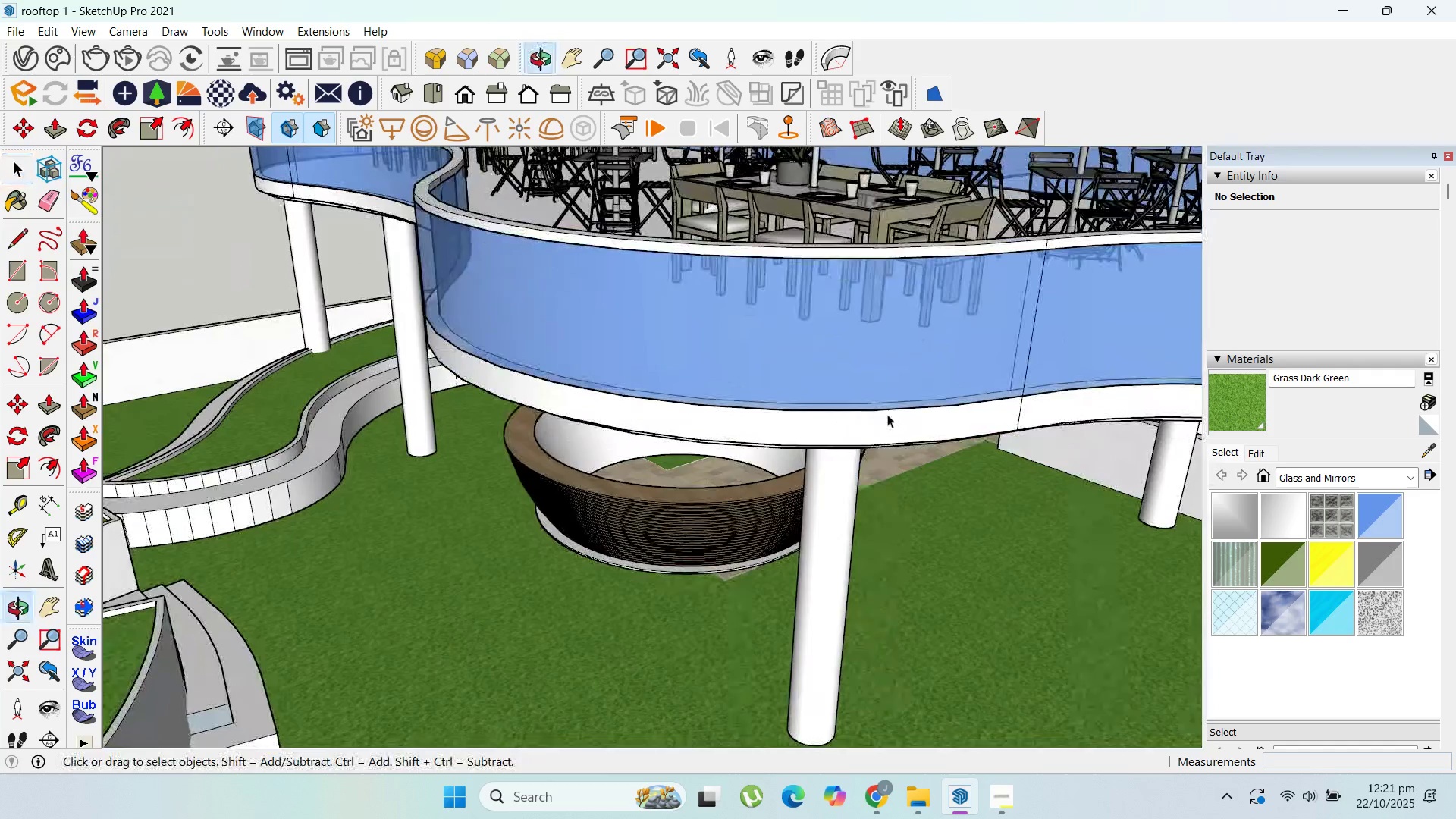 
scroll: coordinate [909, 423], scroll_direction: down, amount: 28.0
 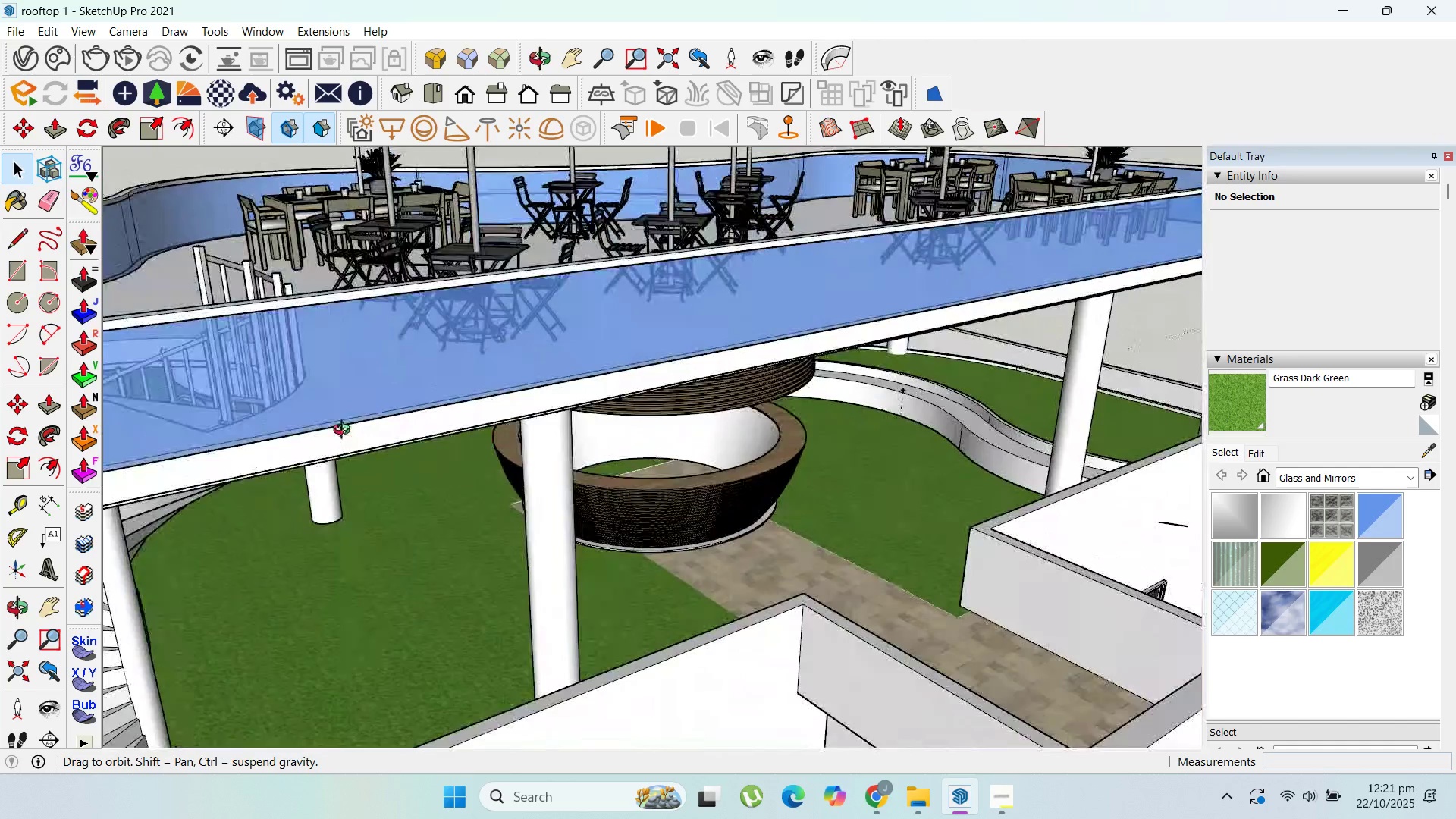 
scroll: coordinate [831, 527], scroll_direction: up, amount: 7.0
 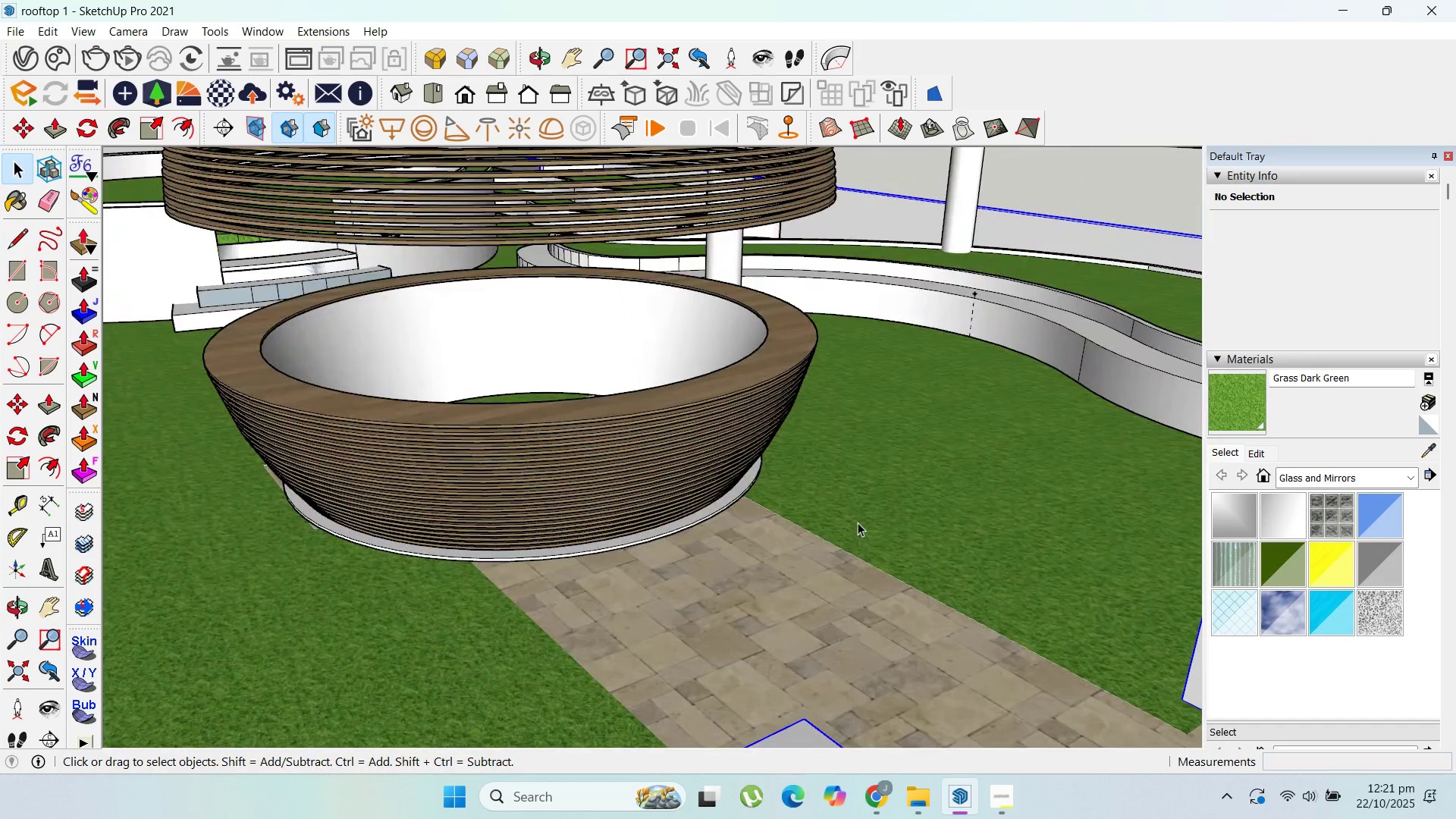 
double_click([858, 522])
 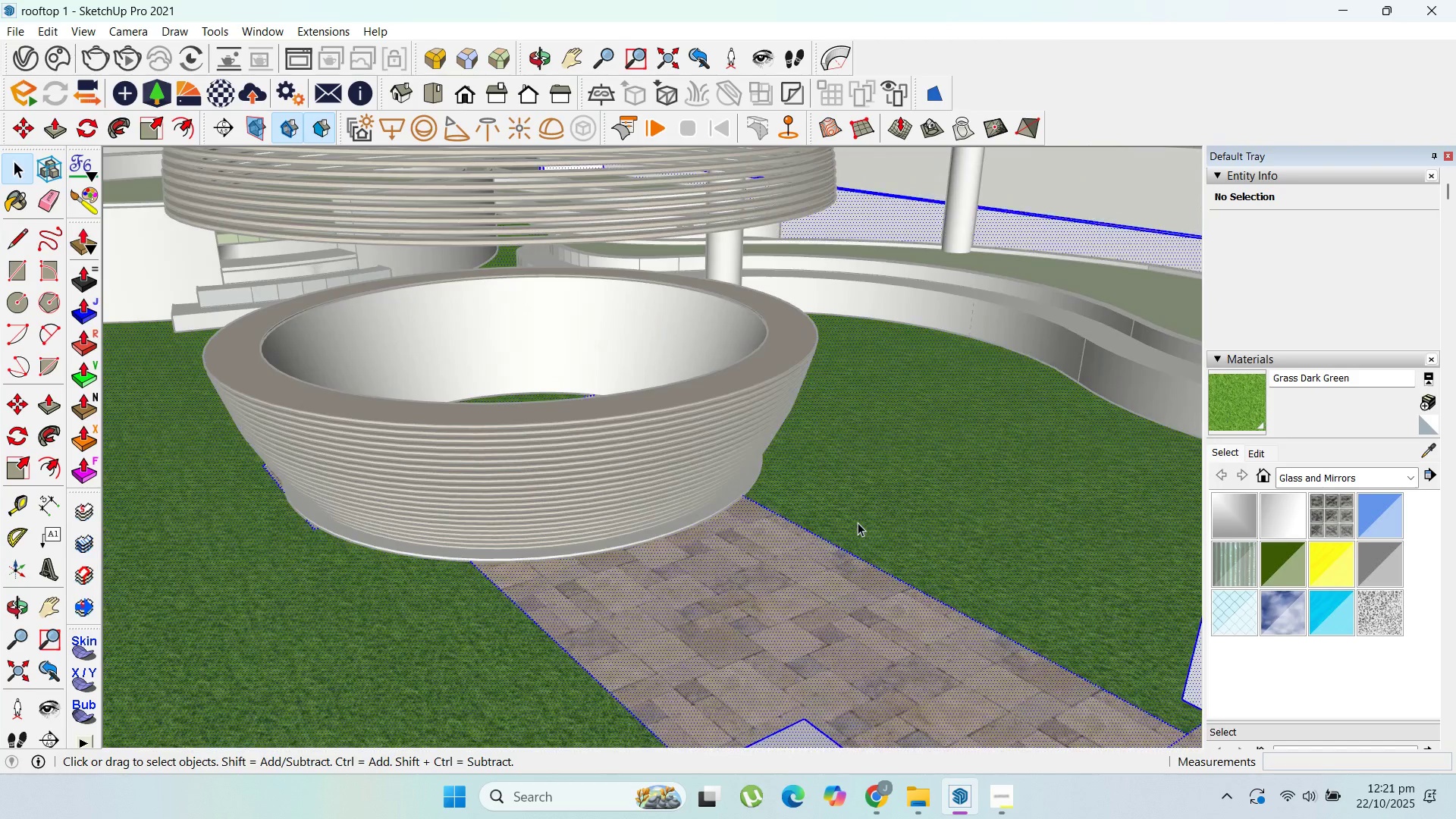 
triple_click([858, 522])
 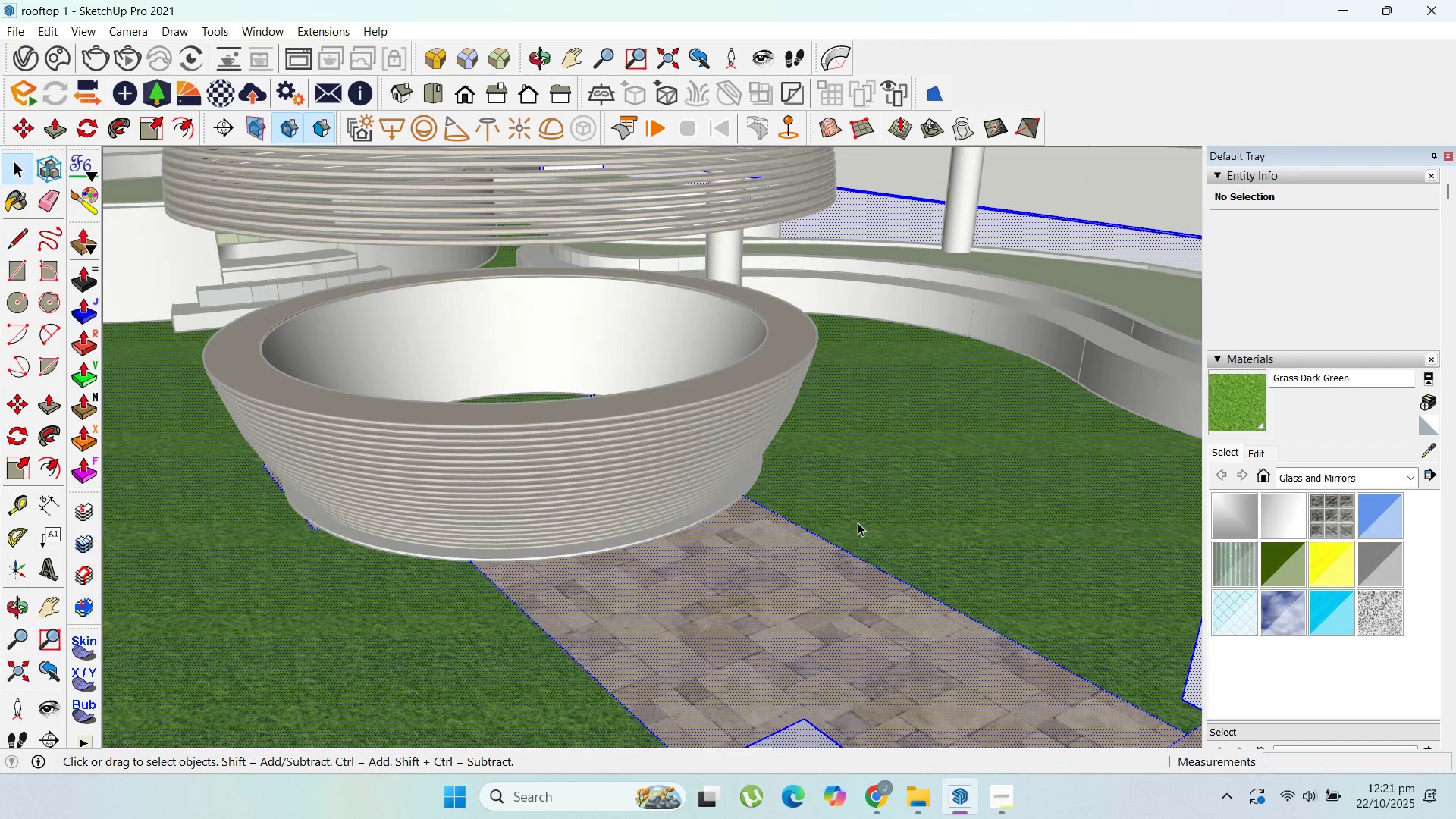 
triple_click([858, 522])
 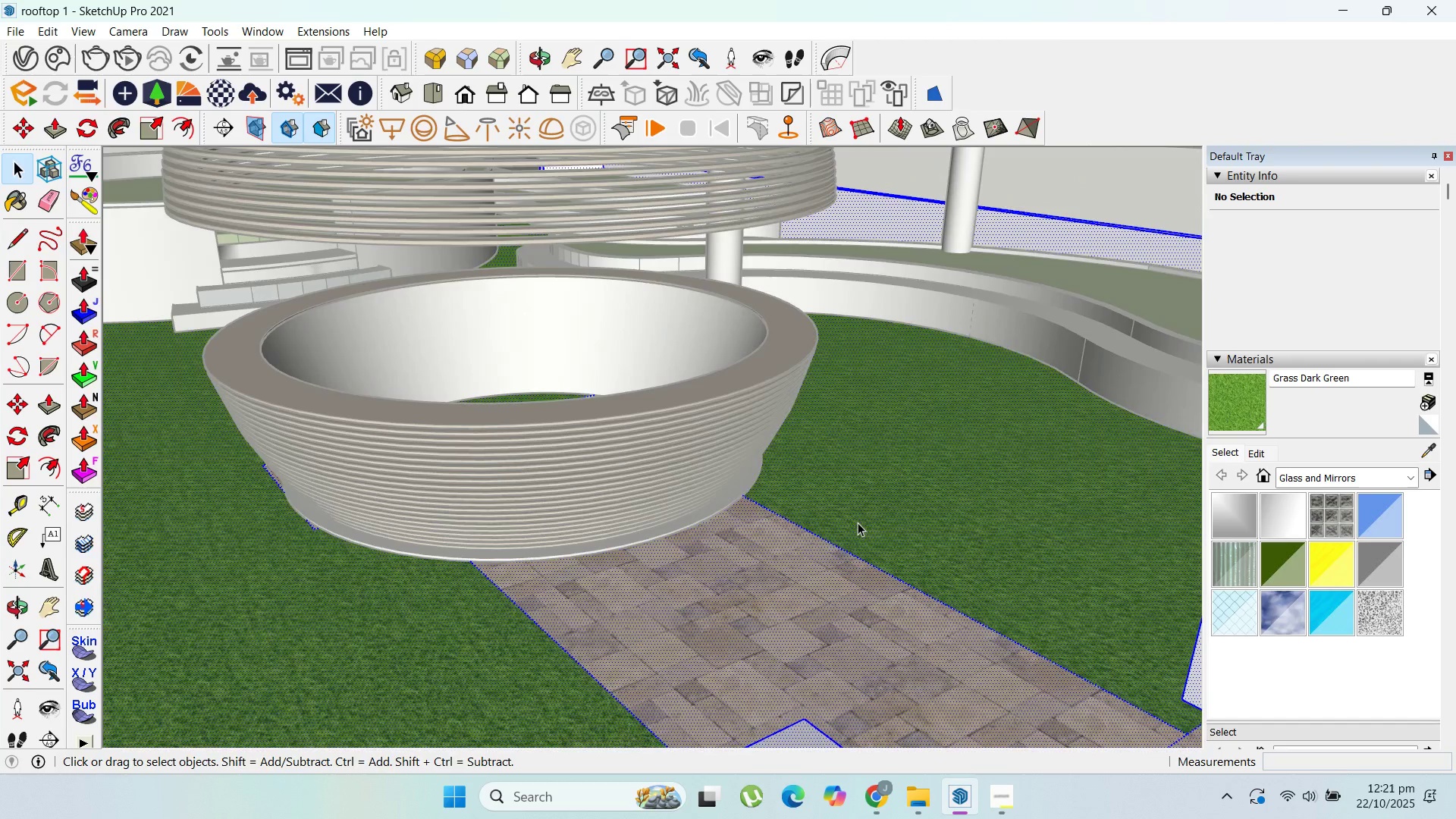 
left_click_drag(start_coordinate=[858, 522], to_coordinate=[859, 516])
 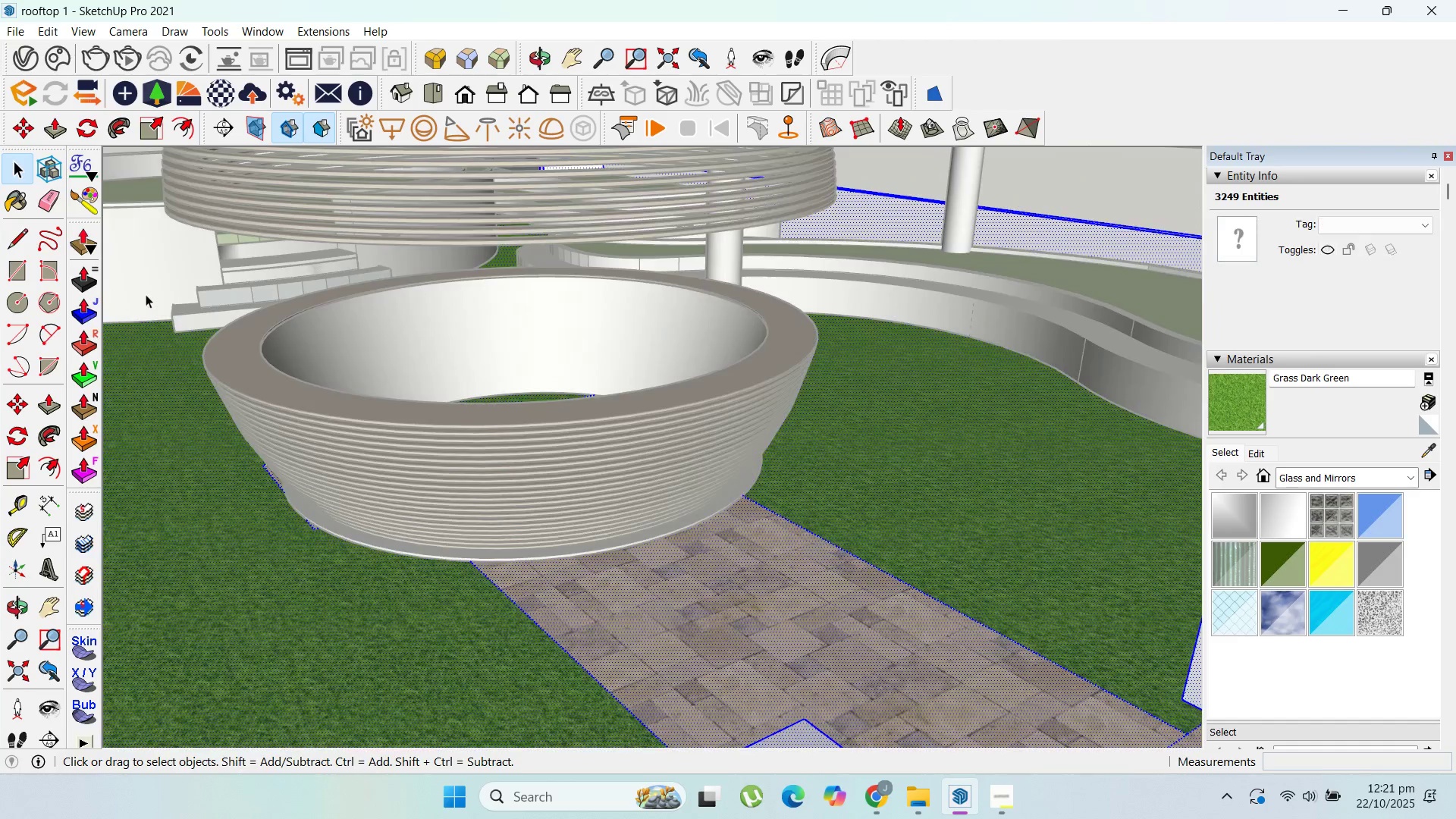 
scroll: coordinate [673, 496], scroll_direction: up, amount: 7.0
 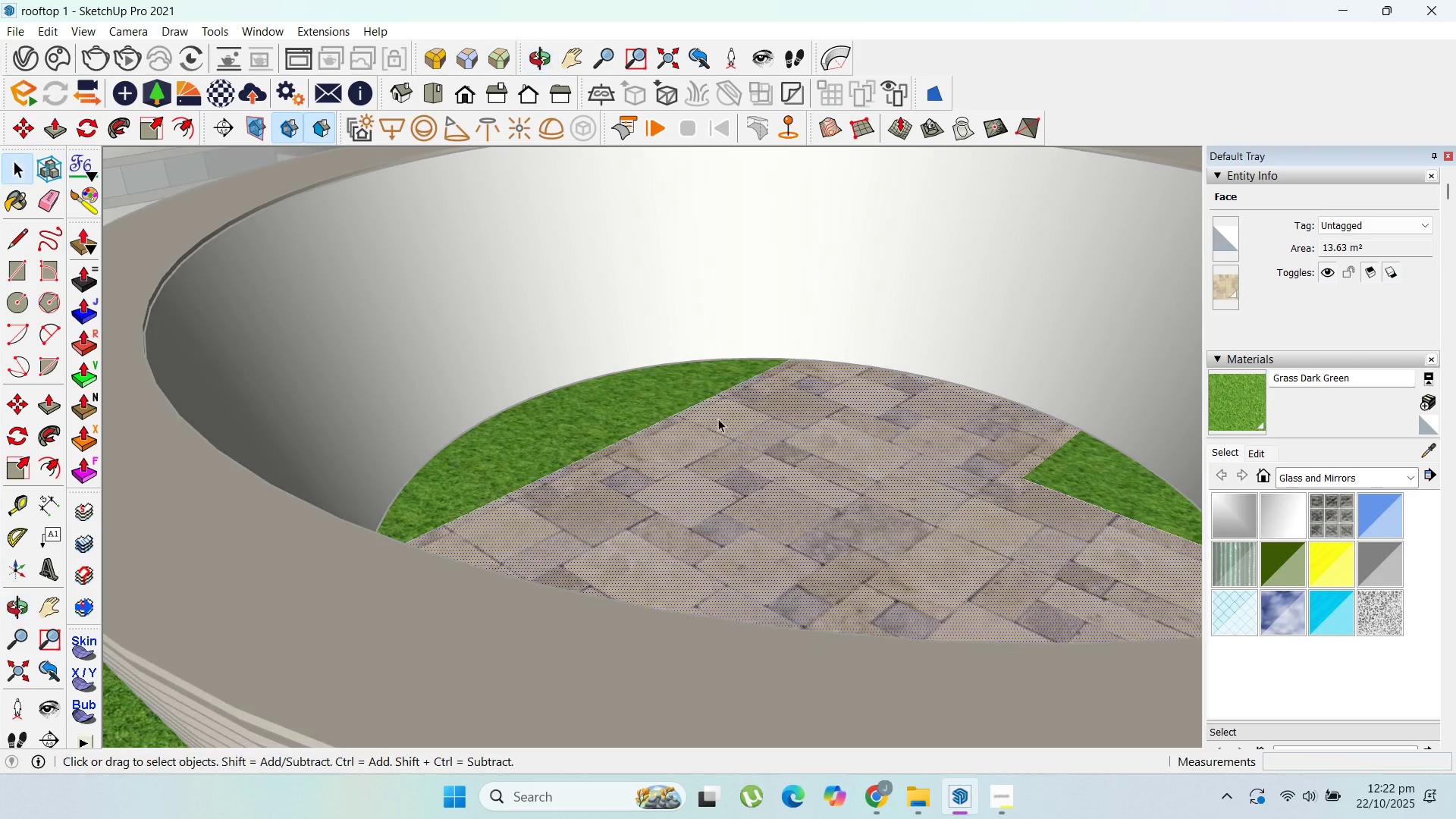 
scroll: coordinate [751, 306], scroll_direction: down, amount: 4.0
 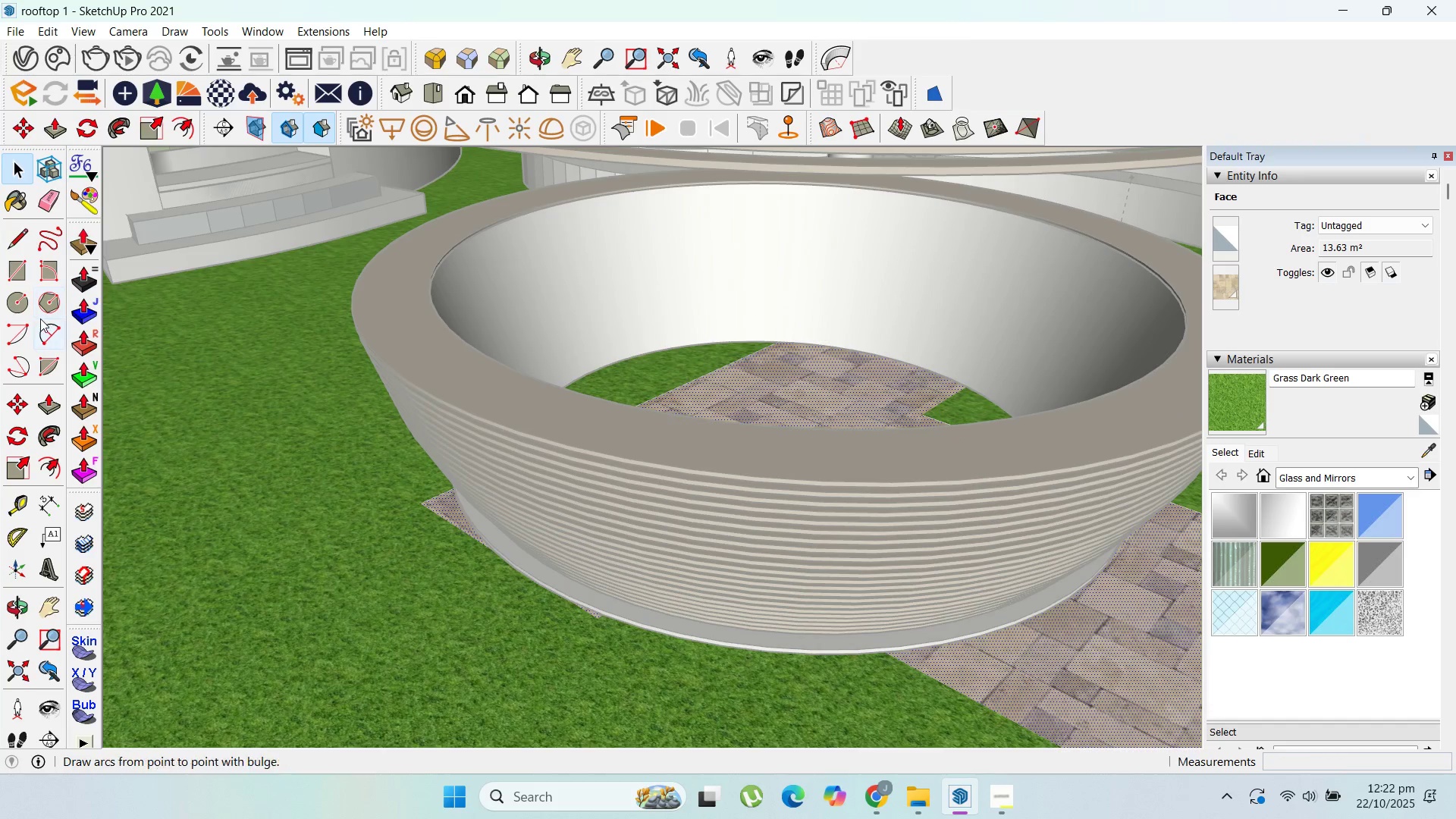 
left_click([20, 306])
 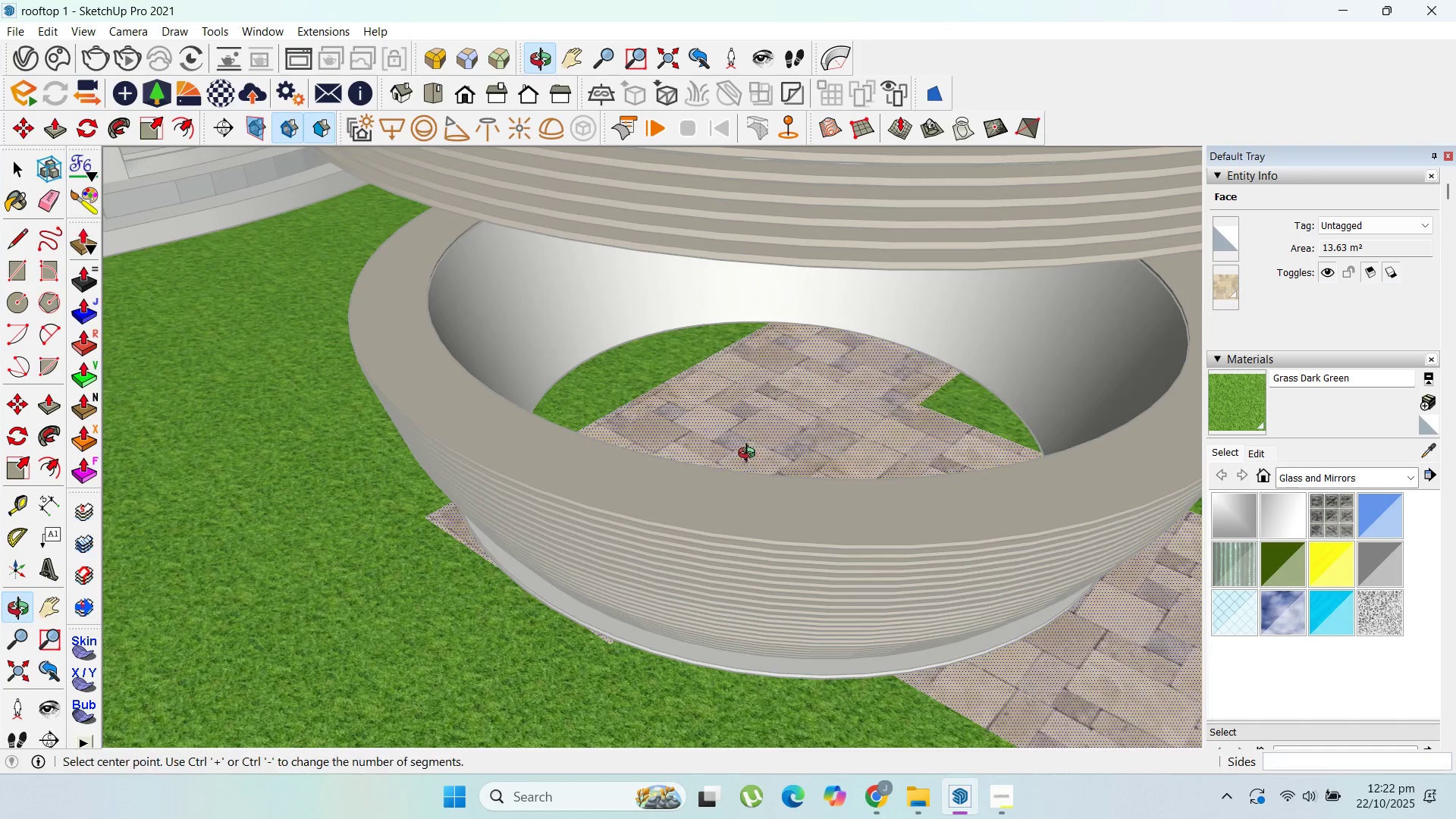 
left_click([758, 451])
 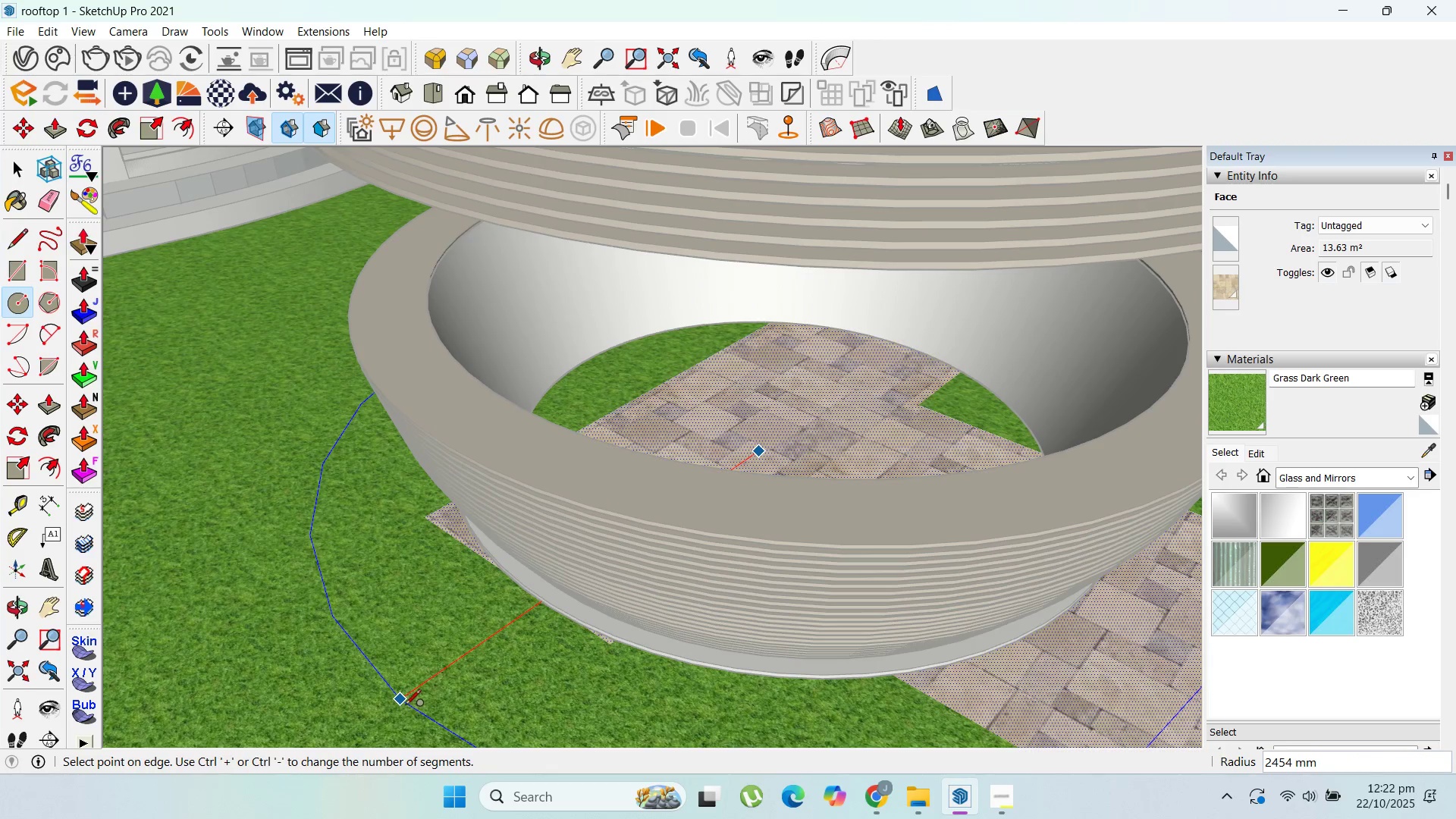 
key(Escape)
type(`[NumLock])
key(Backspace)
type([End][Insert][Insert]100)
 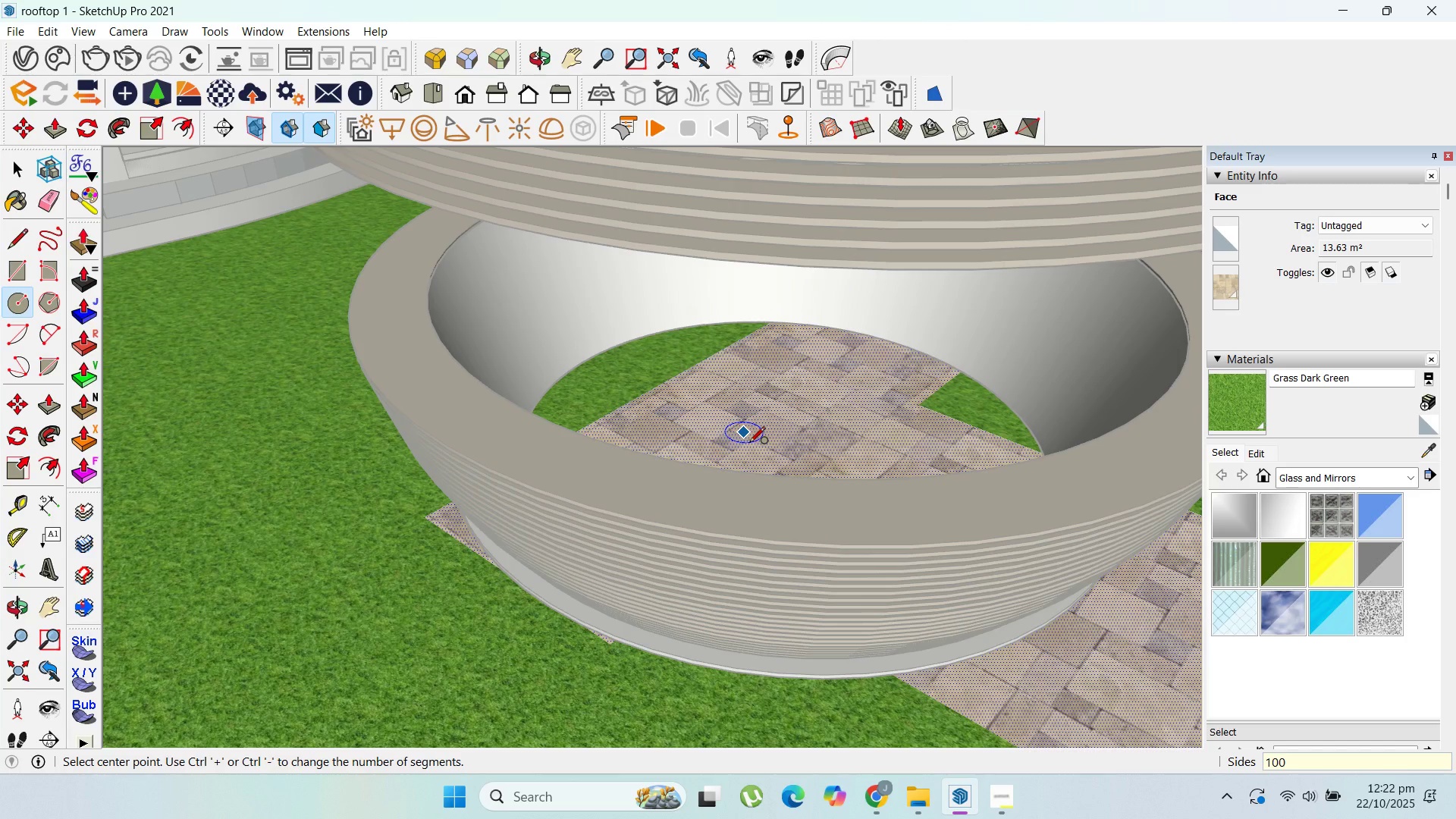 
key(Enter)
 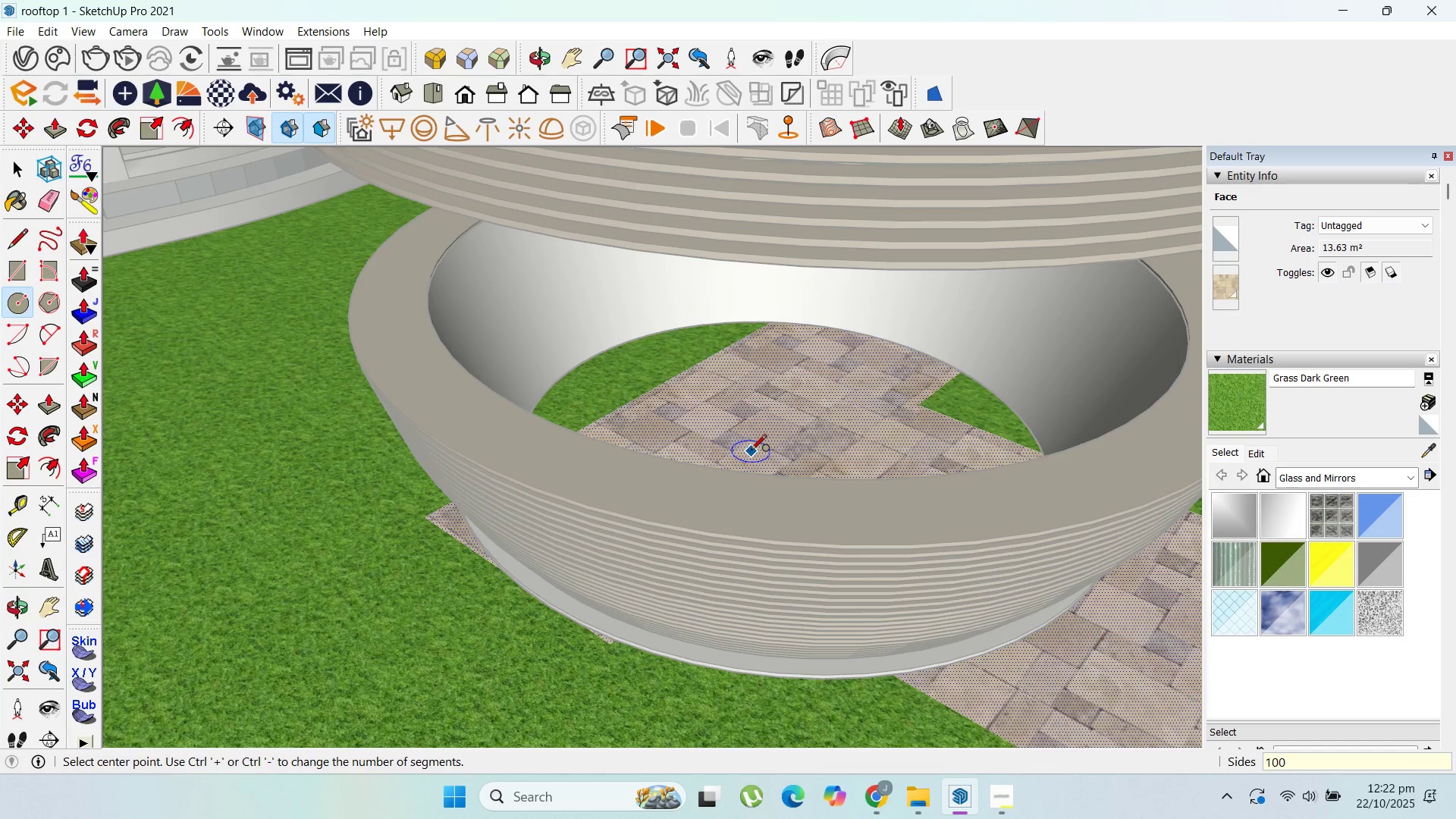 
left_click([751, 451])
 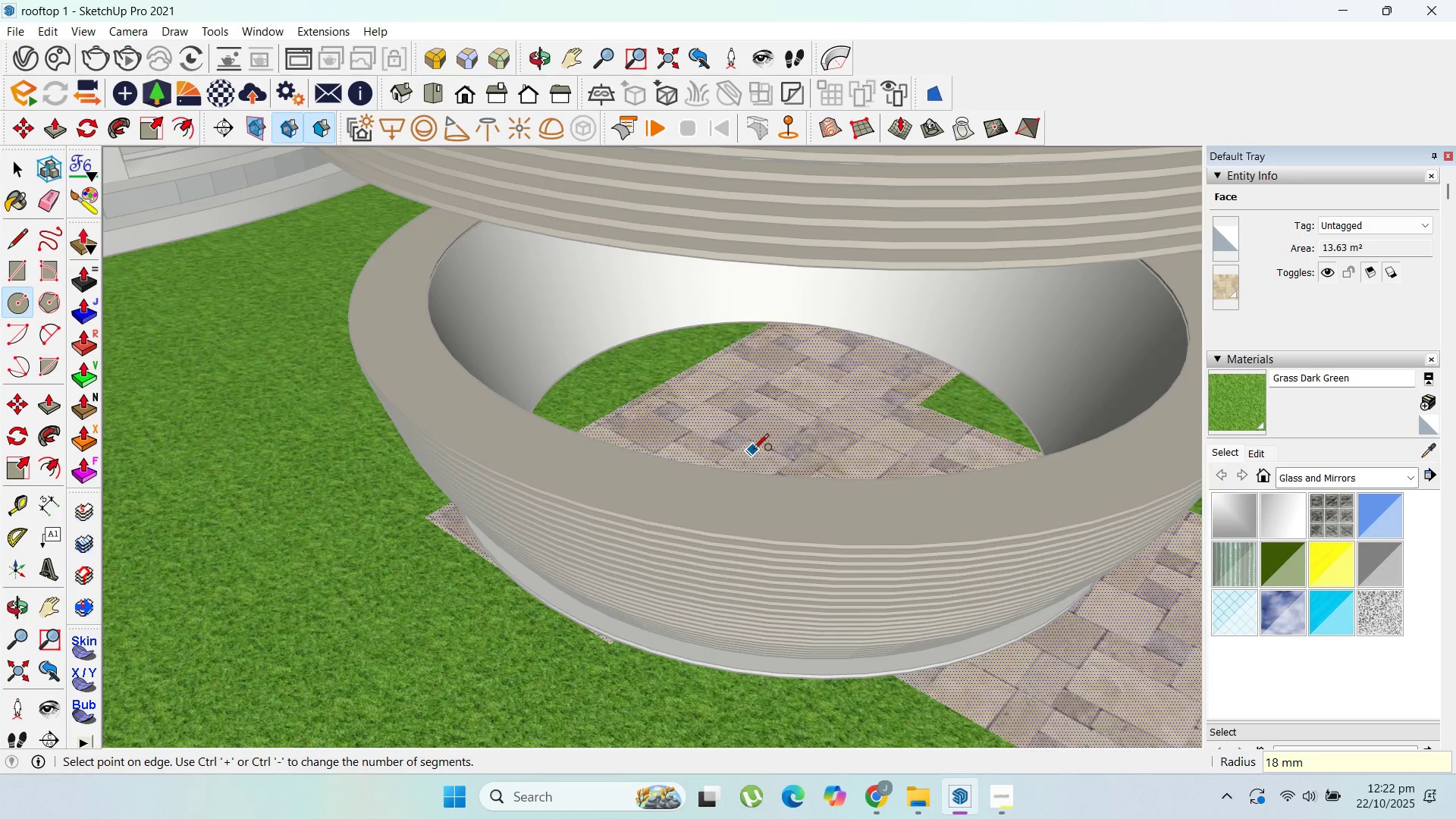 
scroll: coordinate [753, 450], scroll_direction: down, amount: 3.0
 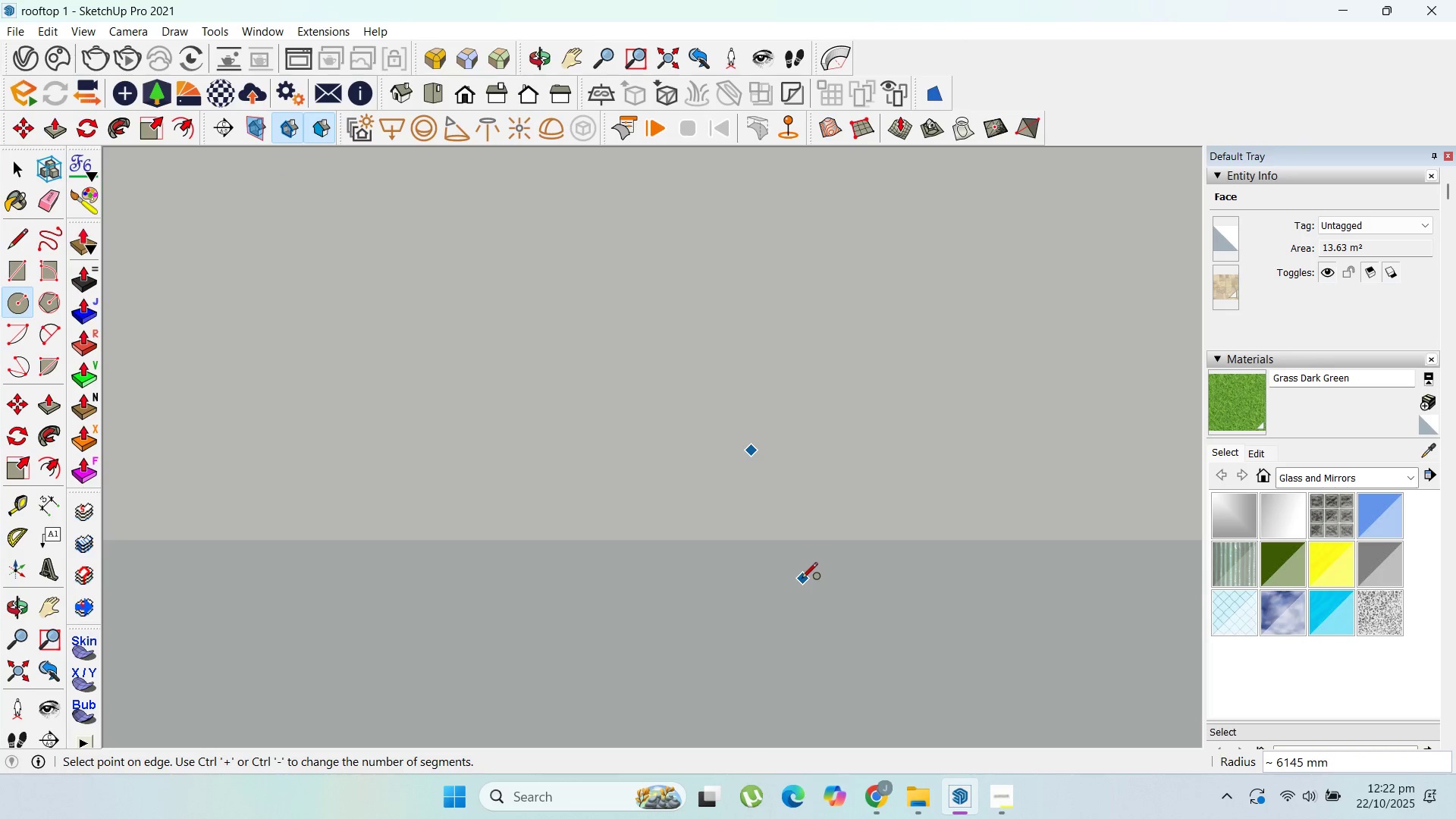 
scroll: coordinate [792, 641], scroll_direction: up, amount: 29.0
 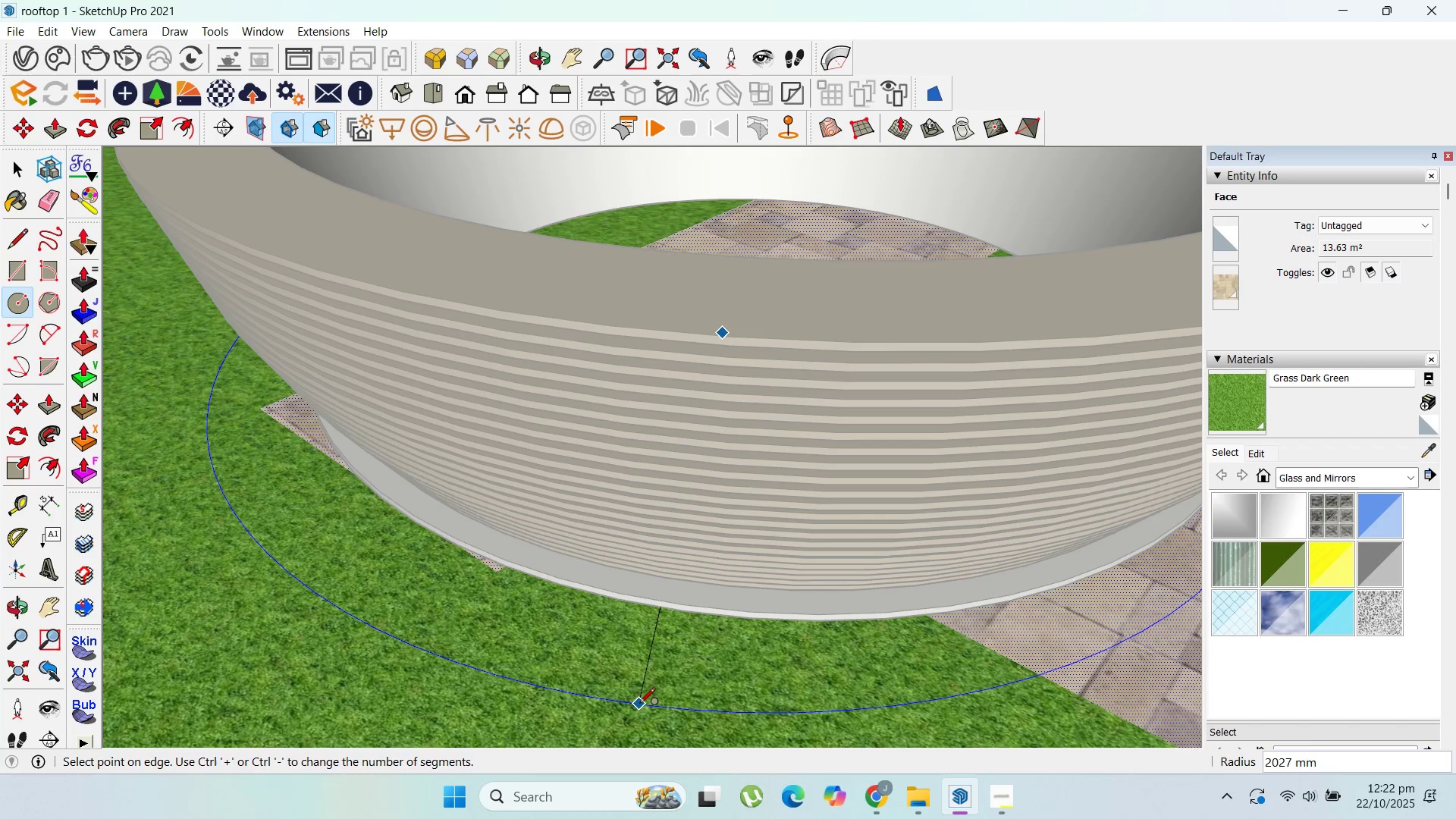 
left_click([639, 704])
 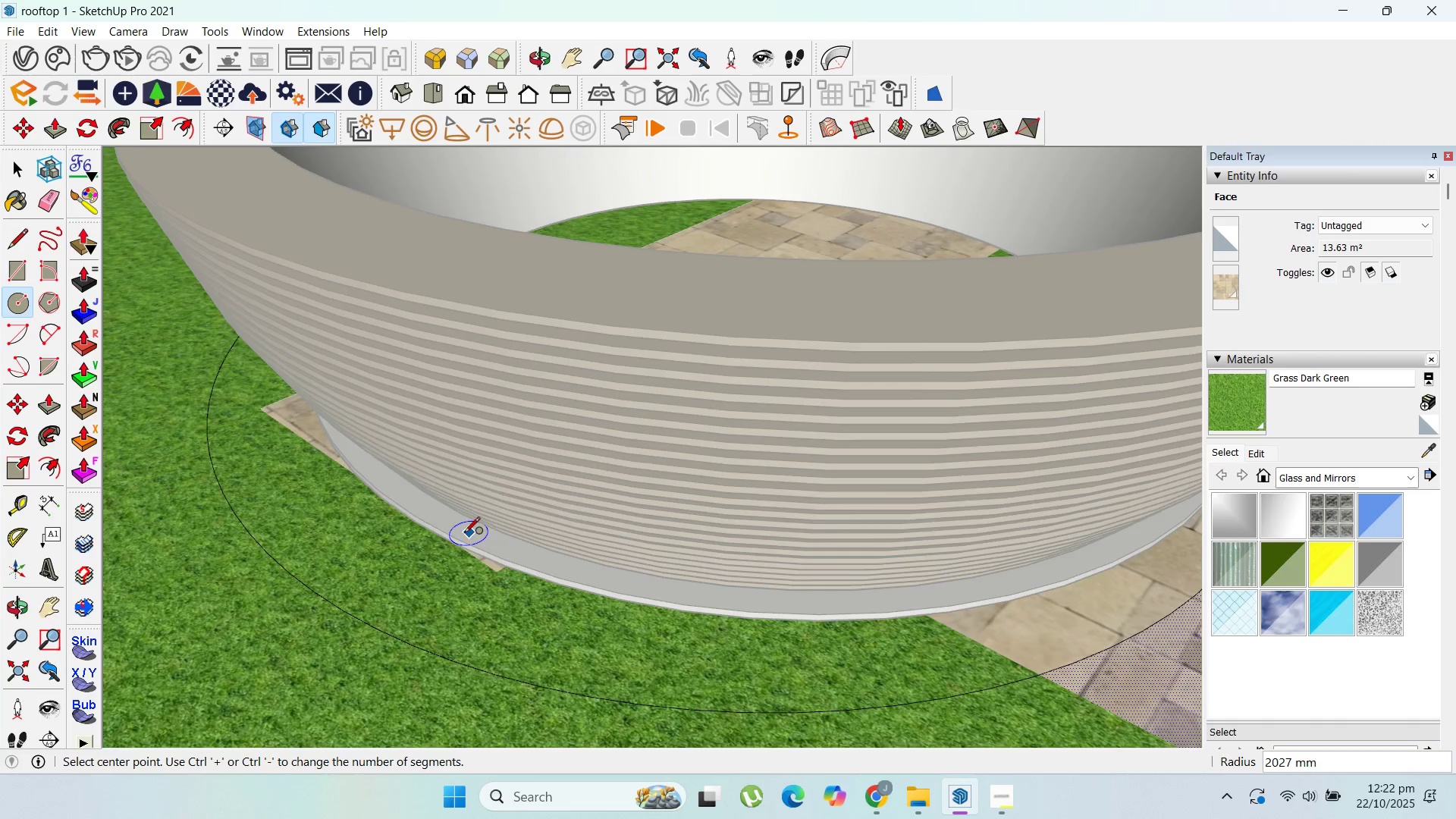 
scroll: coordinate [457, 539], scroll_direction: down, amount: 3.0
 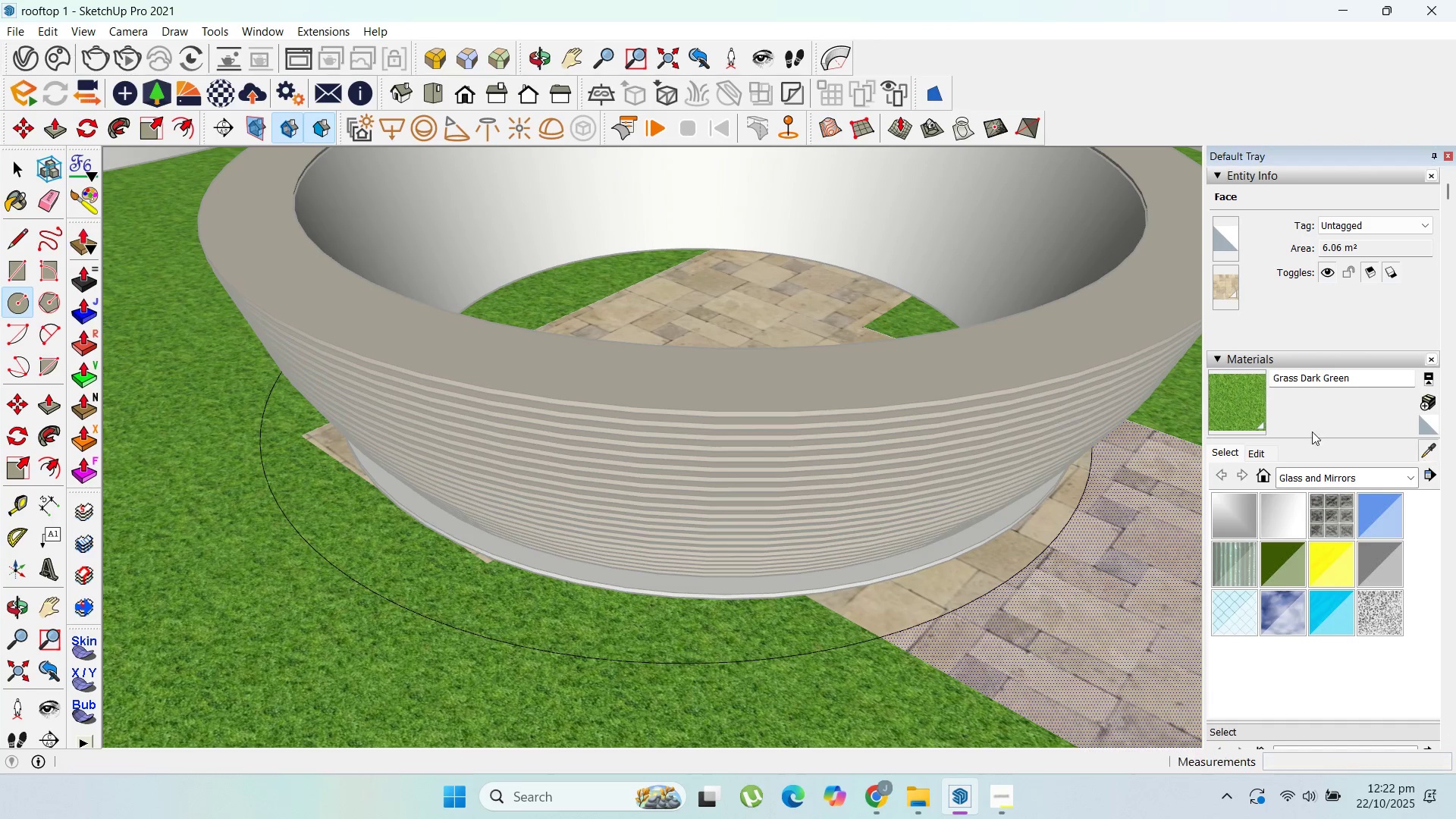 
left_click([715, 315])
 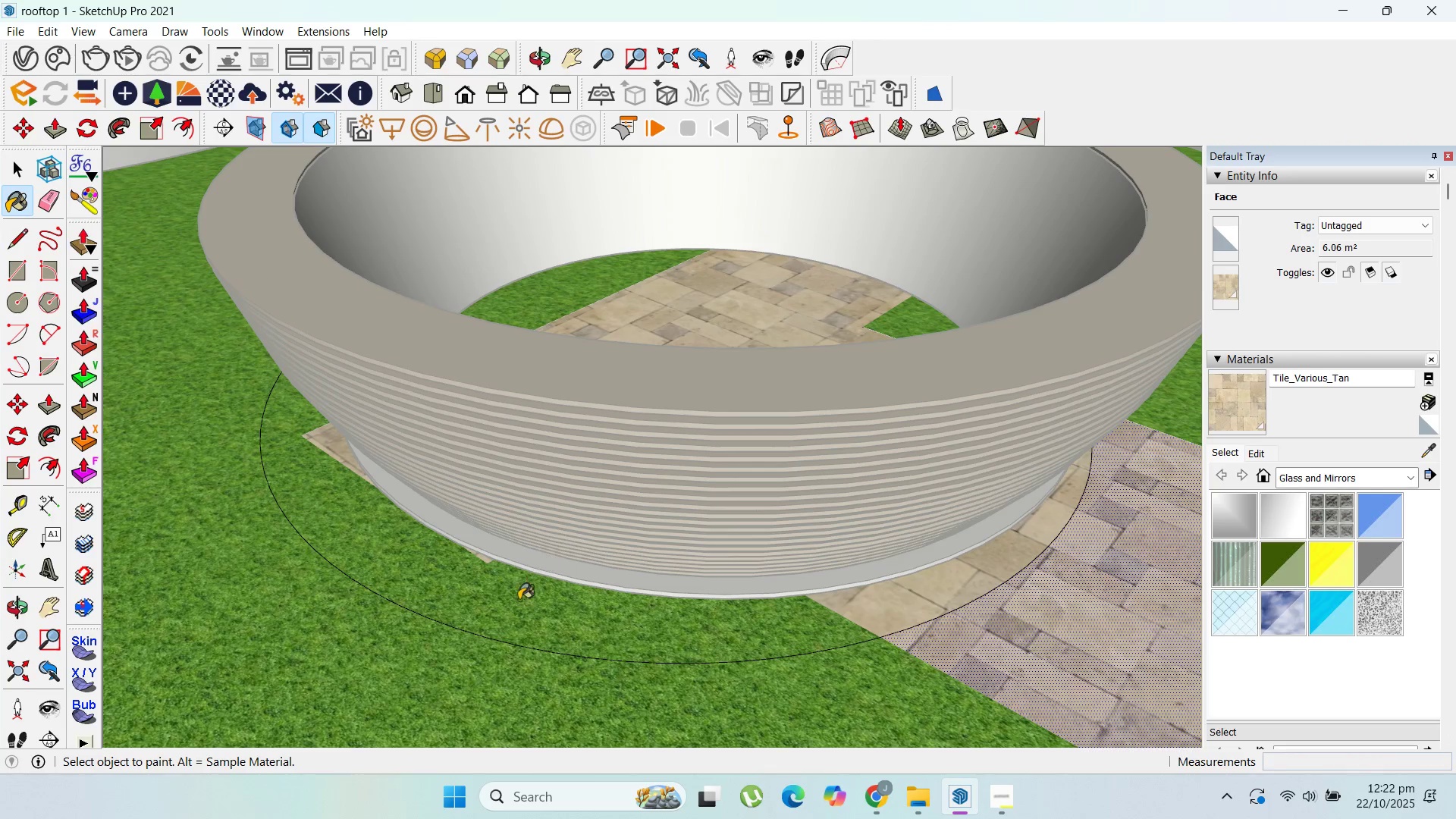 
left_click([519, 600])
 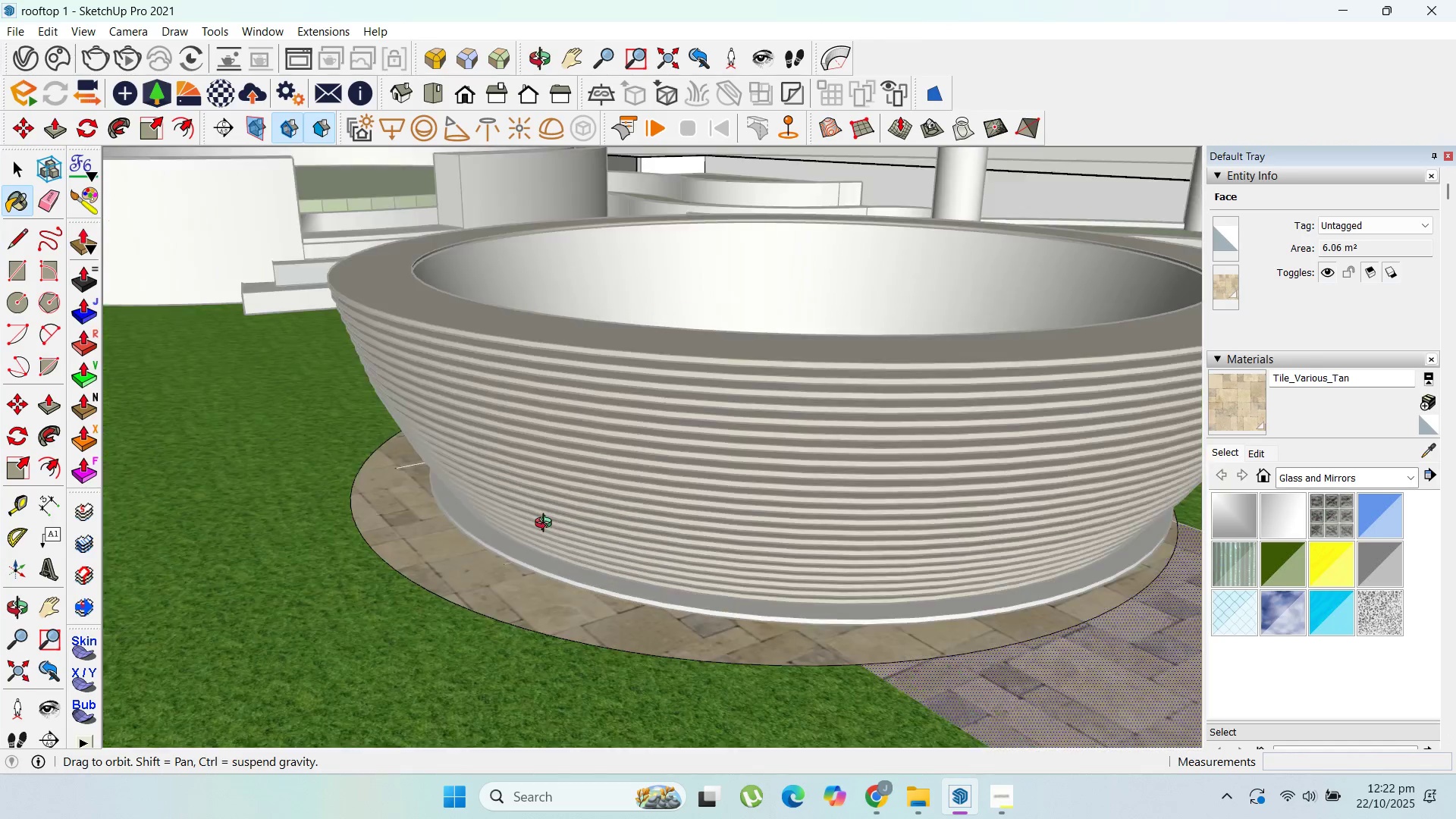 
scroll: coordinate [806, 477], scroll_direction: down, amount: 16.0
 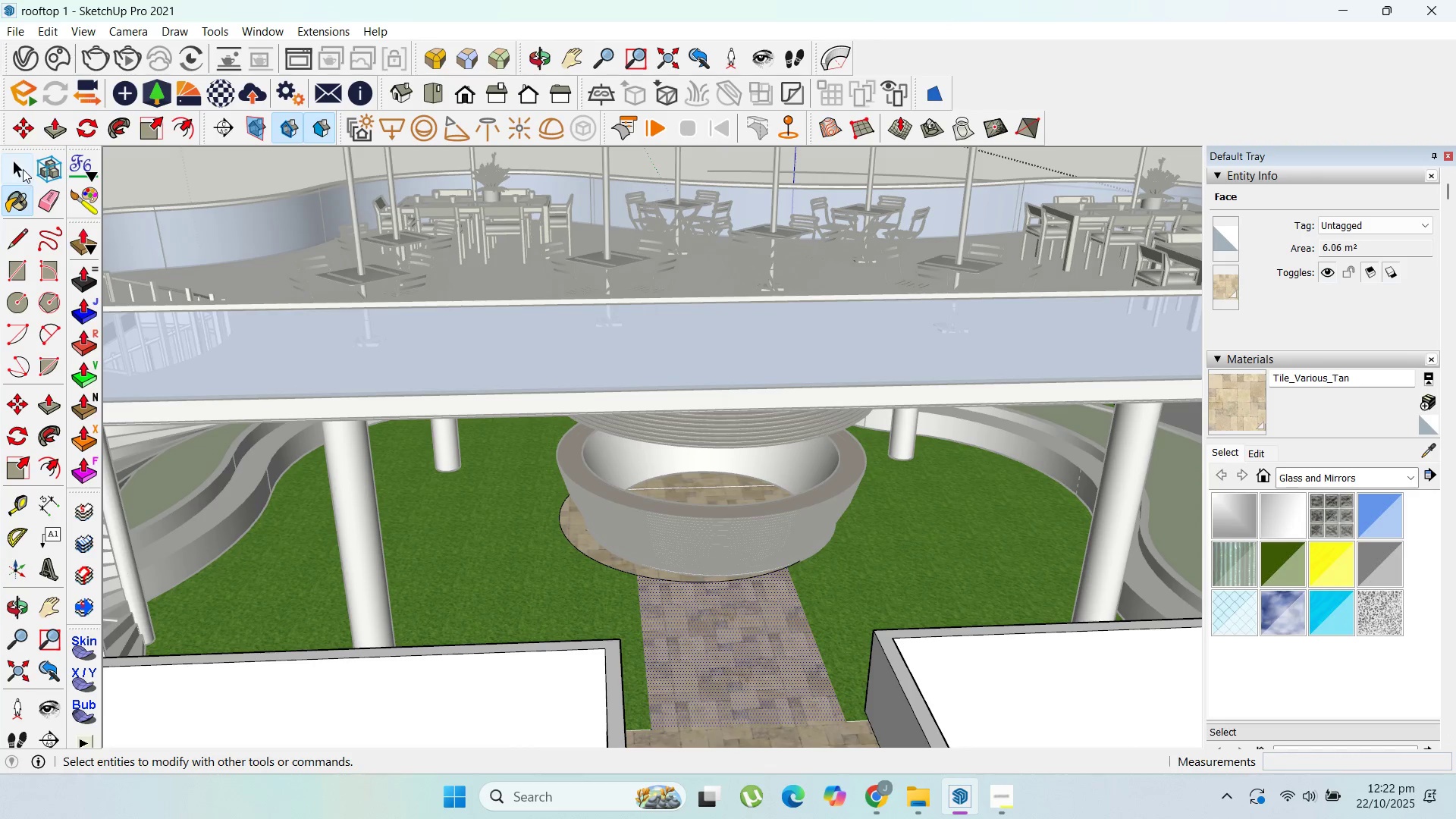 
scroll: coordinate [710, 566], scroll_direction: up, amount: 3.0
 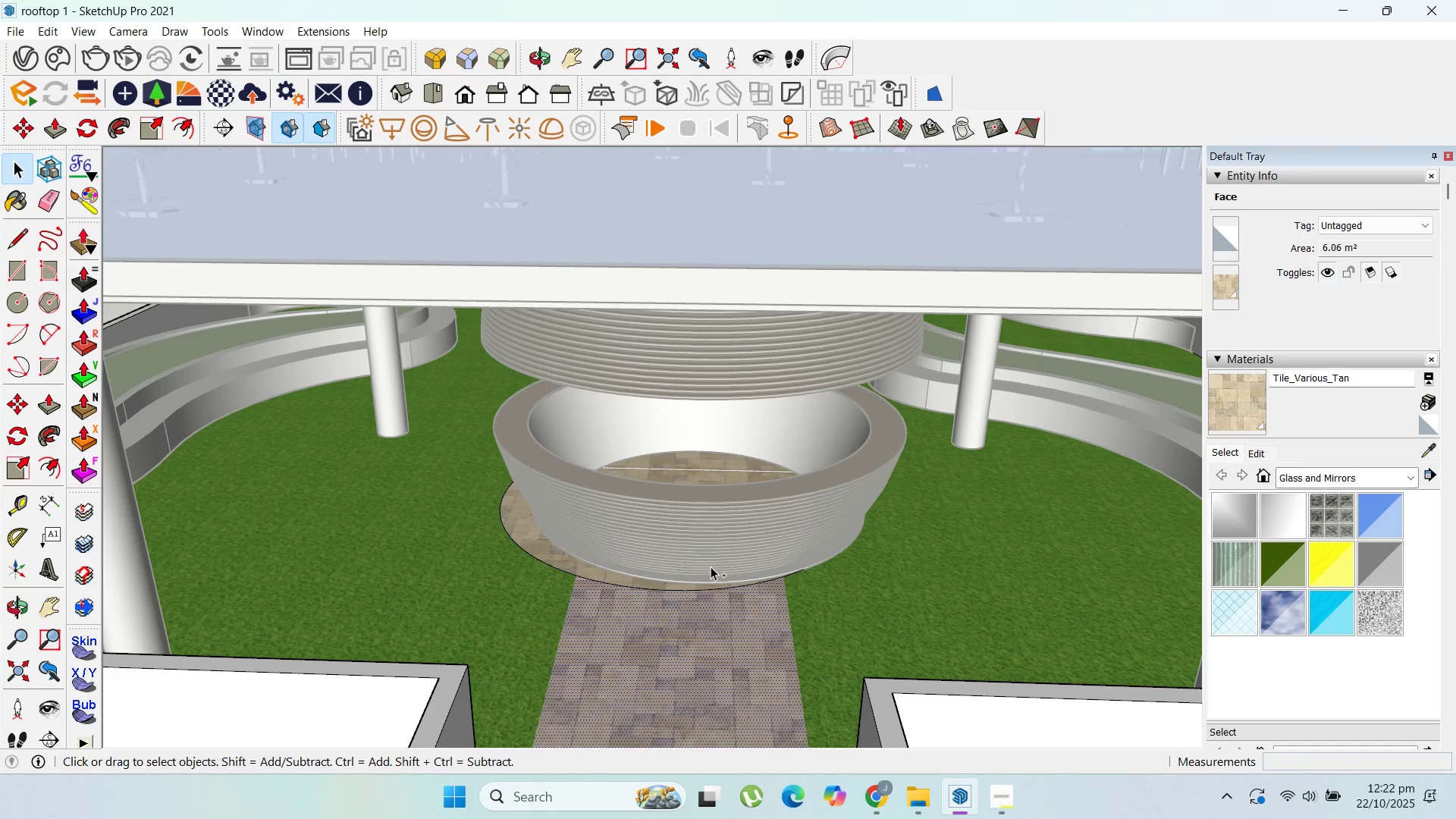 
key(Control+Z)
 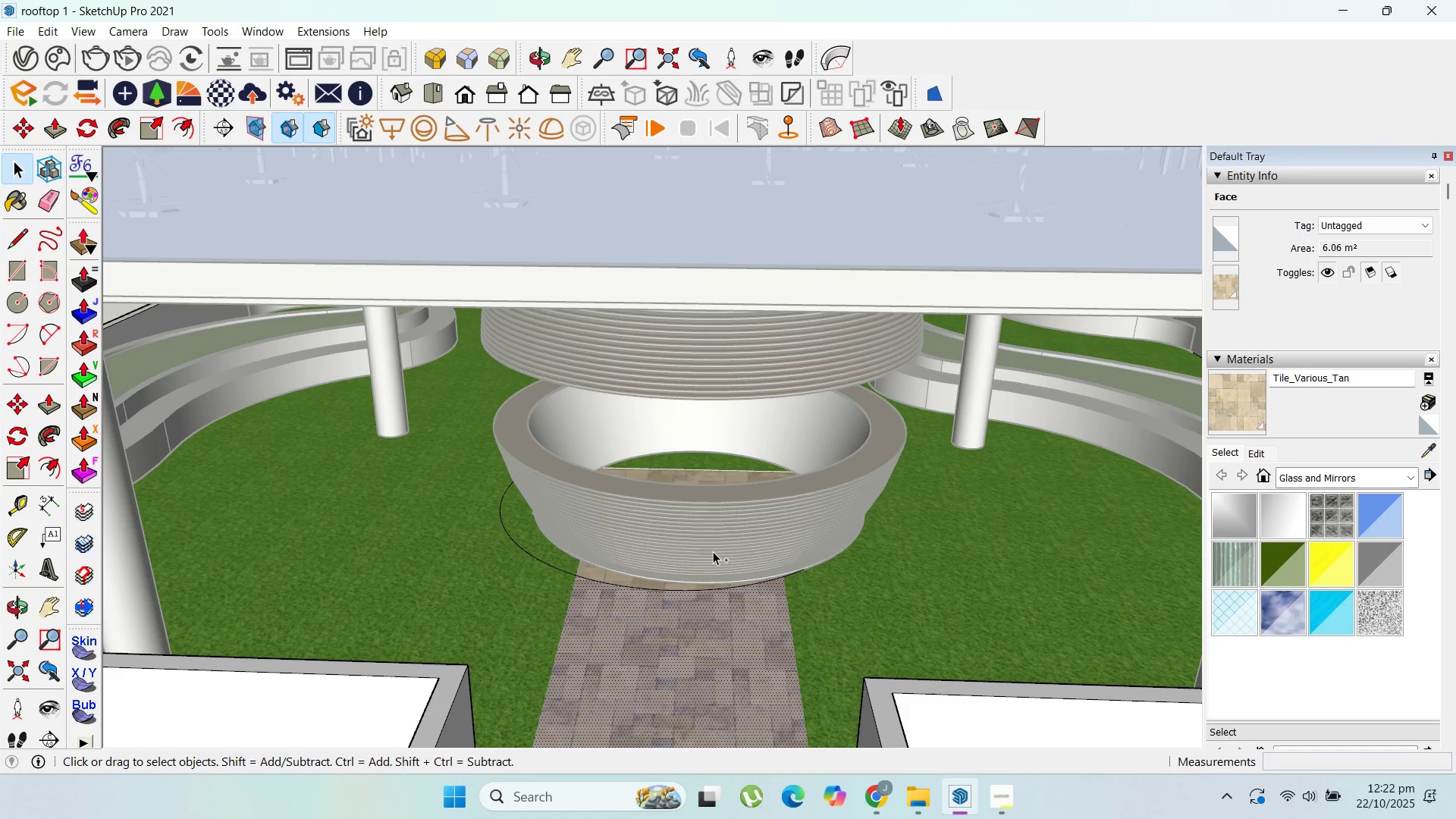 
key(Control+Z)
 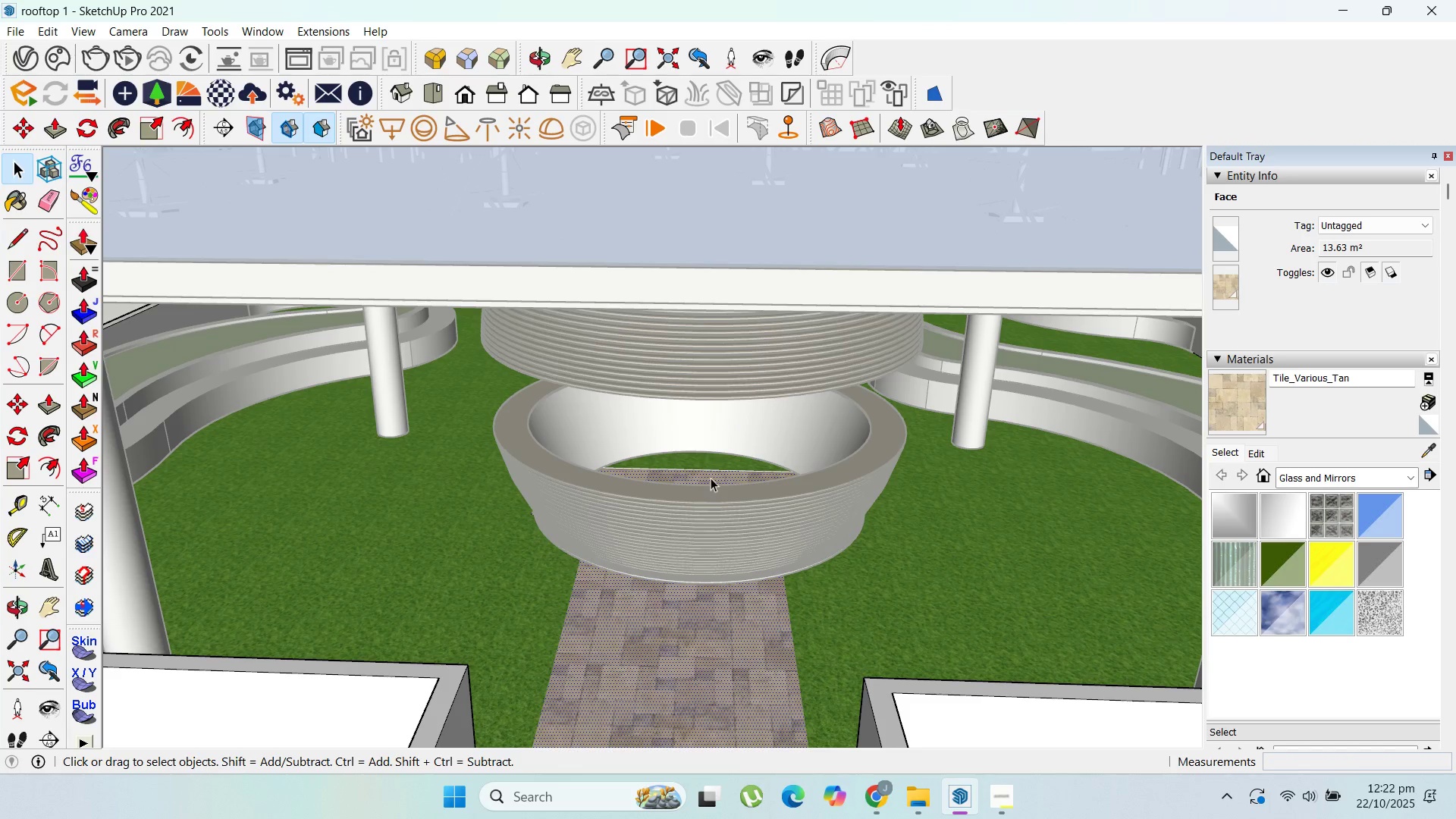 
scroll: coordinate [711, 478], scroll_direction: up, amount: 1.0
 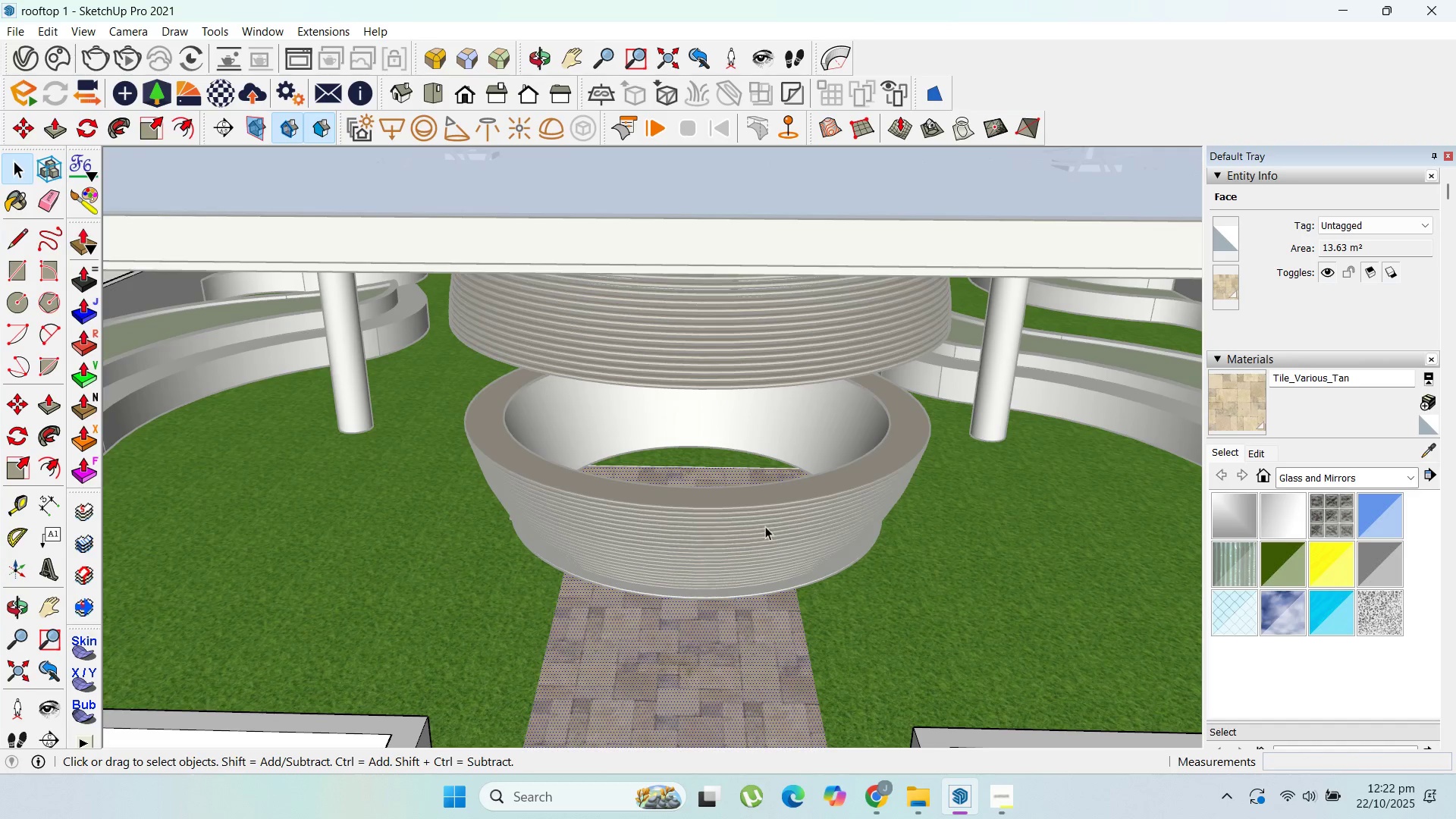 
key(Escape)
 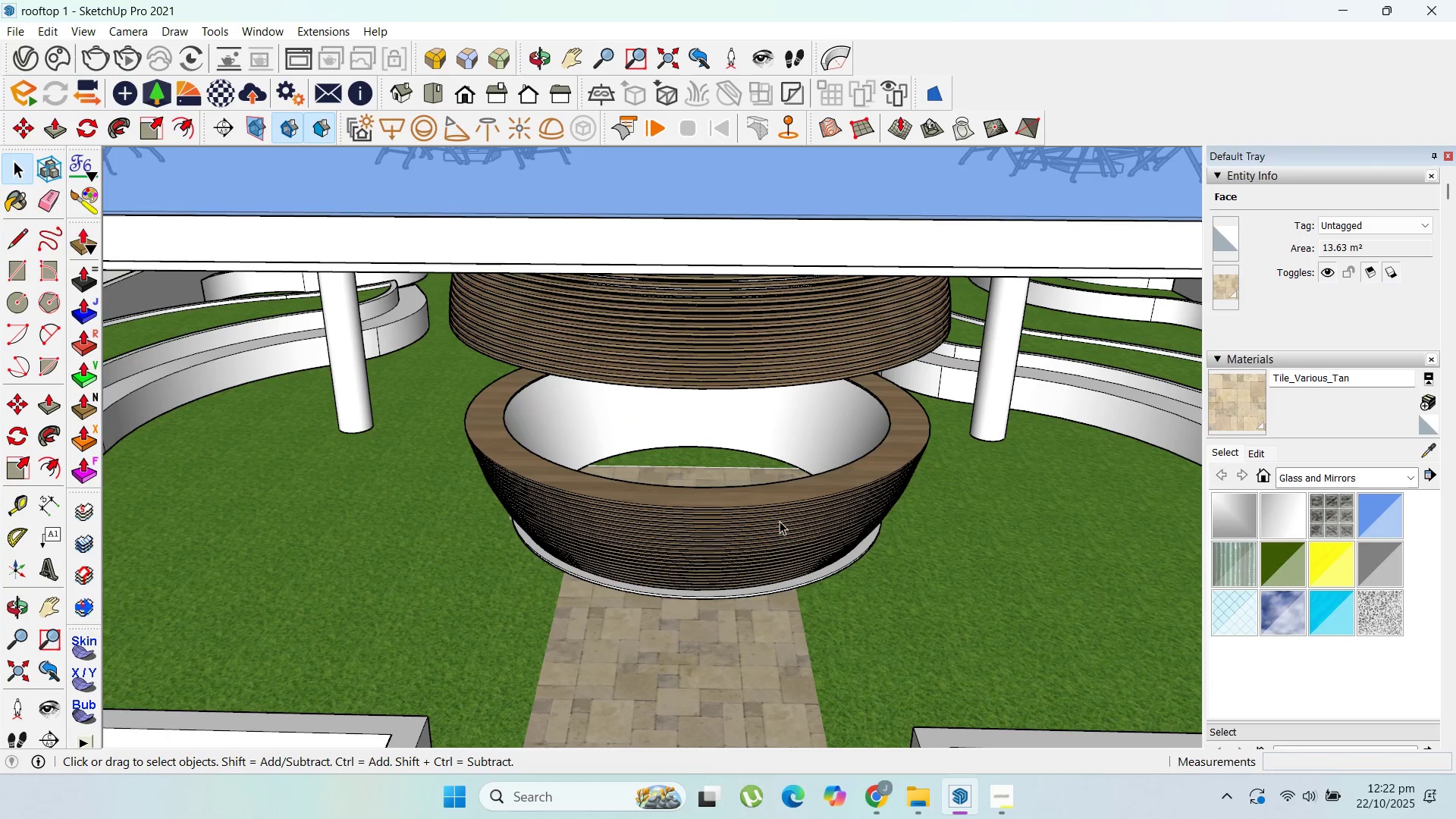 
key(Escape)
 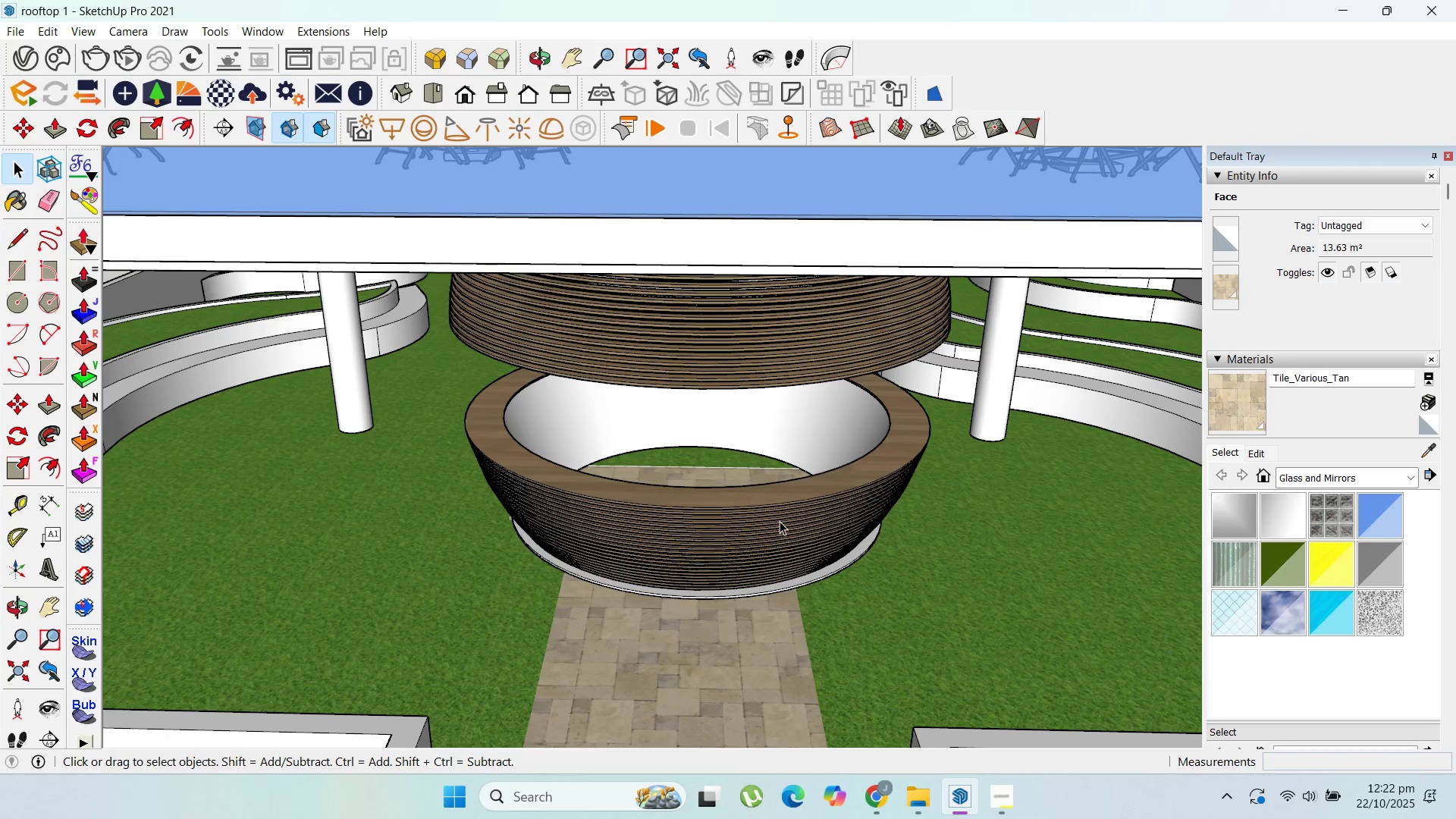 
key(Escape)
 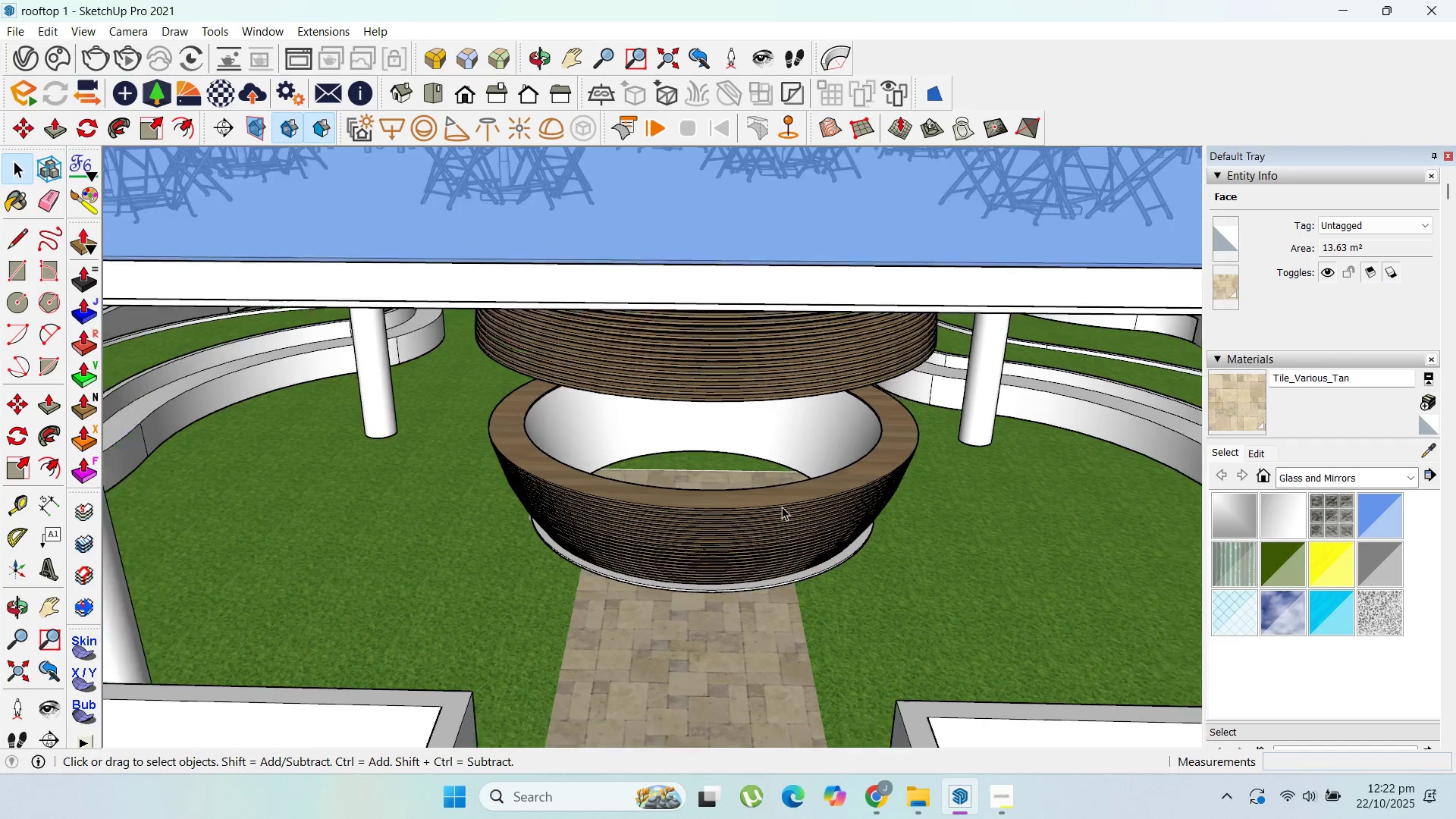 
scroll: coordinate [791, 513], scroll_direction: down, amount: 11.0
 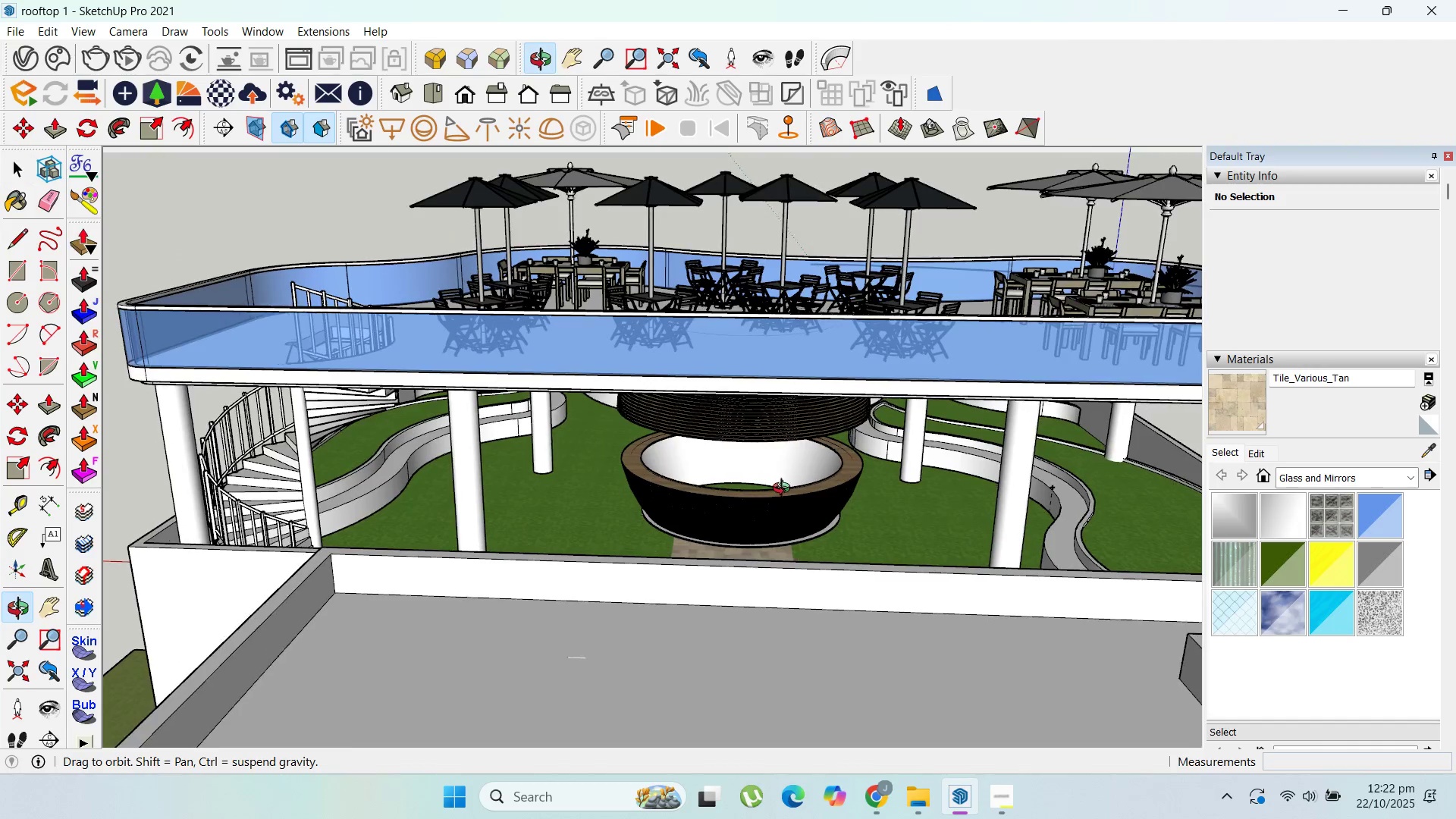 
left_click([786, 501])
 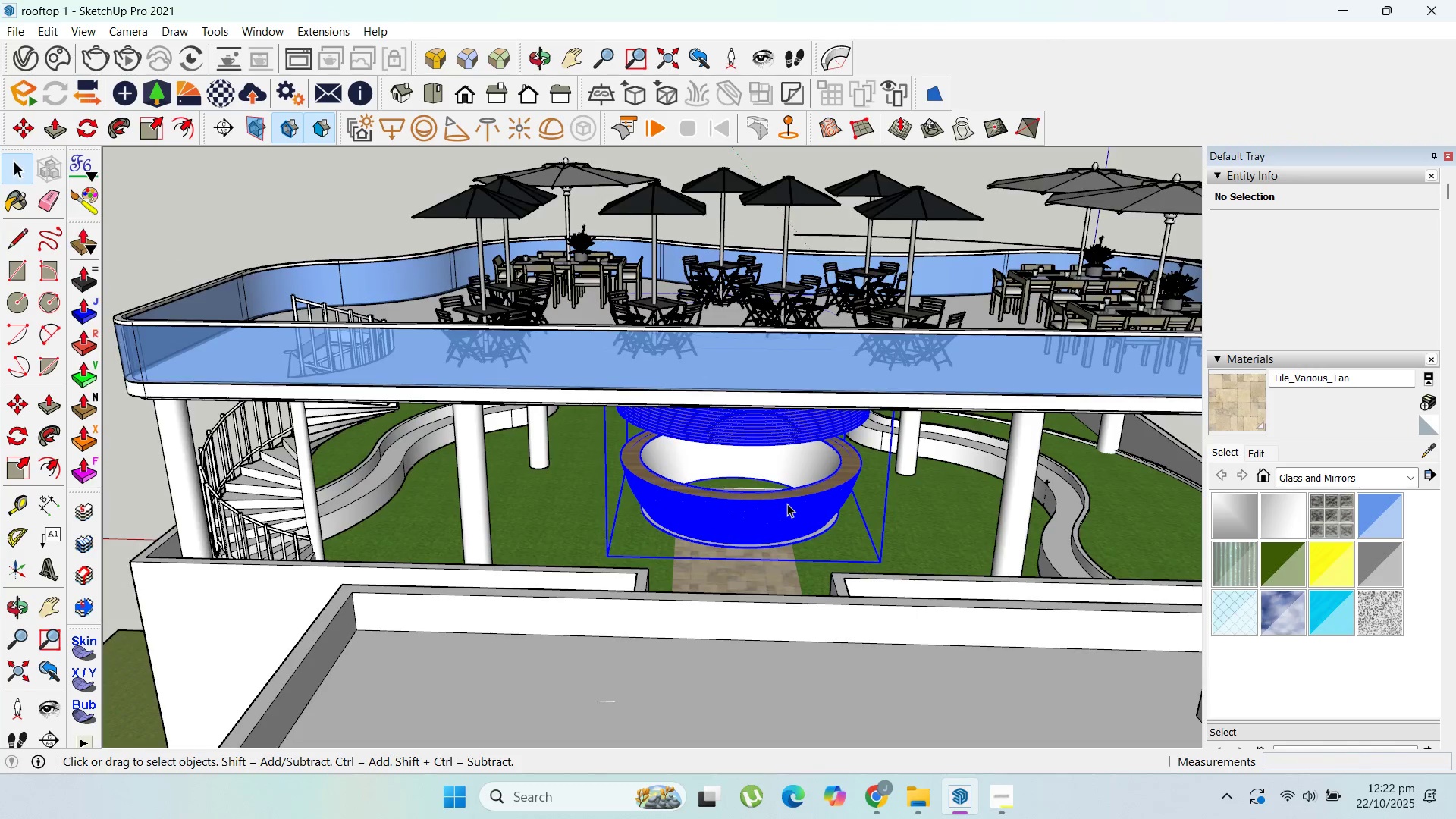 
scroll: coordinate [787, 504], scroll_direction: up, amount: 3.0
 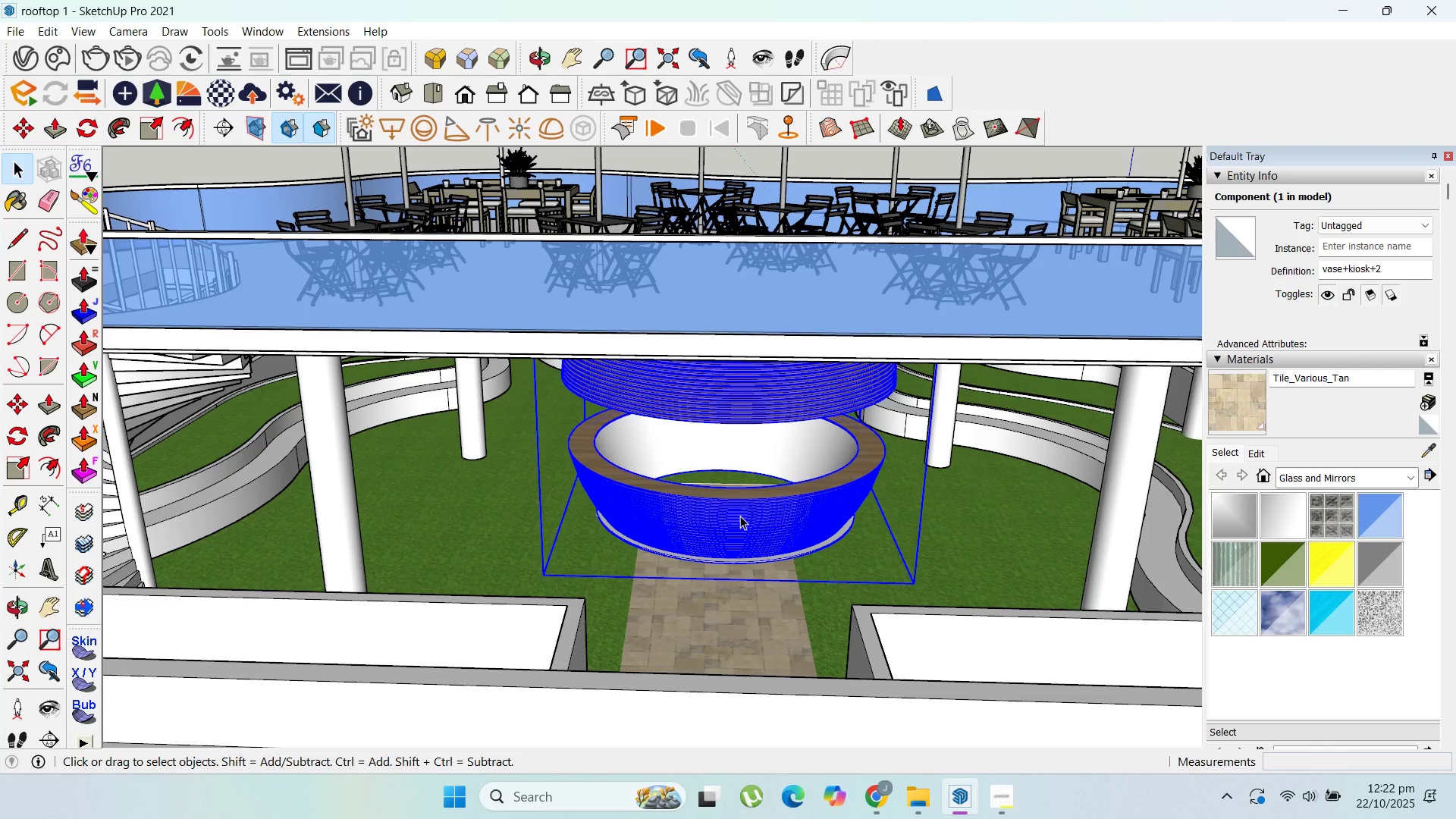 
key(M)
 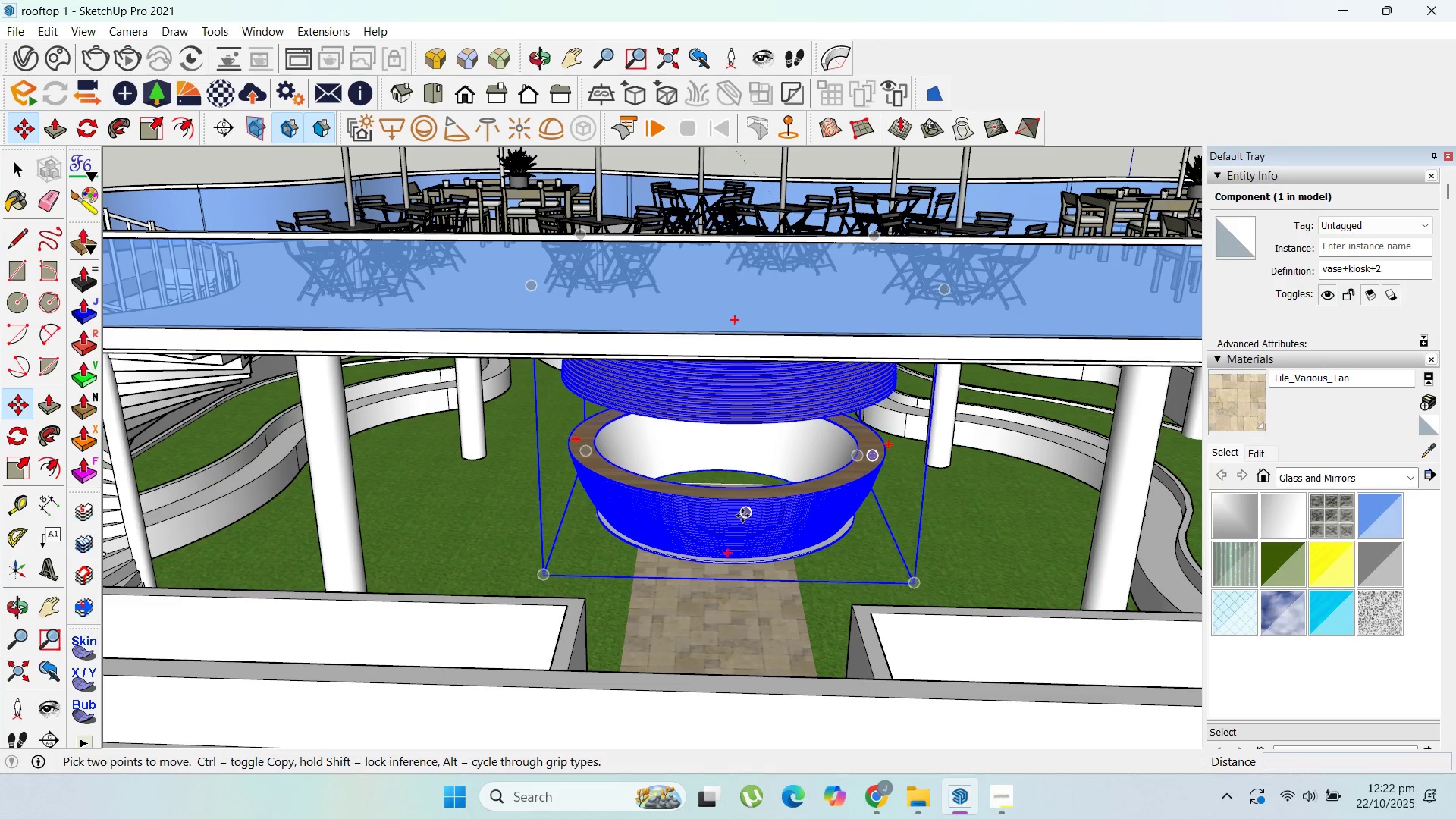 
left_click([742, 516])
 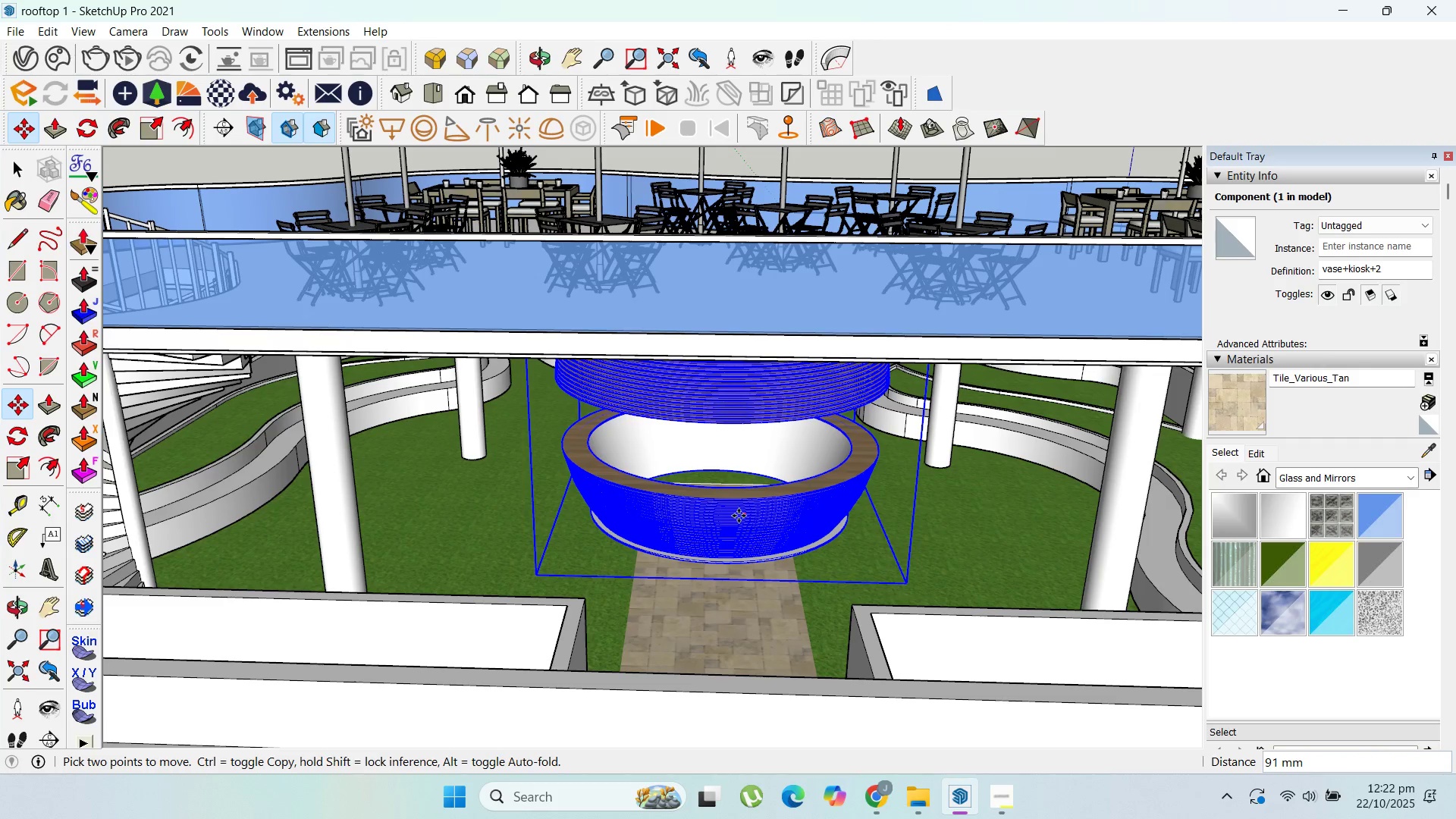 
left_click([739, 516])
 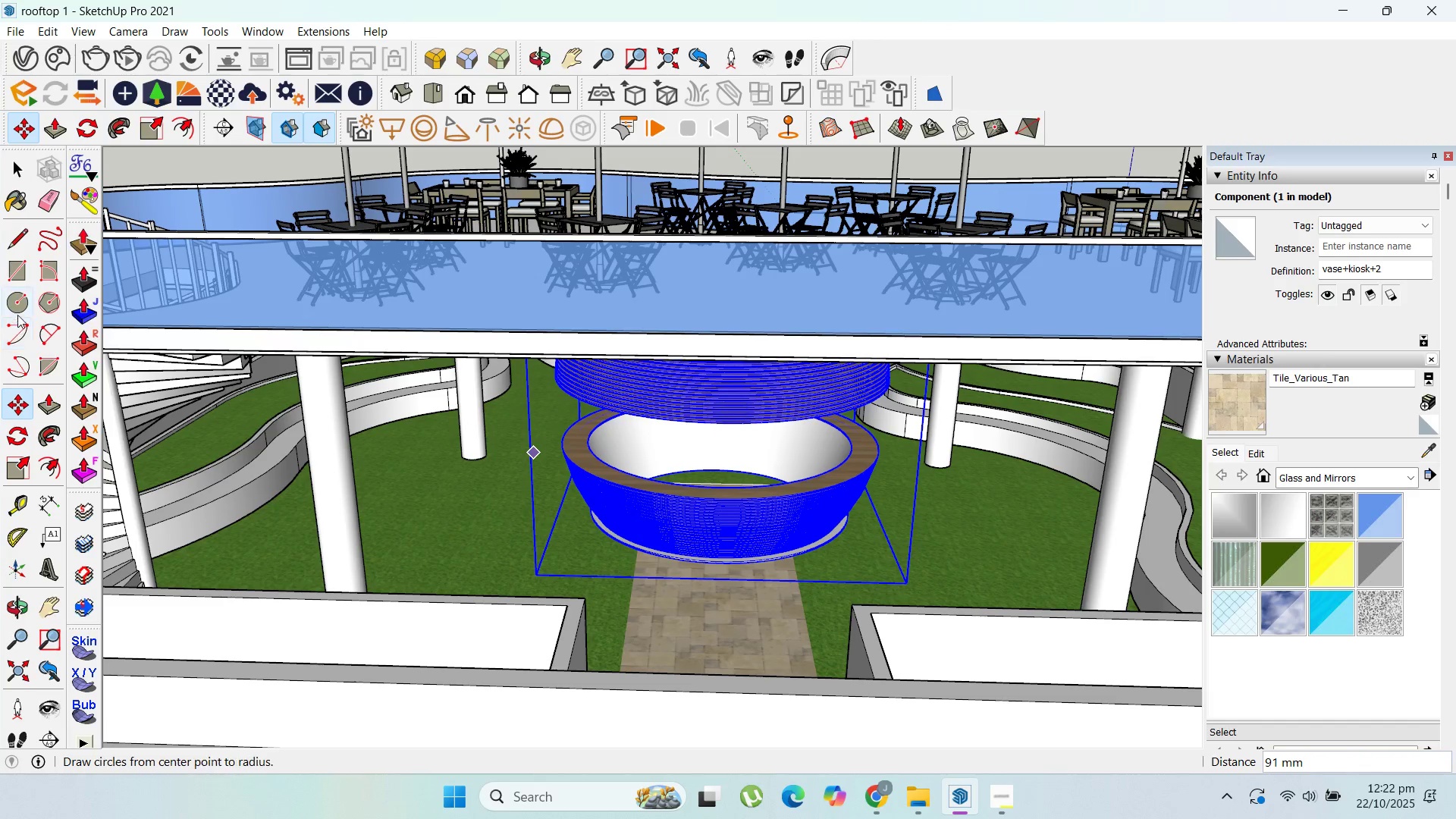 
left_click([19, 308])
 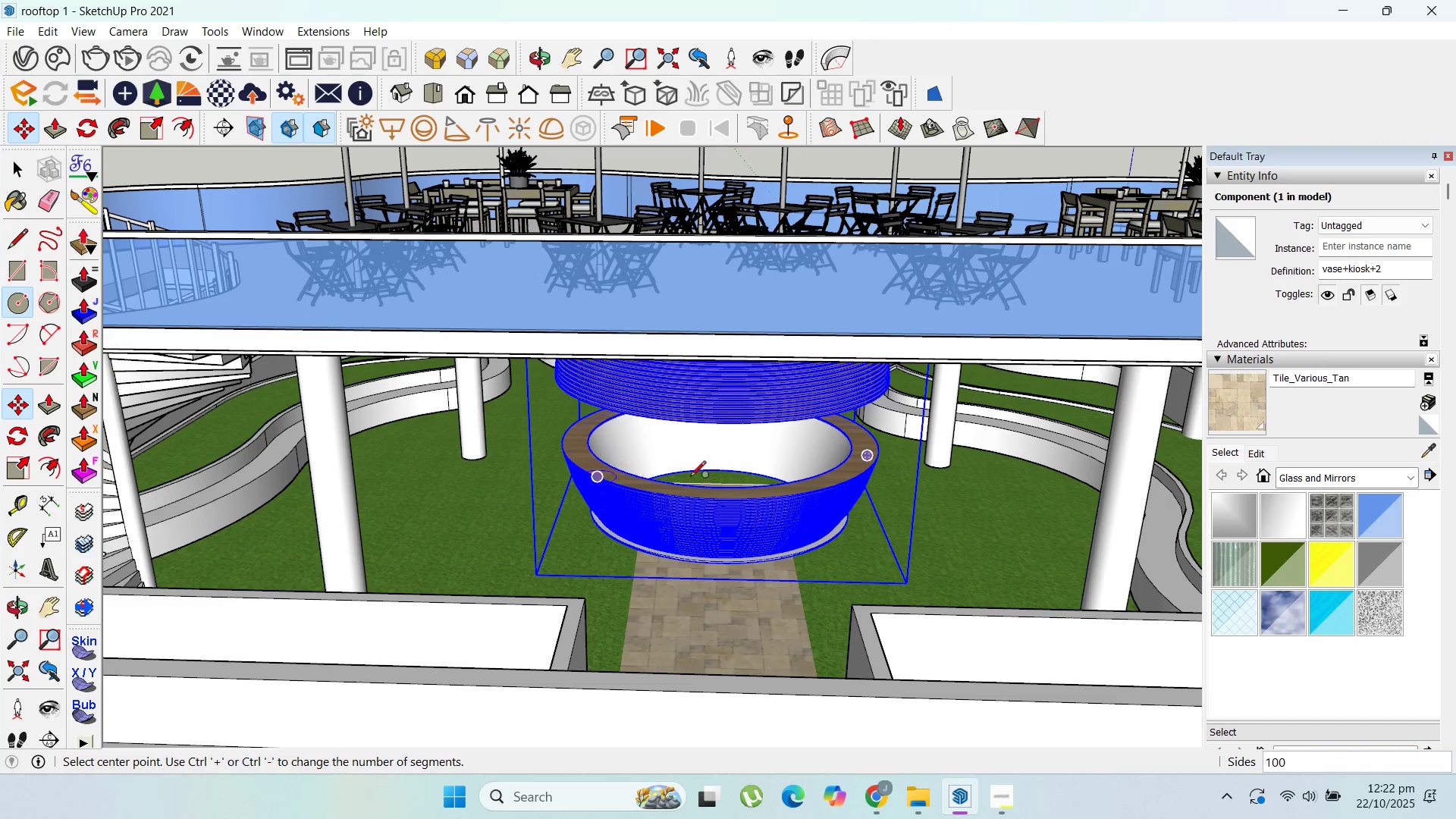 
scroll: coordinate [721, 491], scroll_direction: up, amount: 7.0
 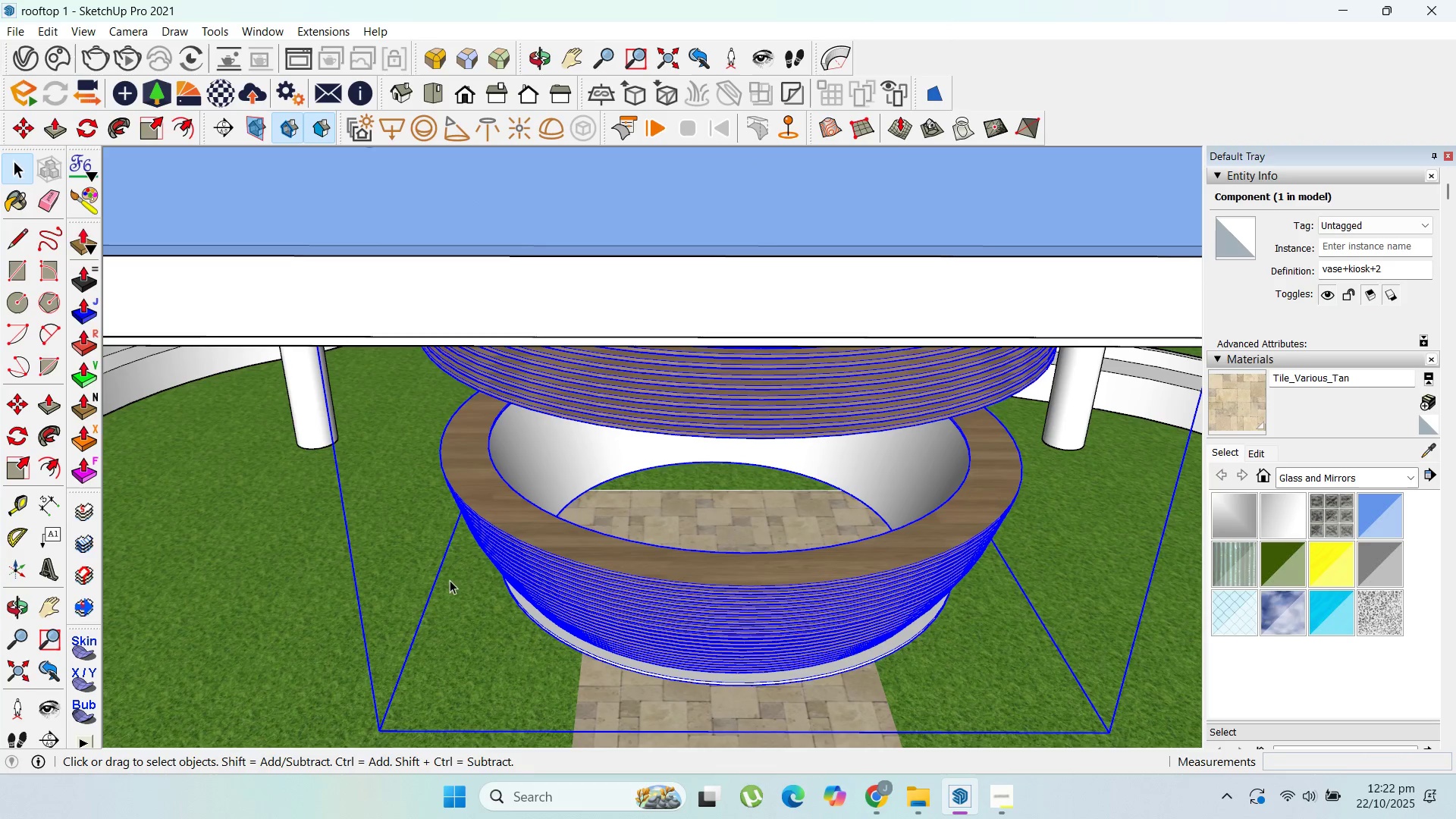 
left_click([497, 602])
 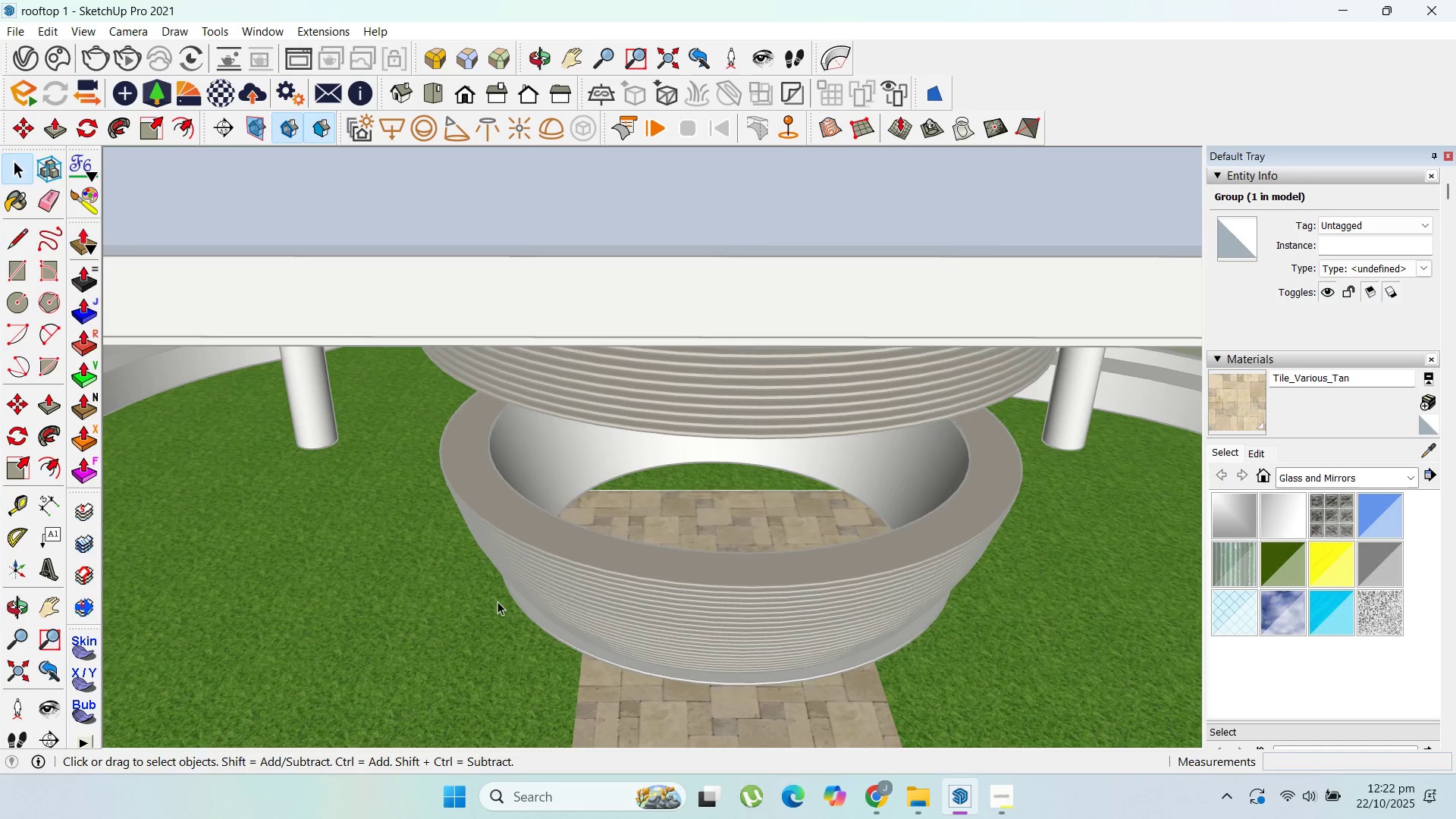 
left_click_drag(start_coordinate=[497, 602], to_coordinate=[500, 598])
 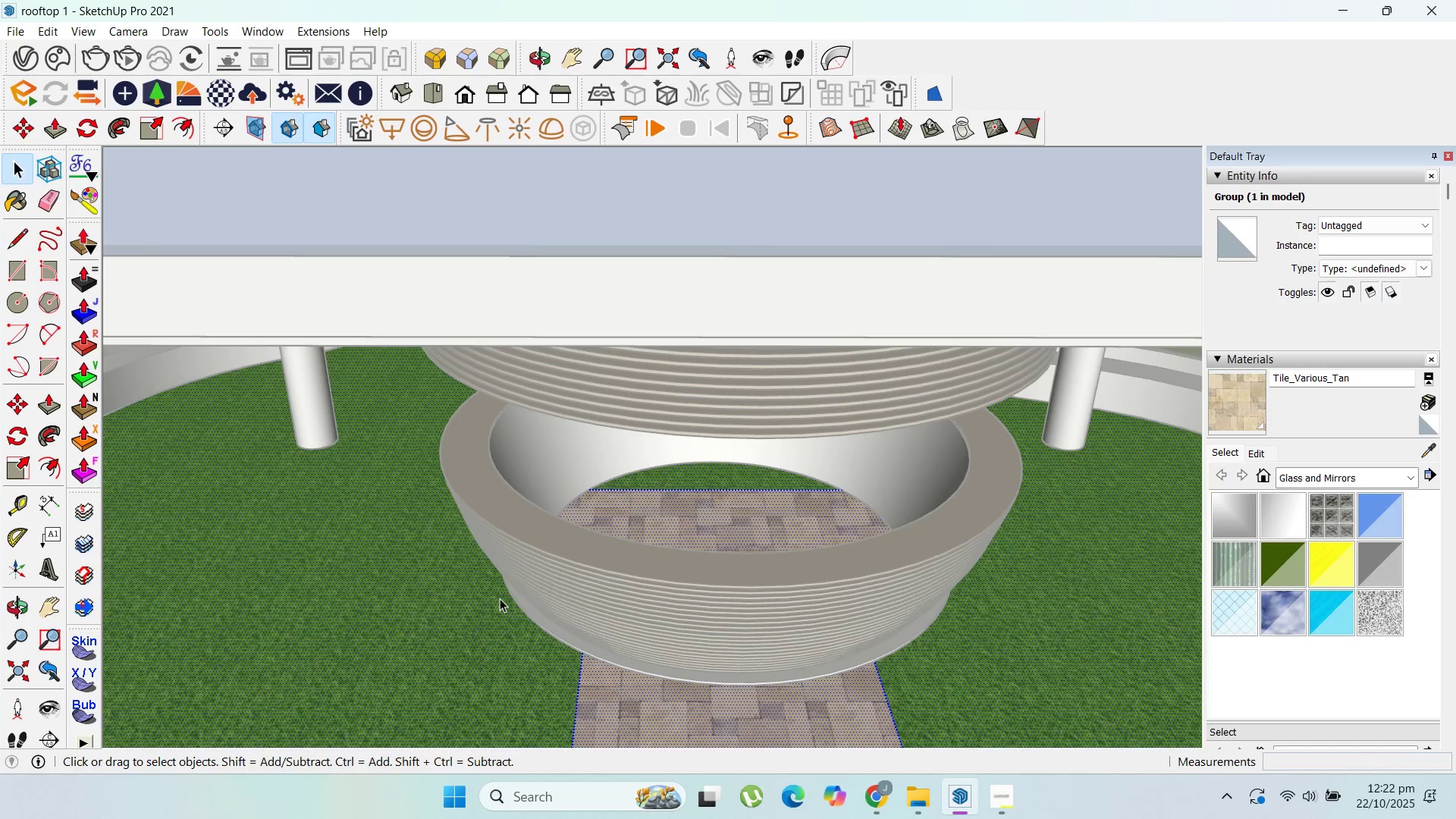 
triple_click([500, 598])
 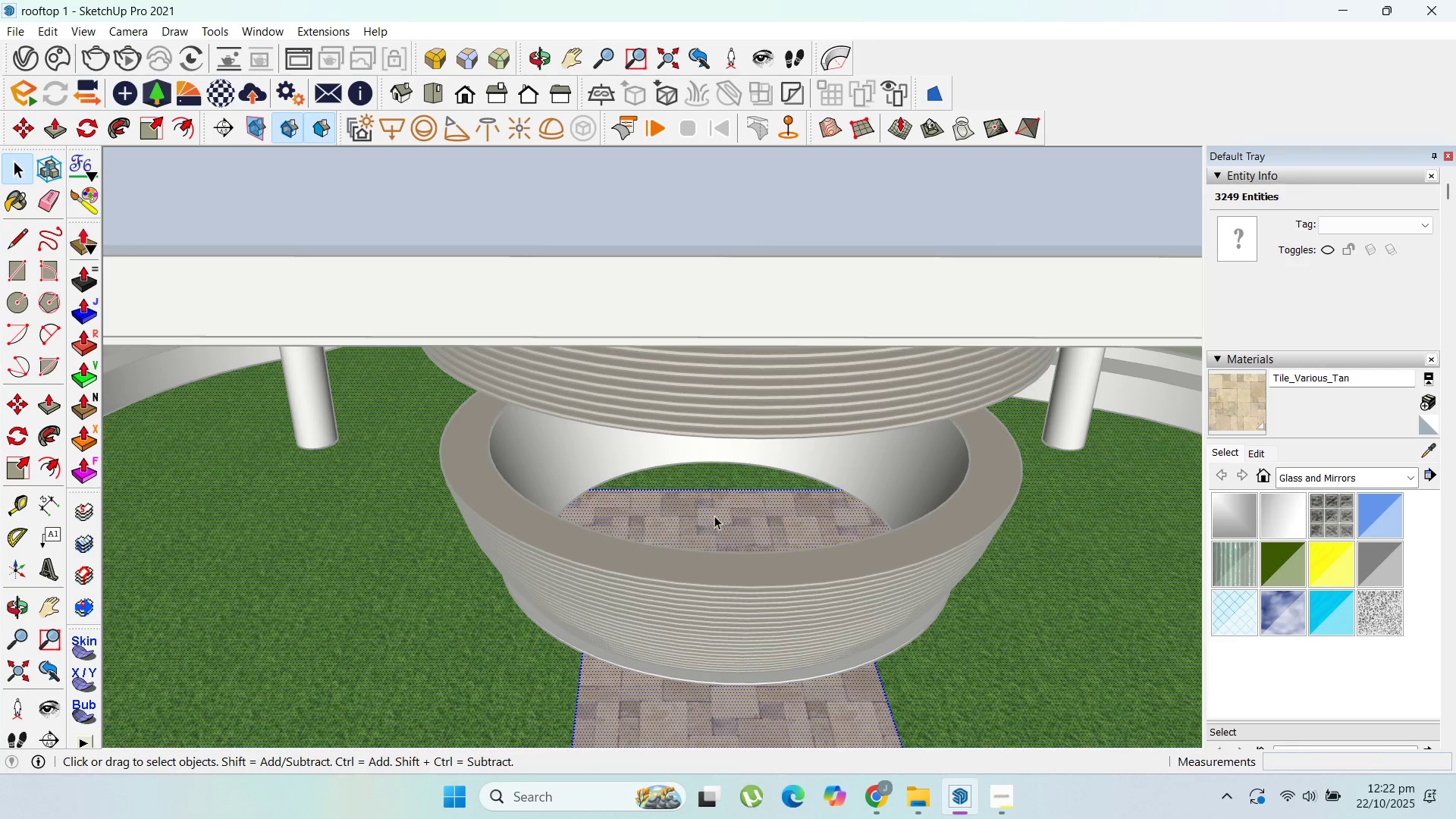 
left_click([717, 516])
 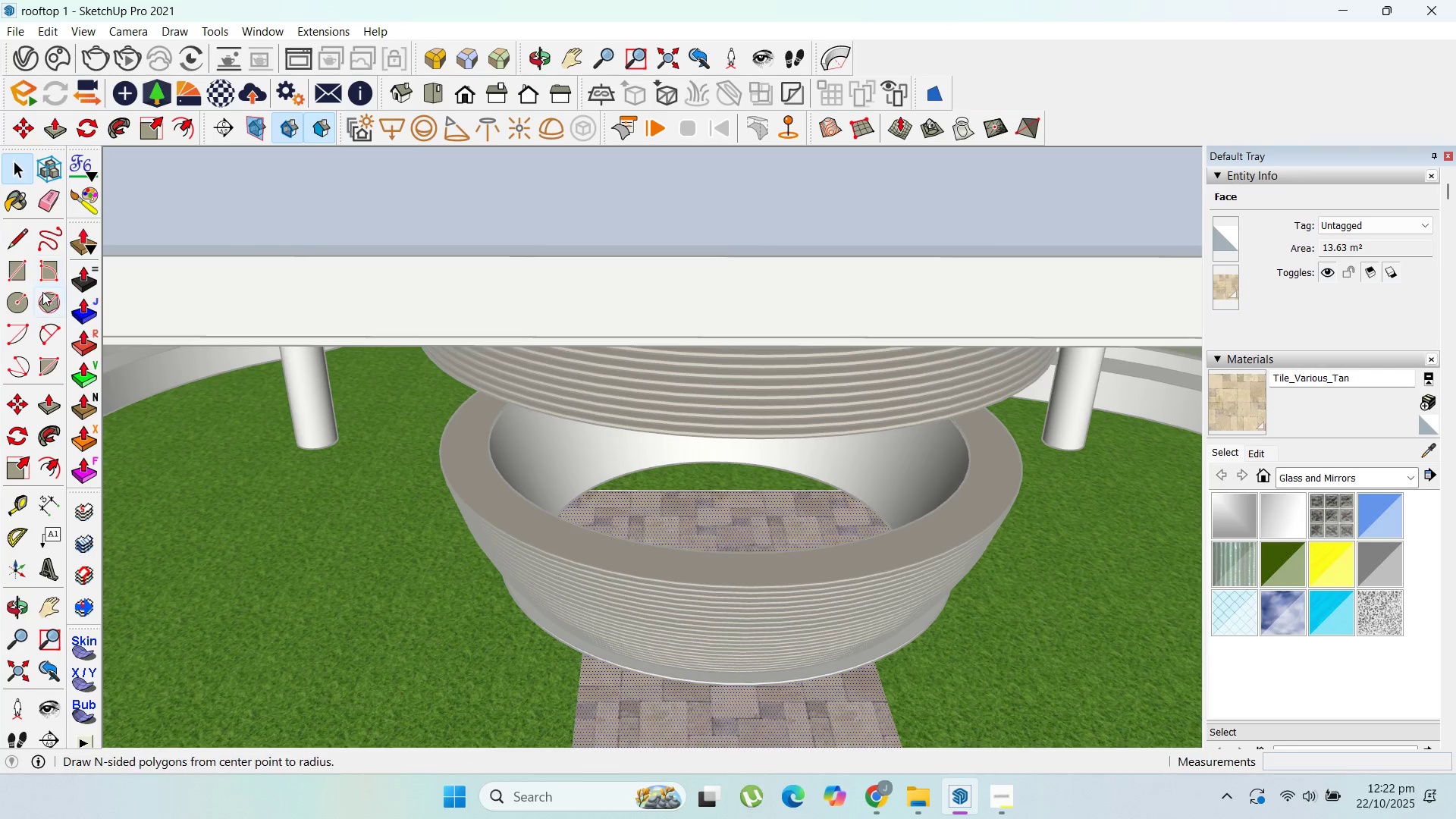 
left_click([20, 298])
 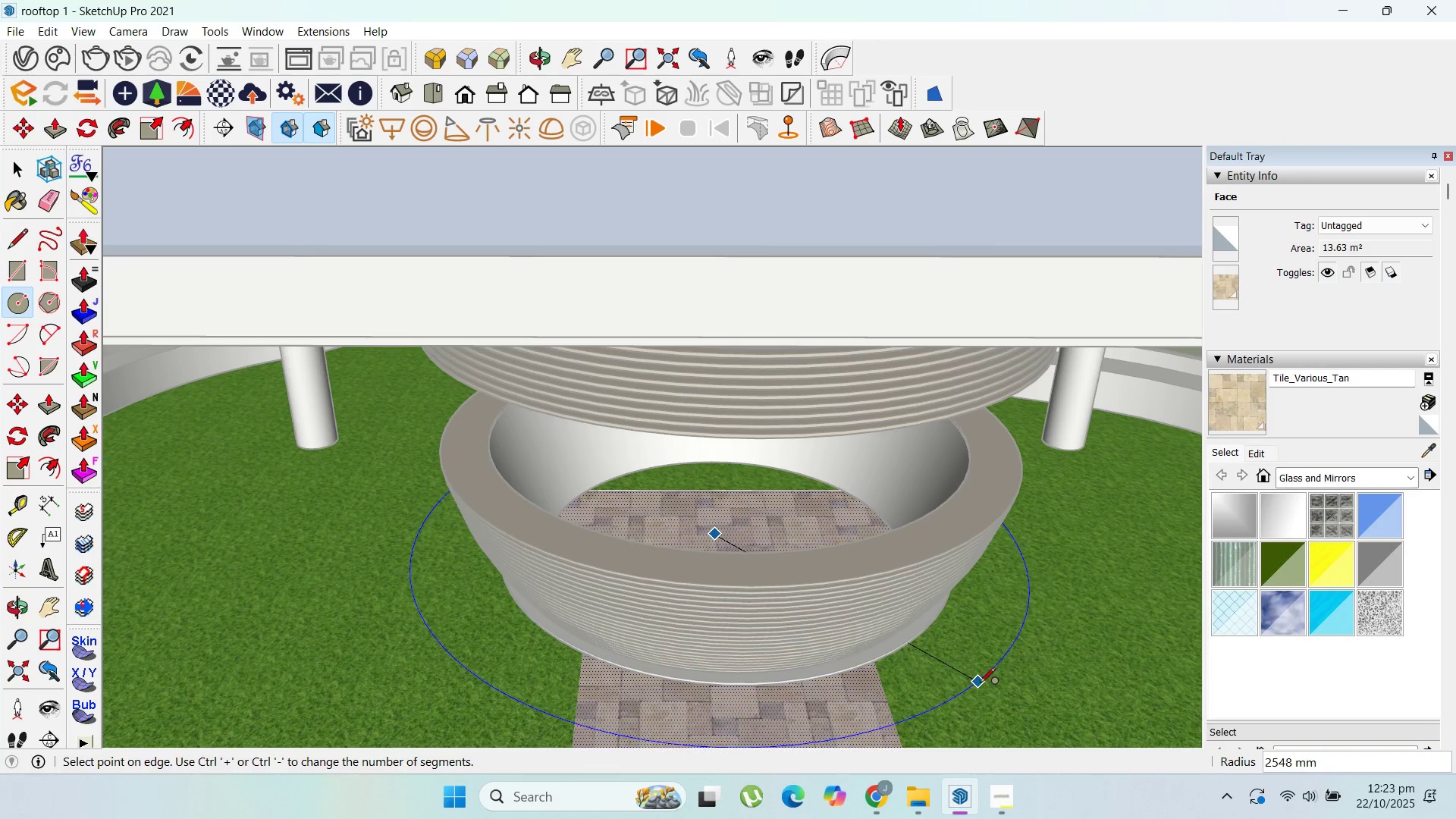 
left_click([1001, 699])
 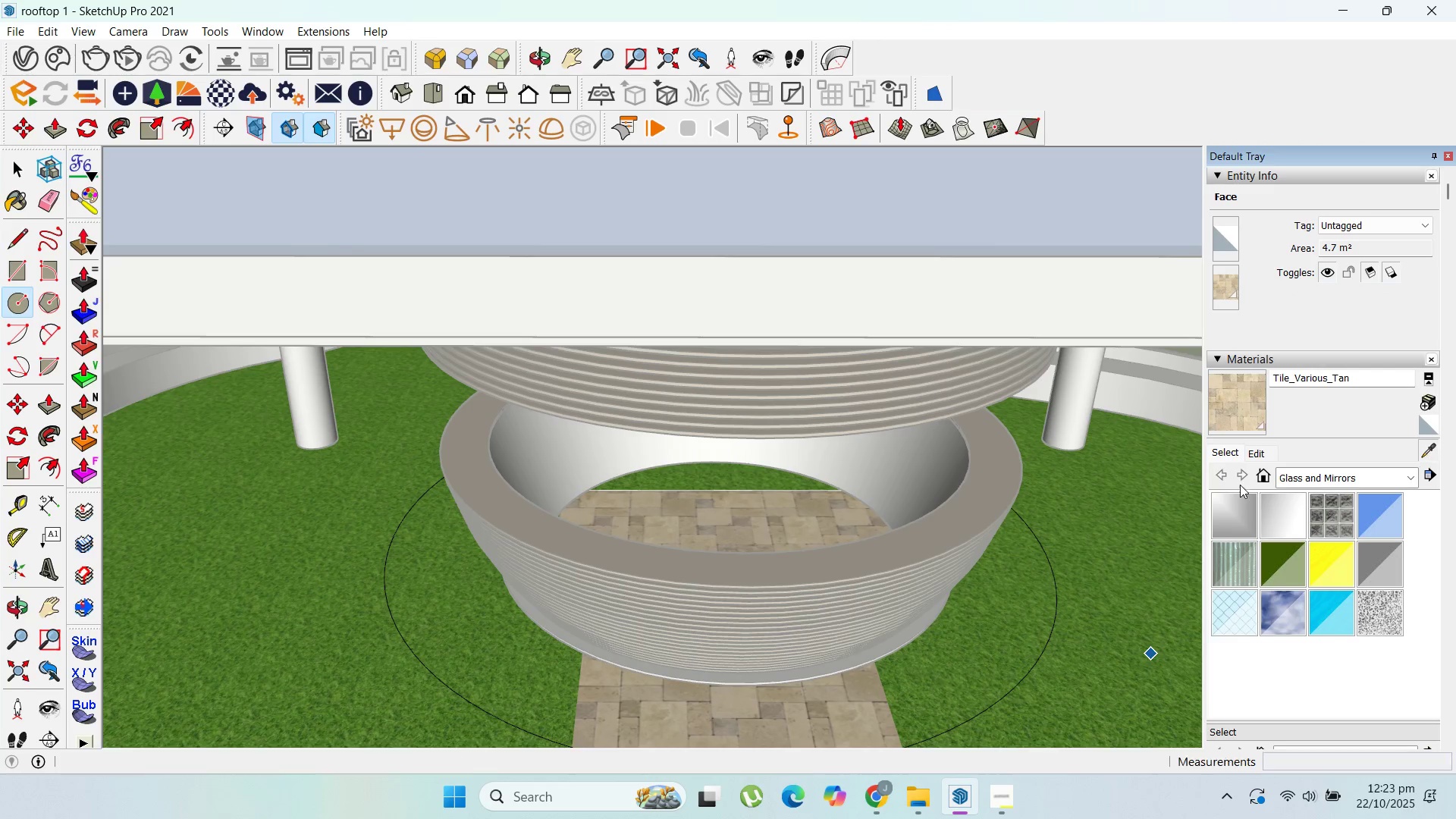 
scroll: coordinate [890, 529], scroll_direction: down, amount: 14.0
 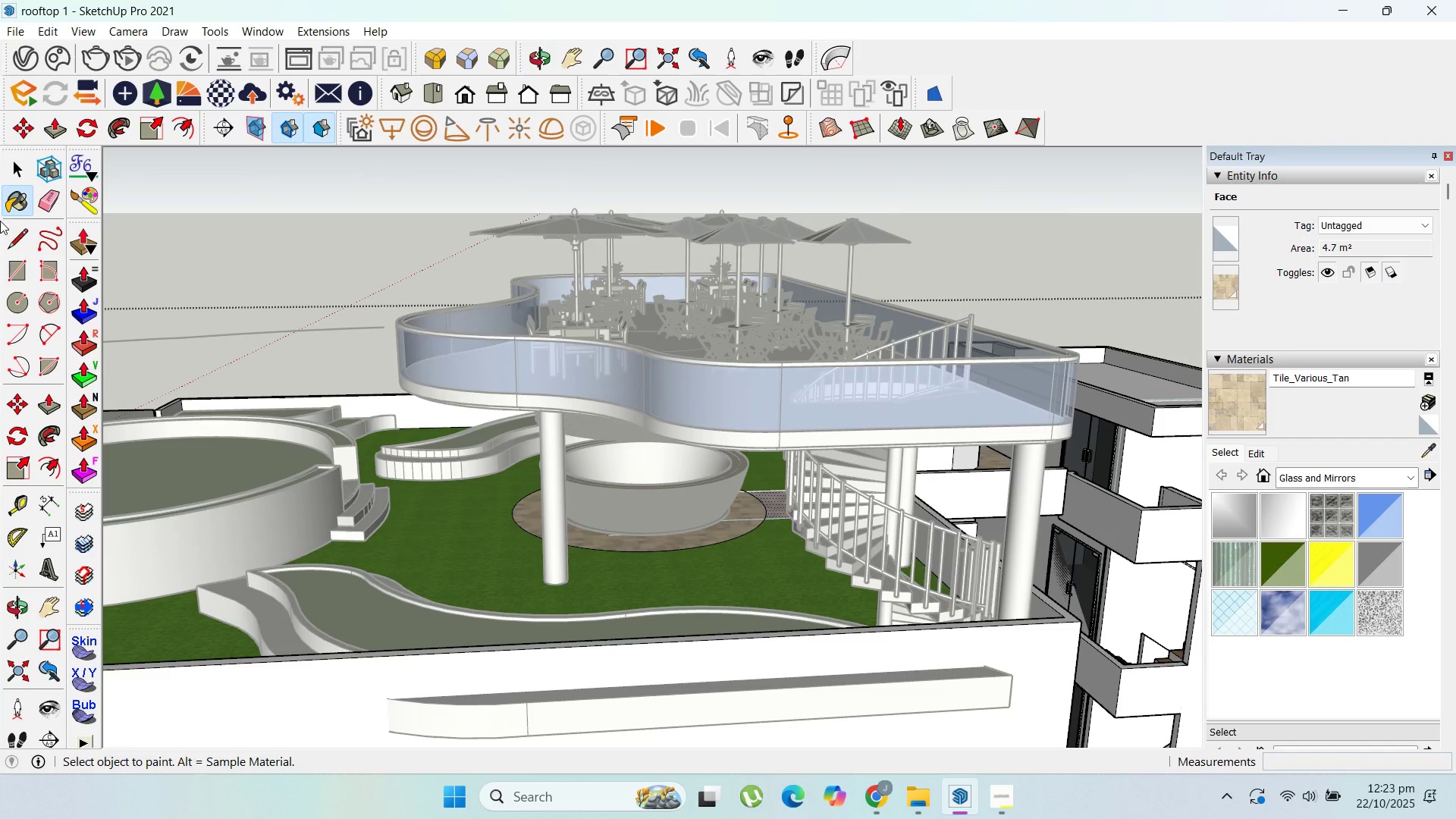 
left_click([16, 170])
 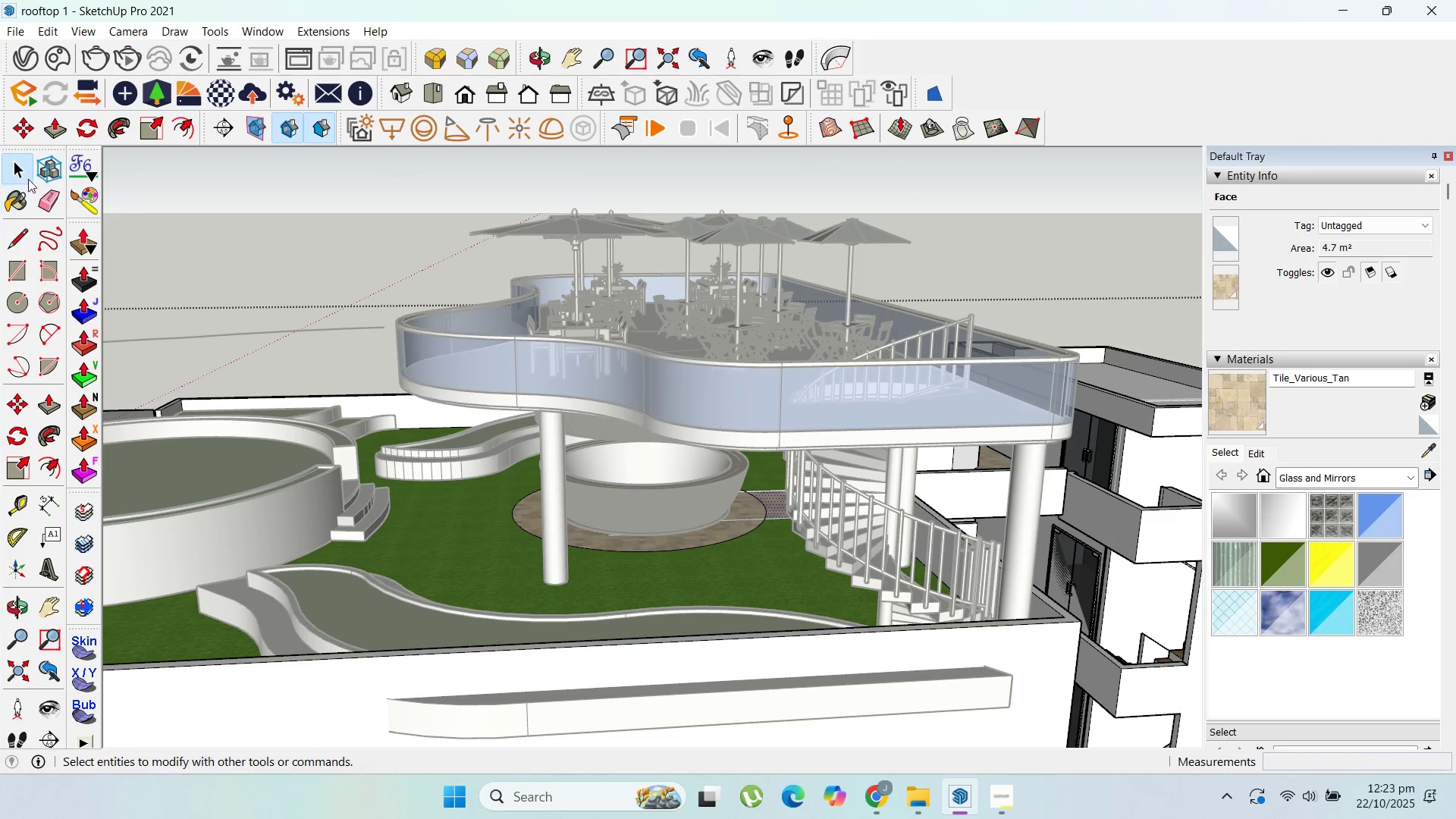 
key(Escape)
 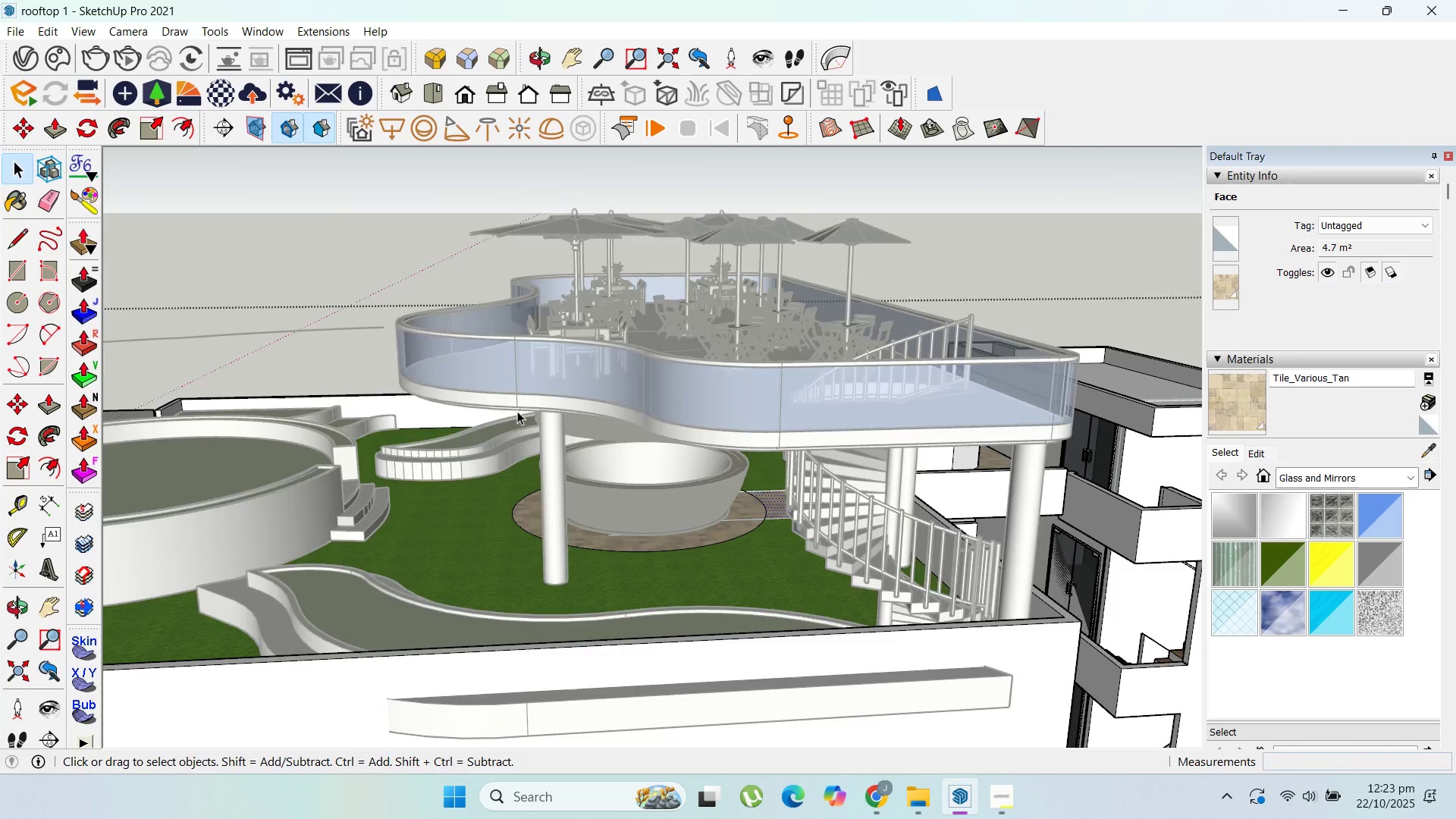 
key(Escape)
 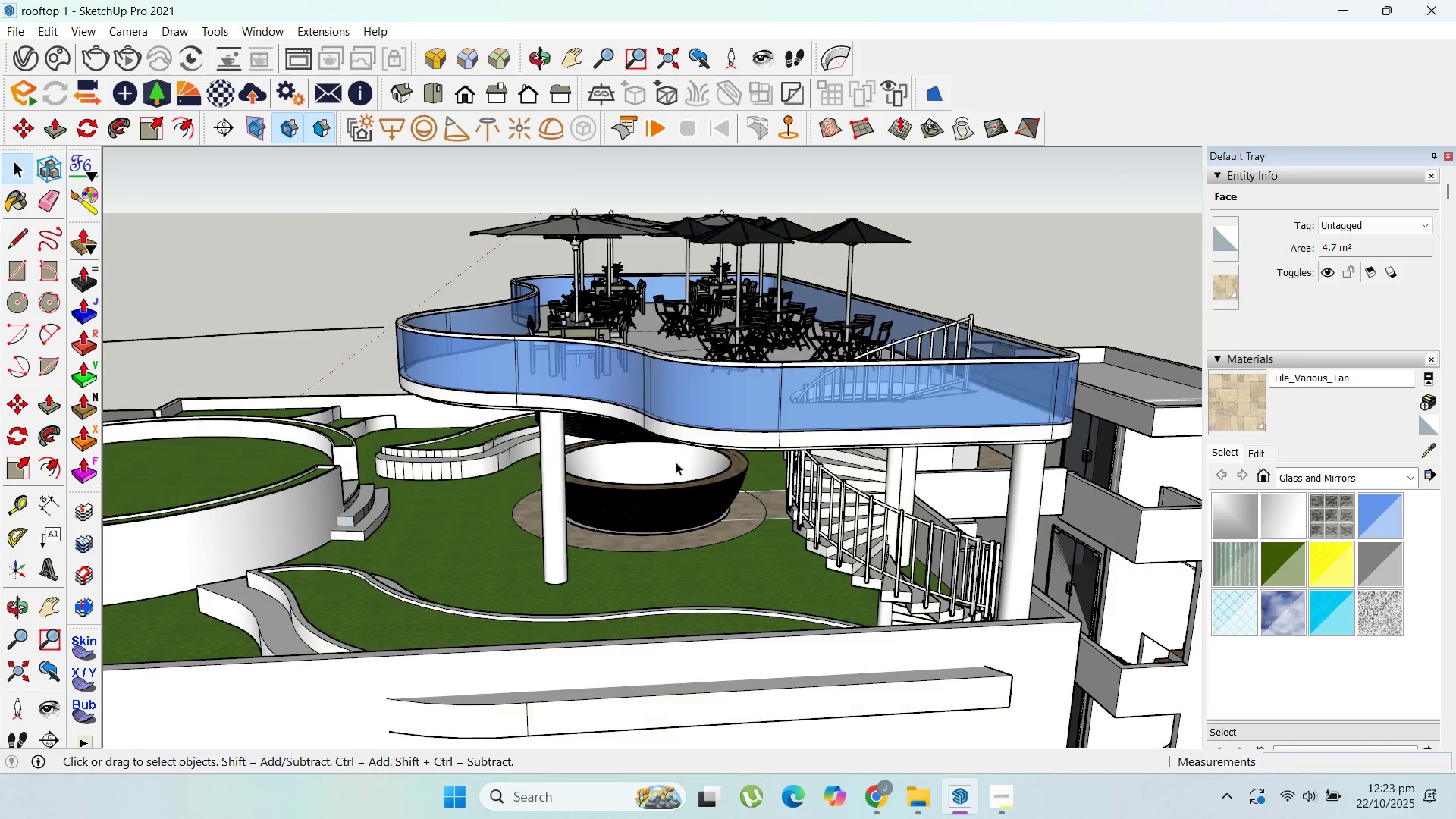 
scroll: coordinate [491, 511], scroll_direction: none, amount: 0.0
 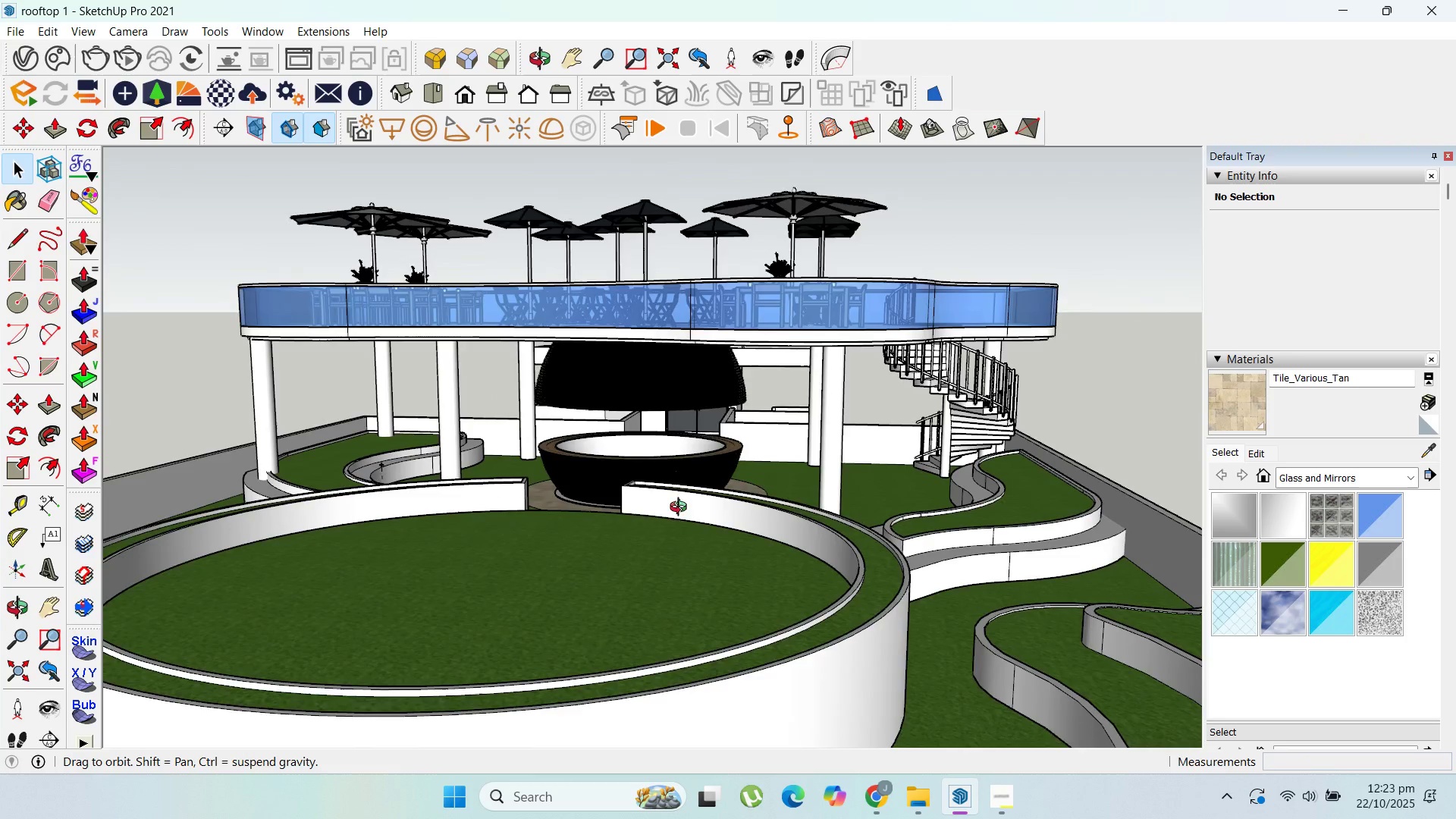 
key(Escape)
 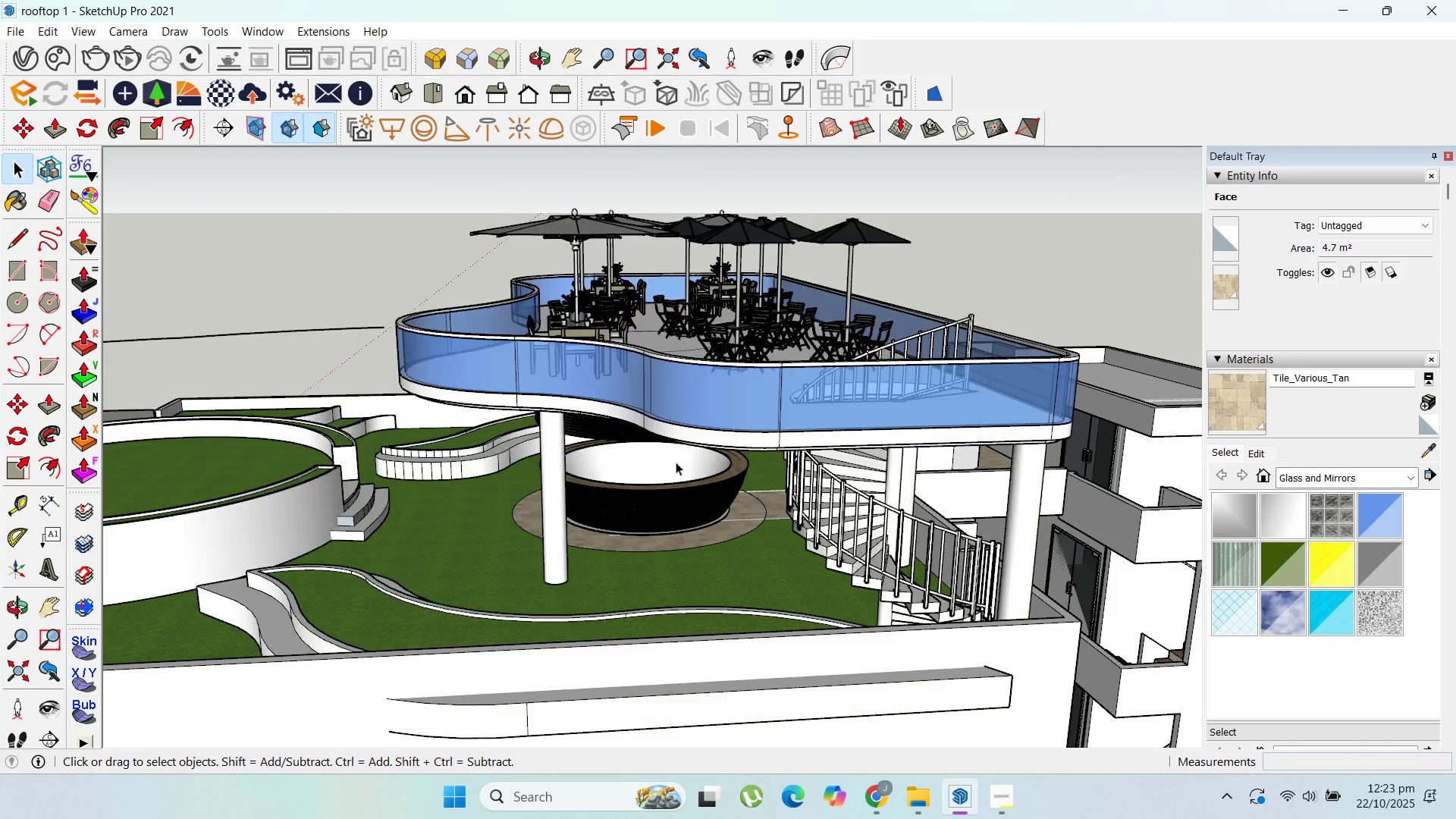 
scroll: coordinate [874, 558], scroll_direction: up, amount: 2.0
 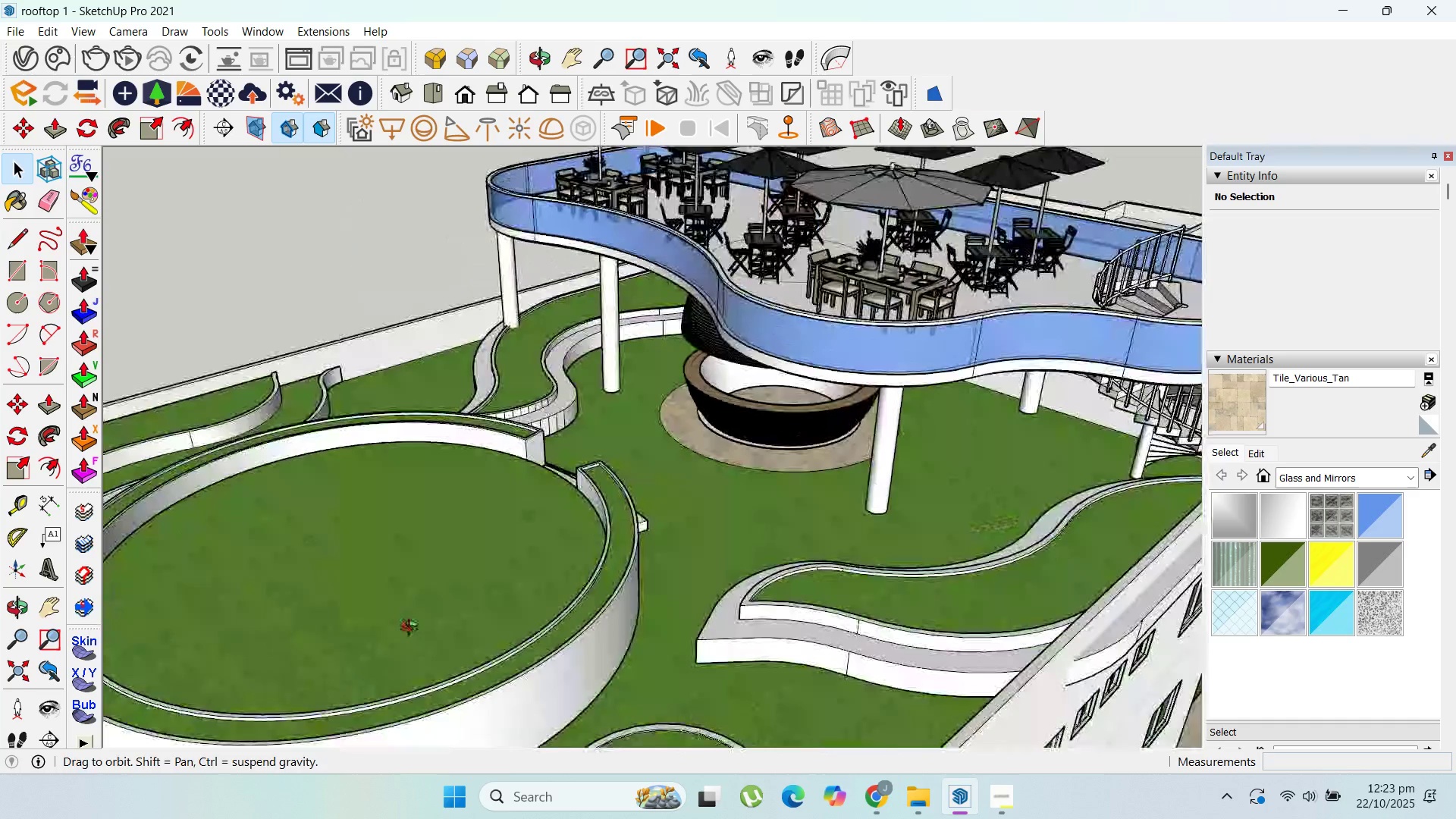 
scroll: coordinate [922, 575], scroll_direction: down, amount: 5.0
 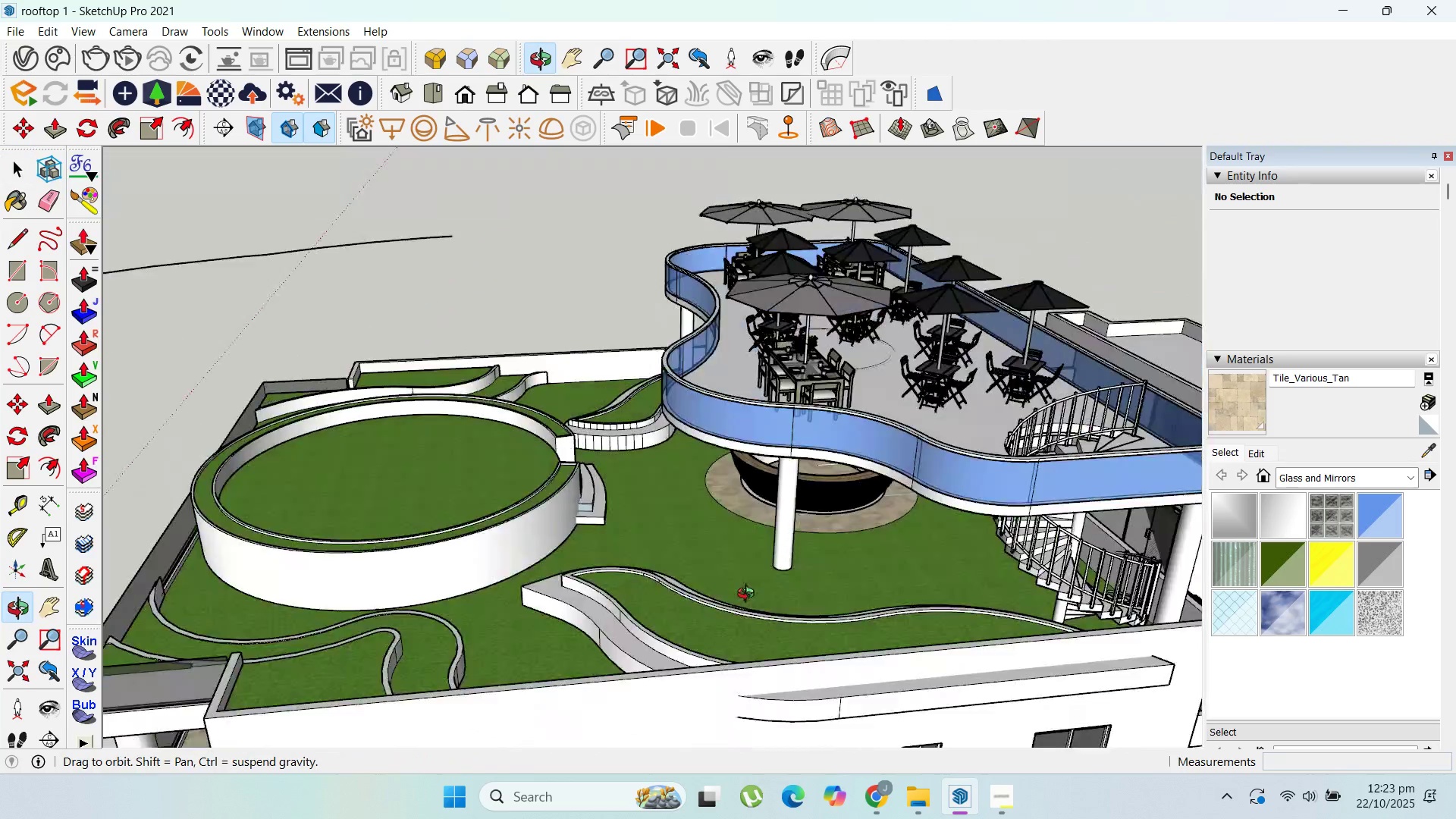 
scroll: coordinate [713, 416], scroll_direction: up, amount: 12.0
 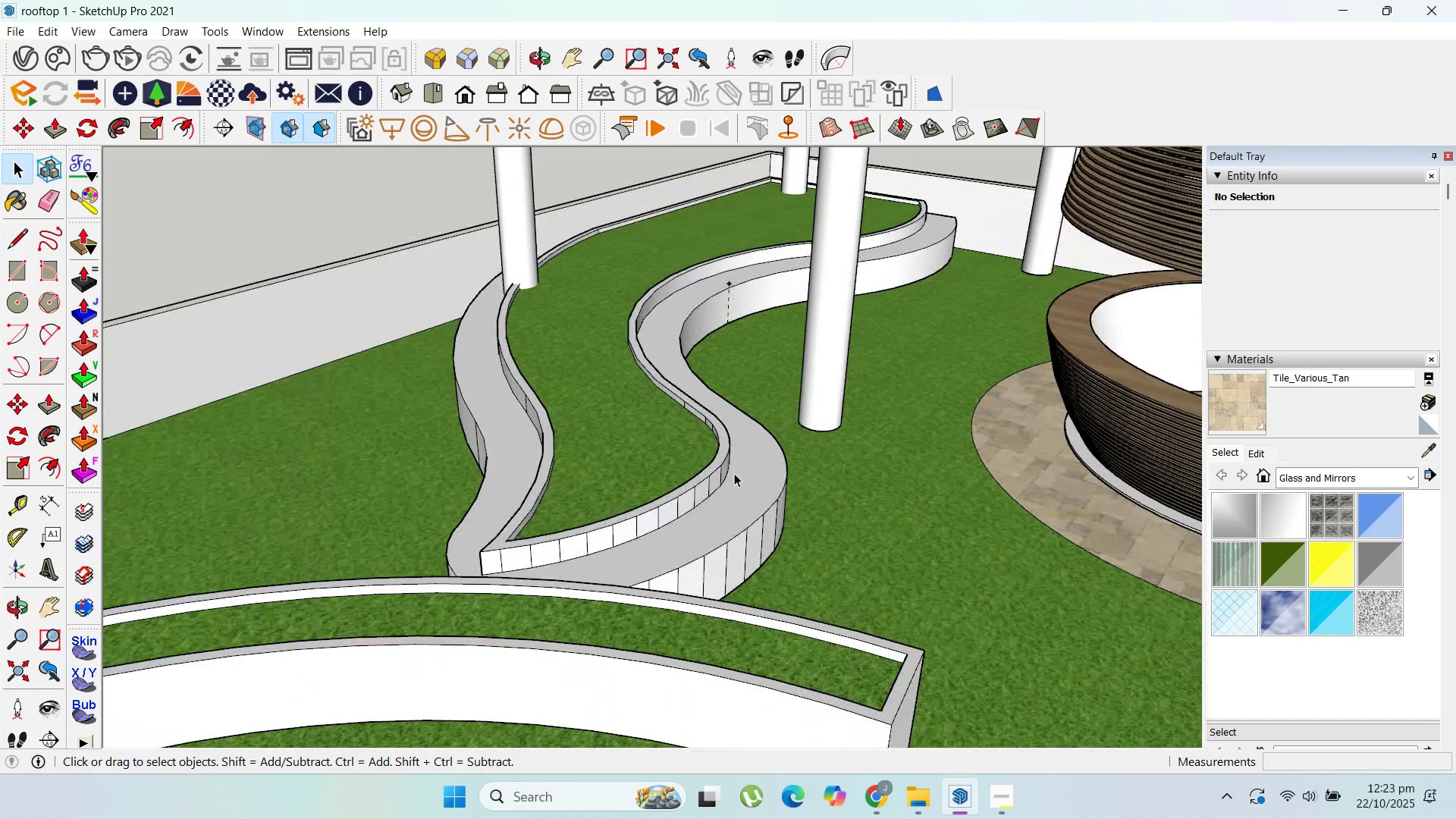 
left_click([734, 473])
 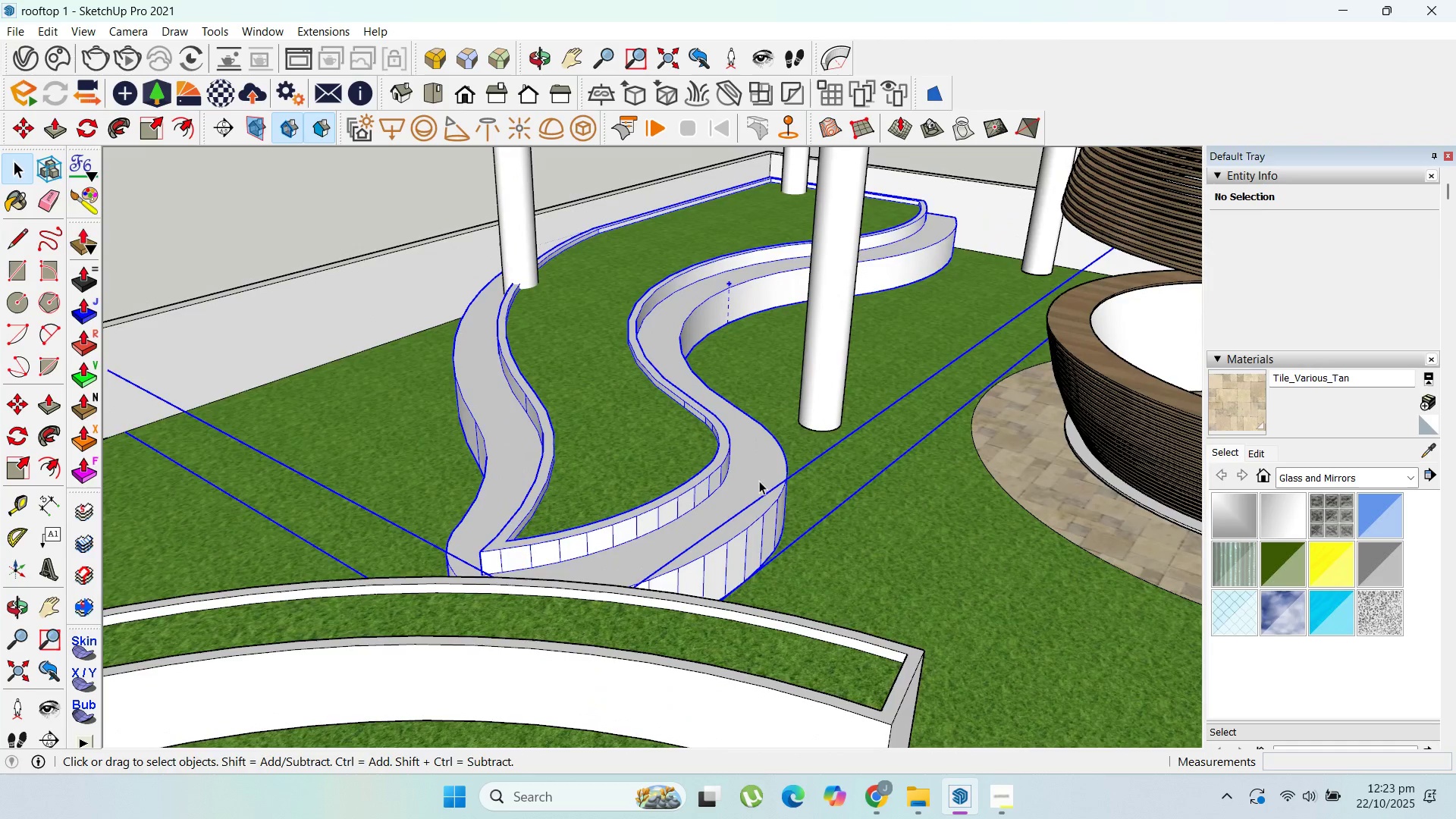 
scroll: coordinate [765, 483], scroll_direction: down, amount: 8.0
 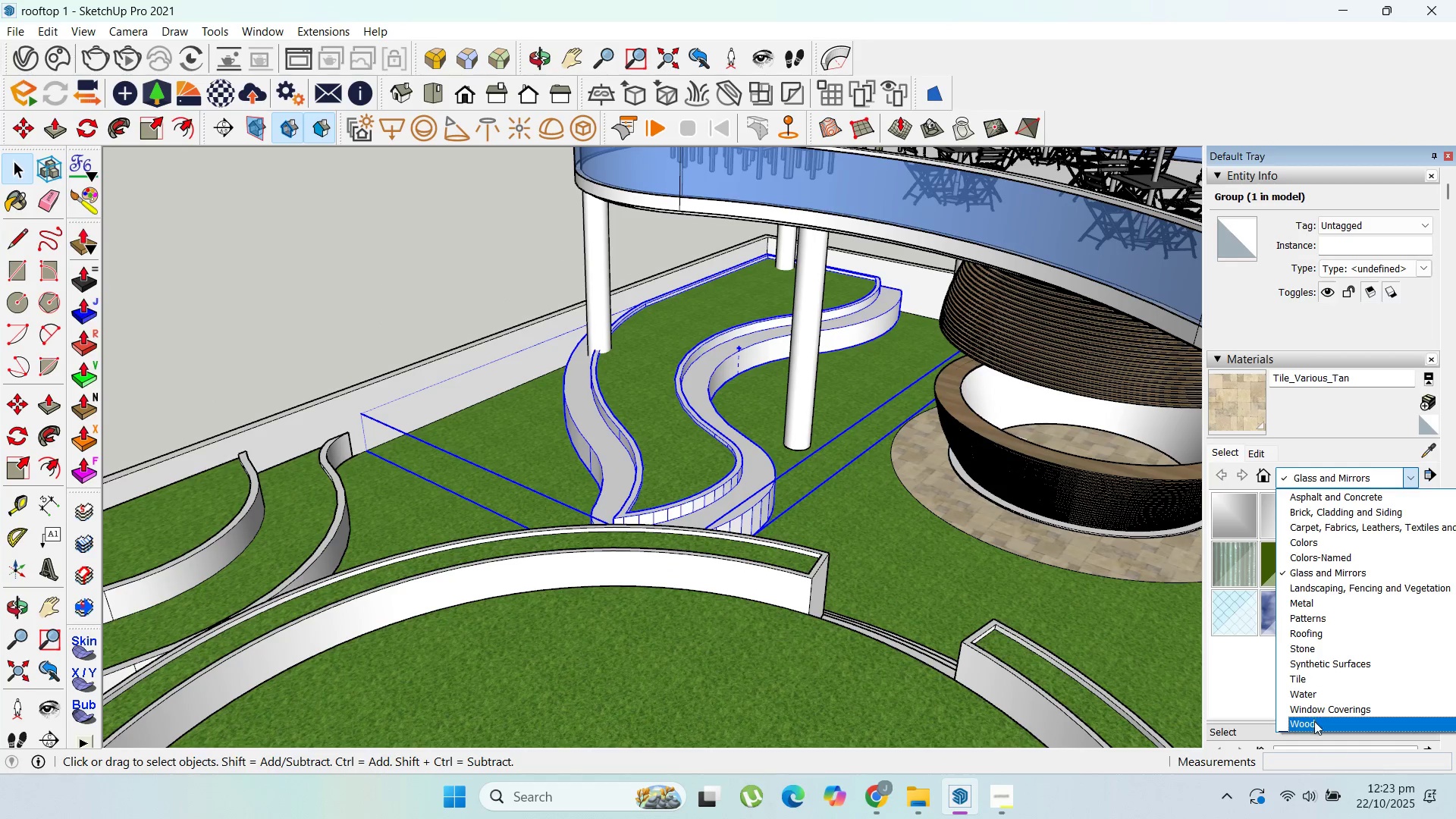 
wait(6.5)
 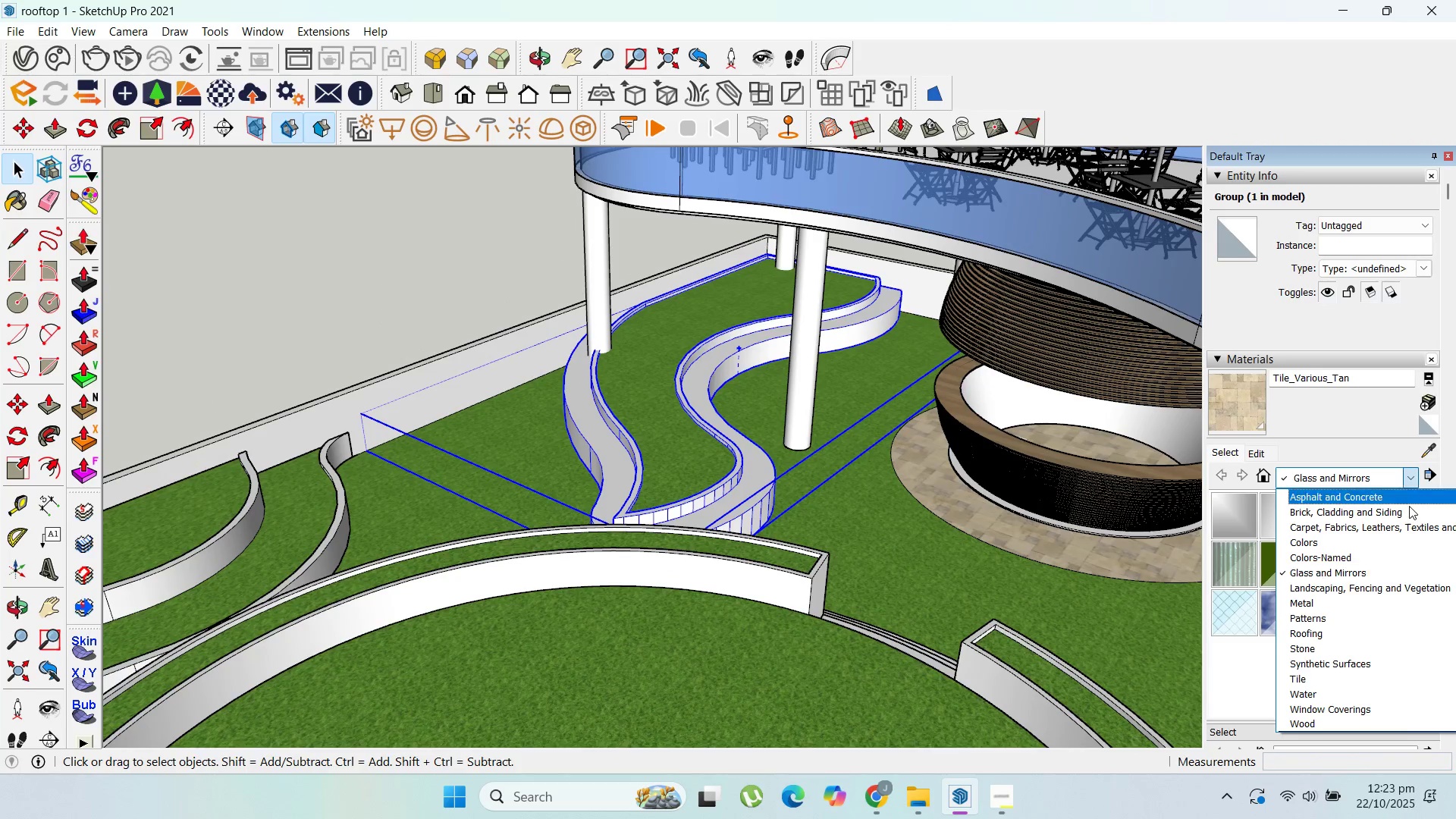 
left_click([1383, 523])
 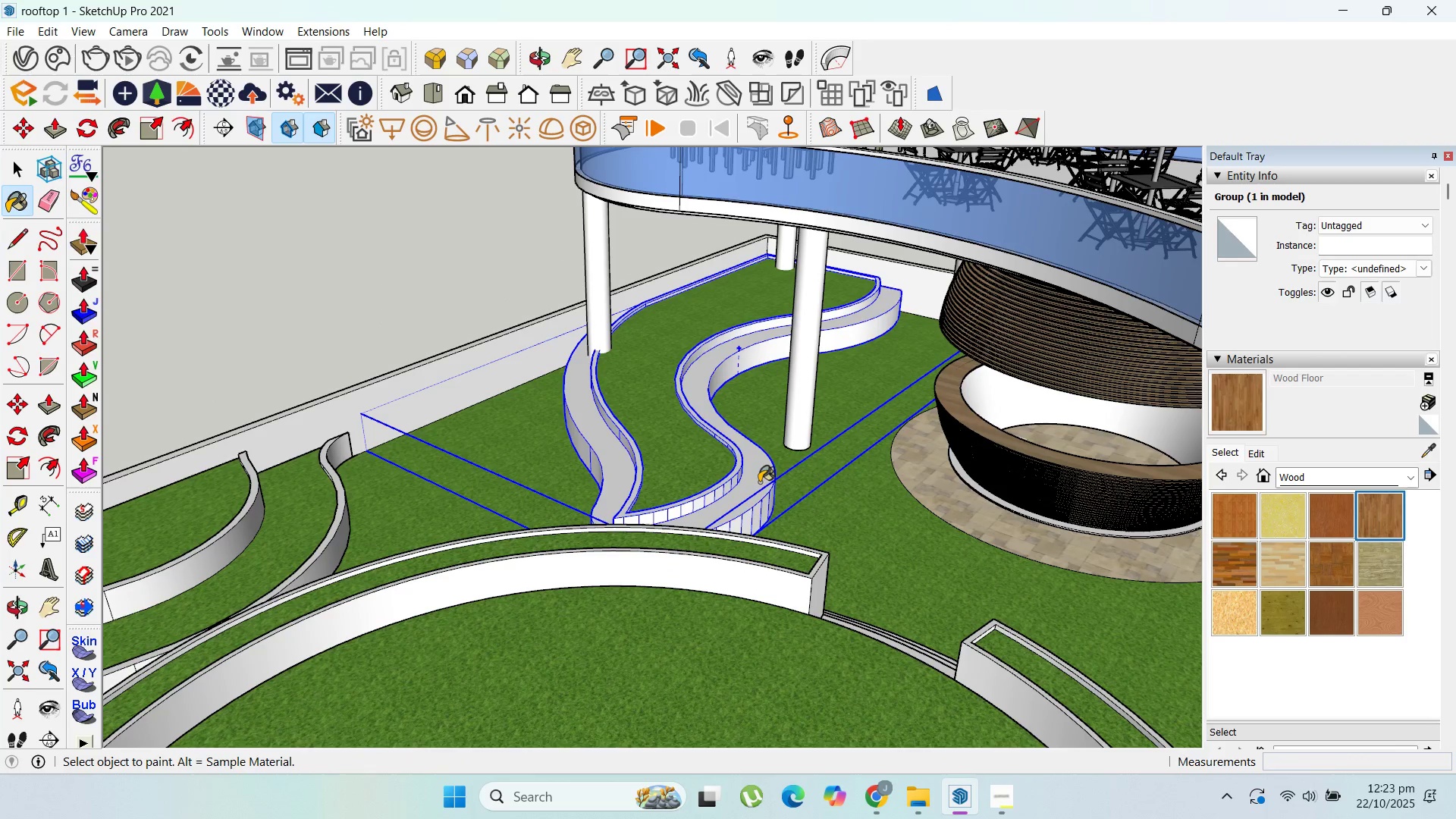 
left_click([759, 482])
 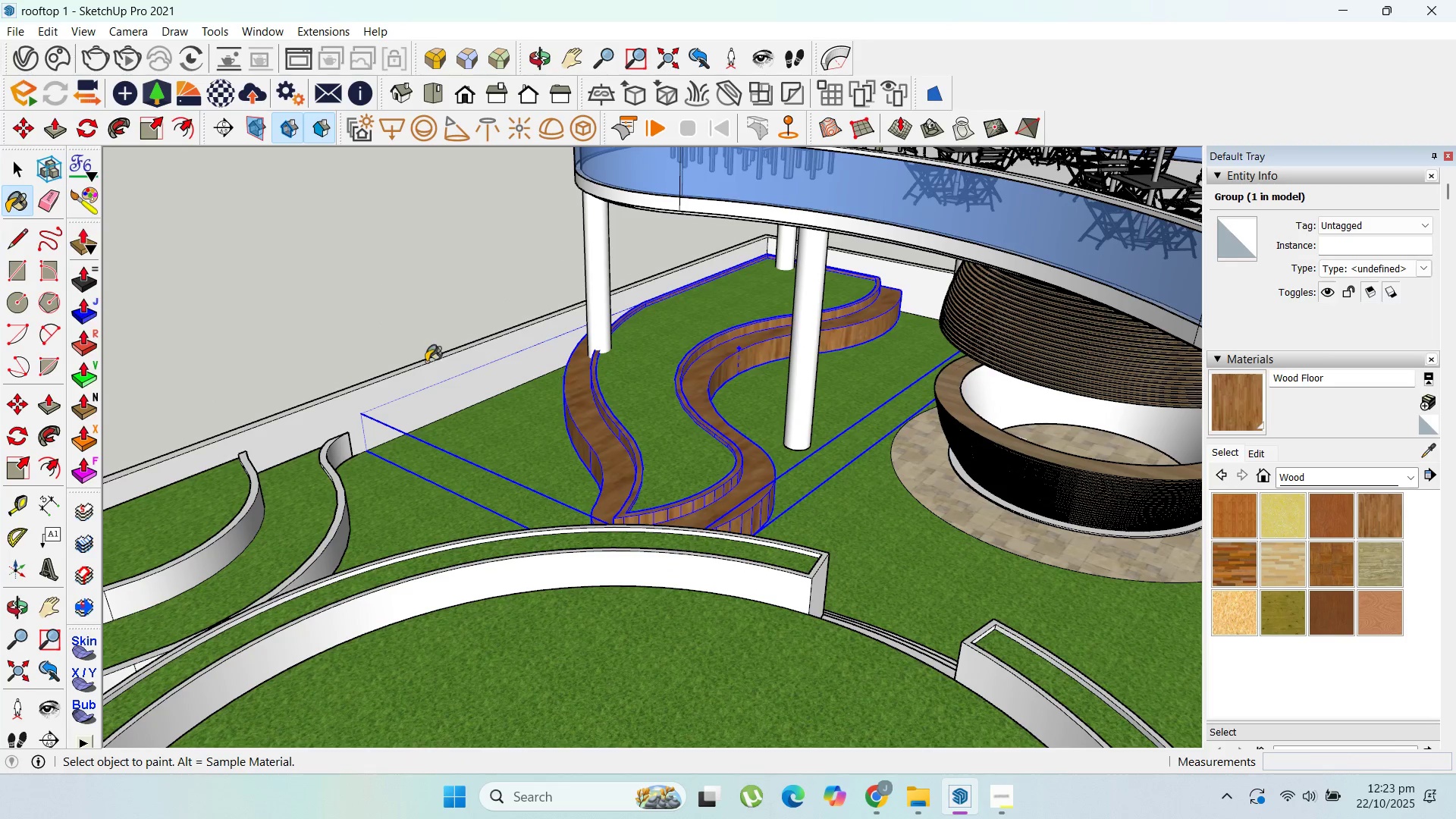 
scroll: coordinate [647, 507], scroll_direction: down, amount: 7.0
 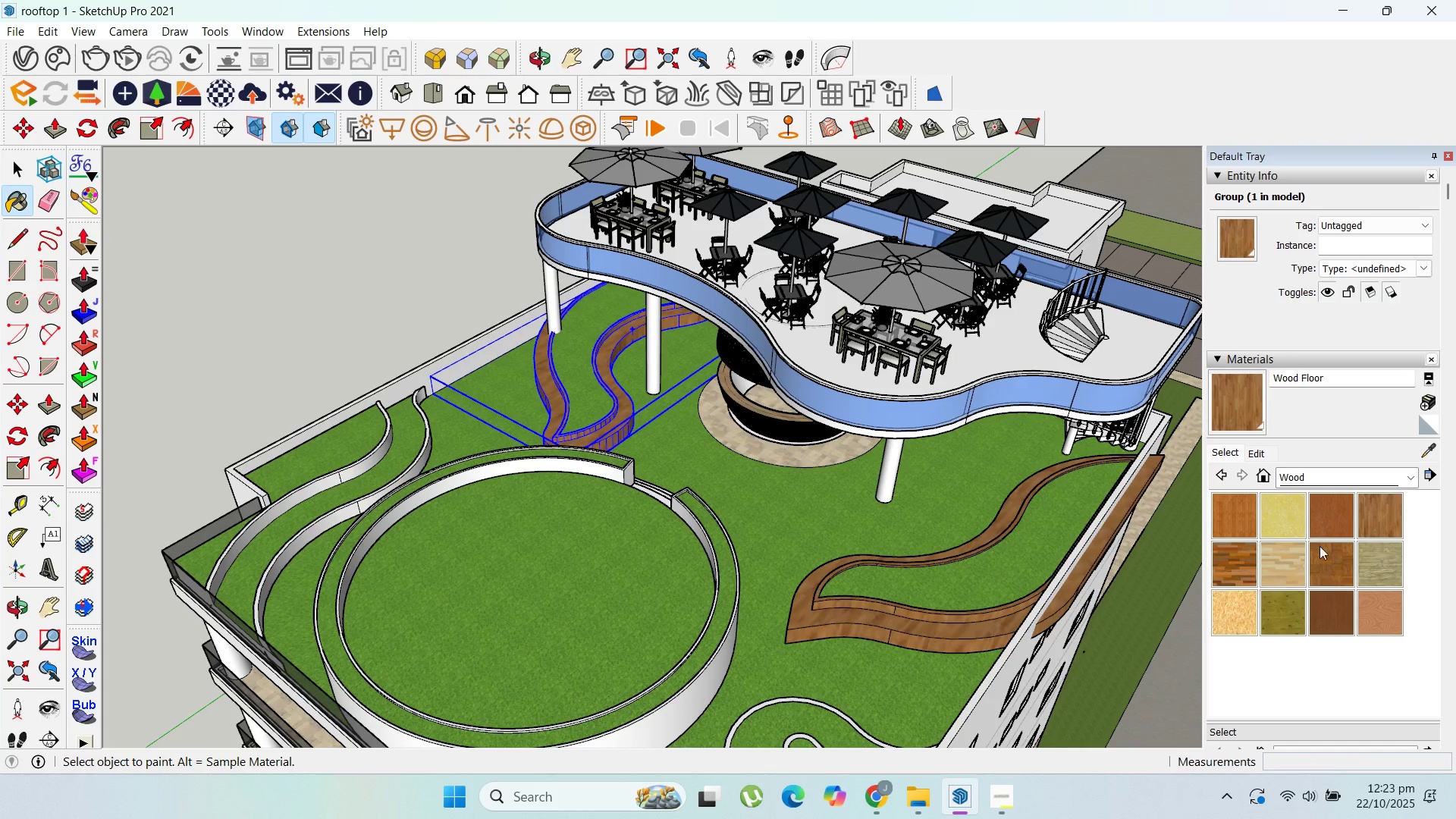 
left_click([1407, 480])
 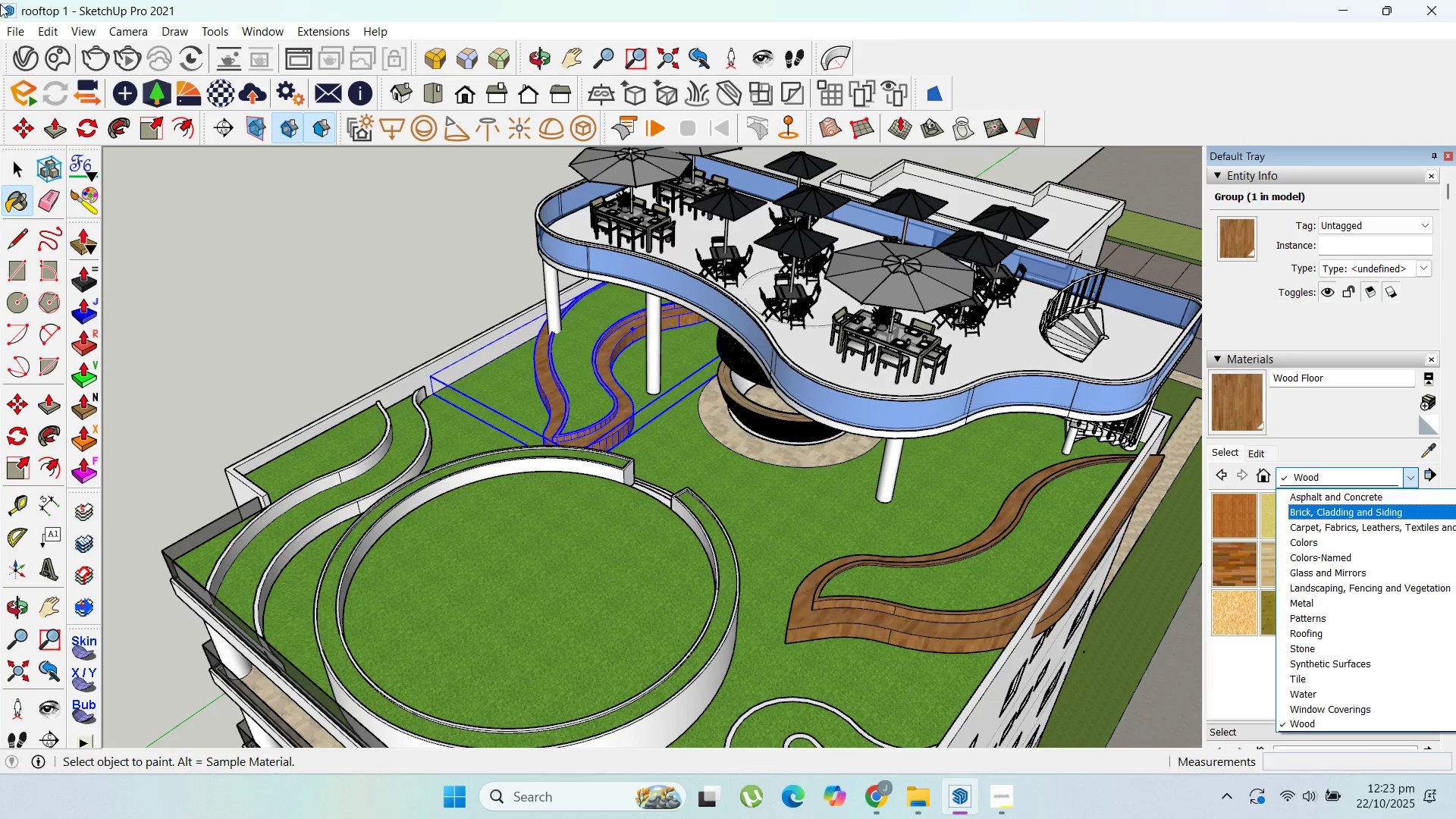 
scroll: coordinate [1135, 516], scroll_direction: up, amount: 6.0
 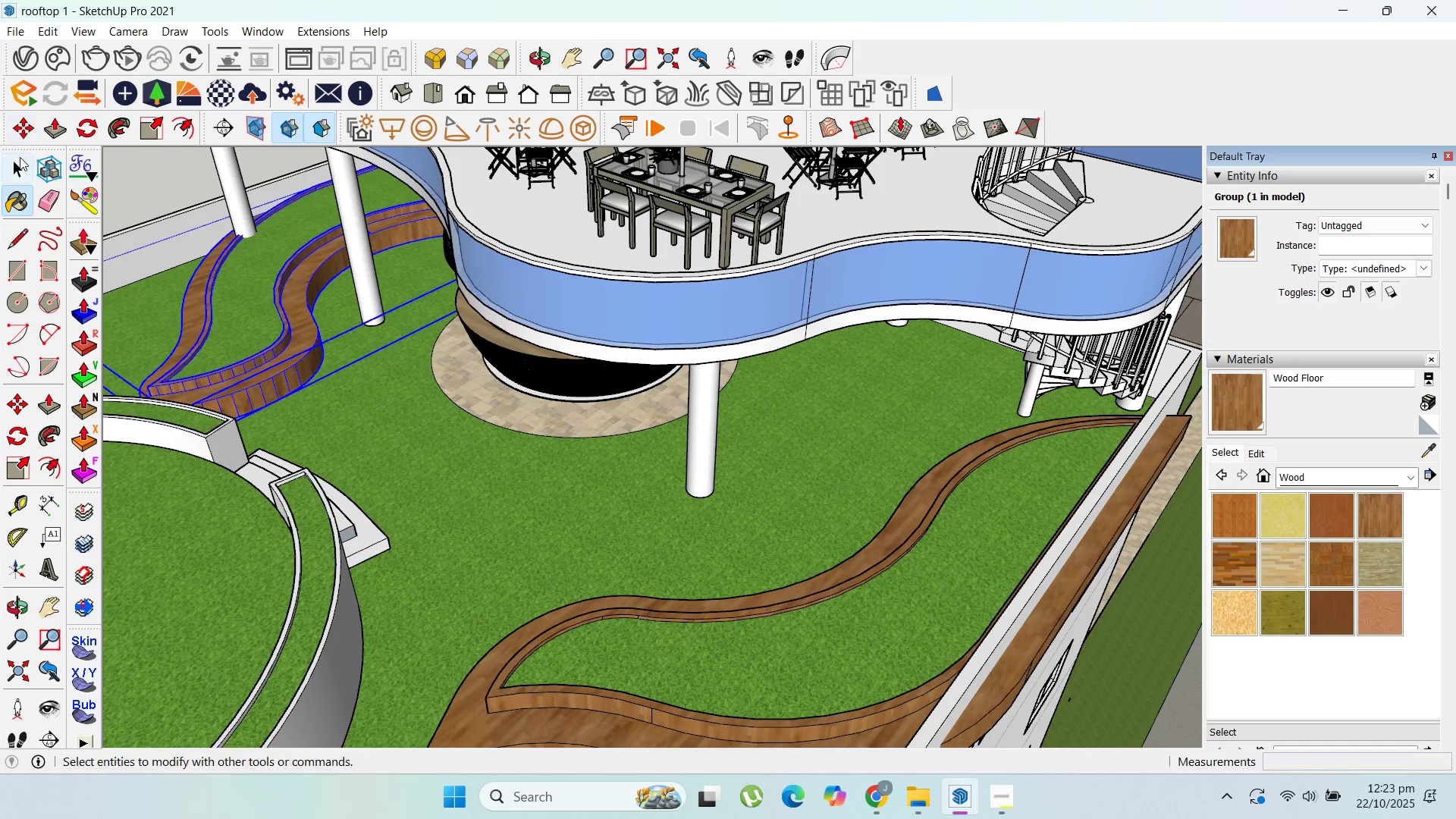 
left_click([20, 158])
 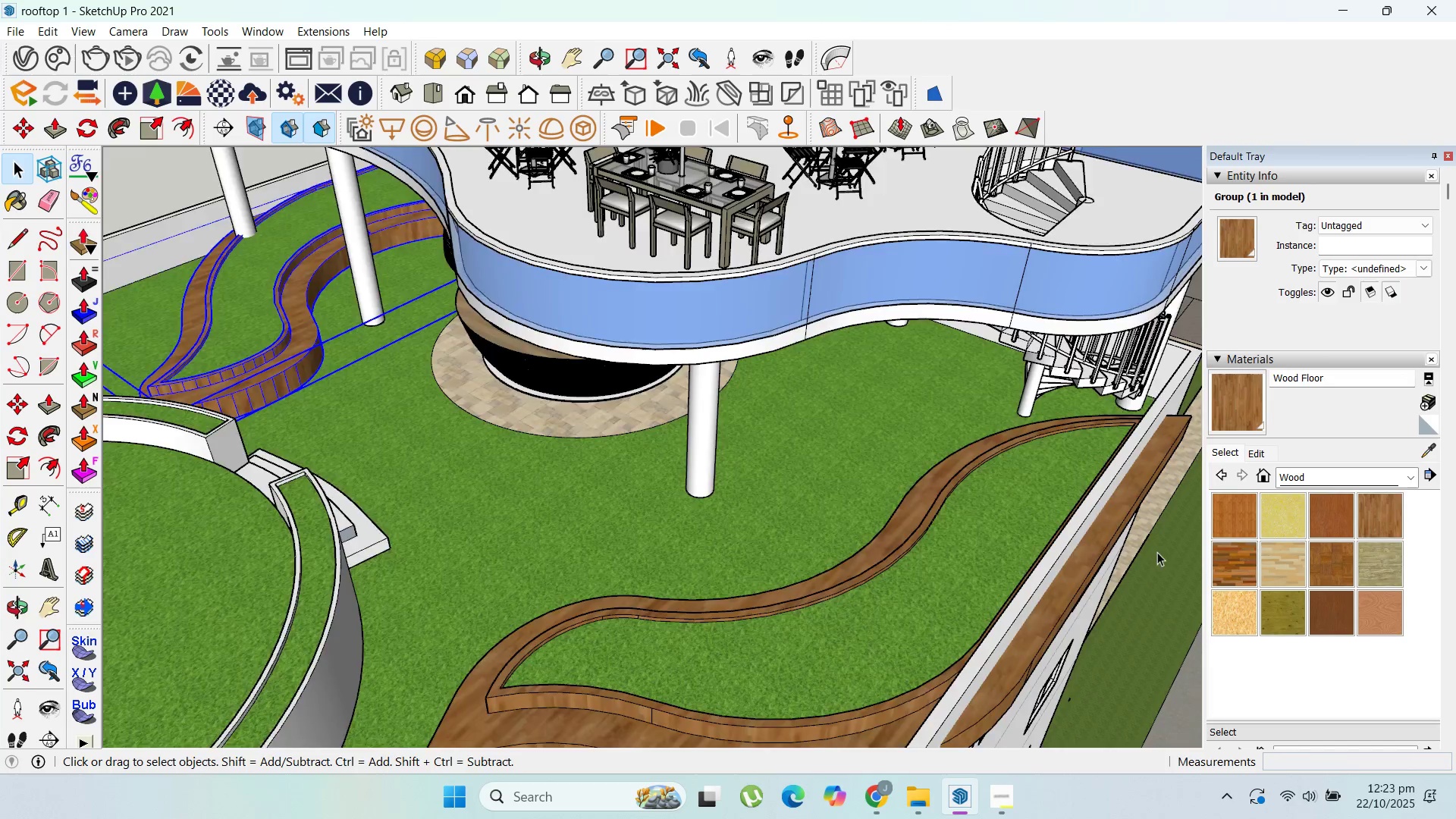 
scroll: coordinate [1078, 576], scroll_direction: up, amount: 3.0
 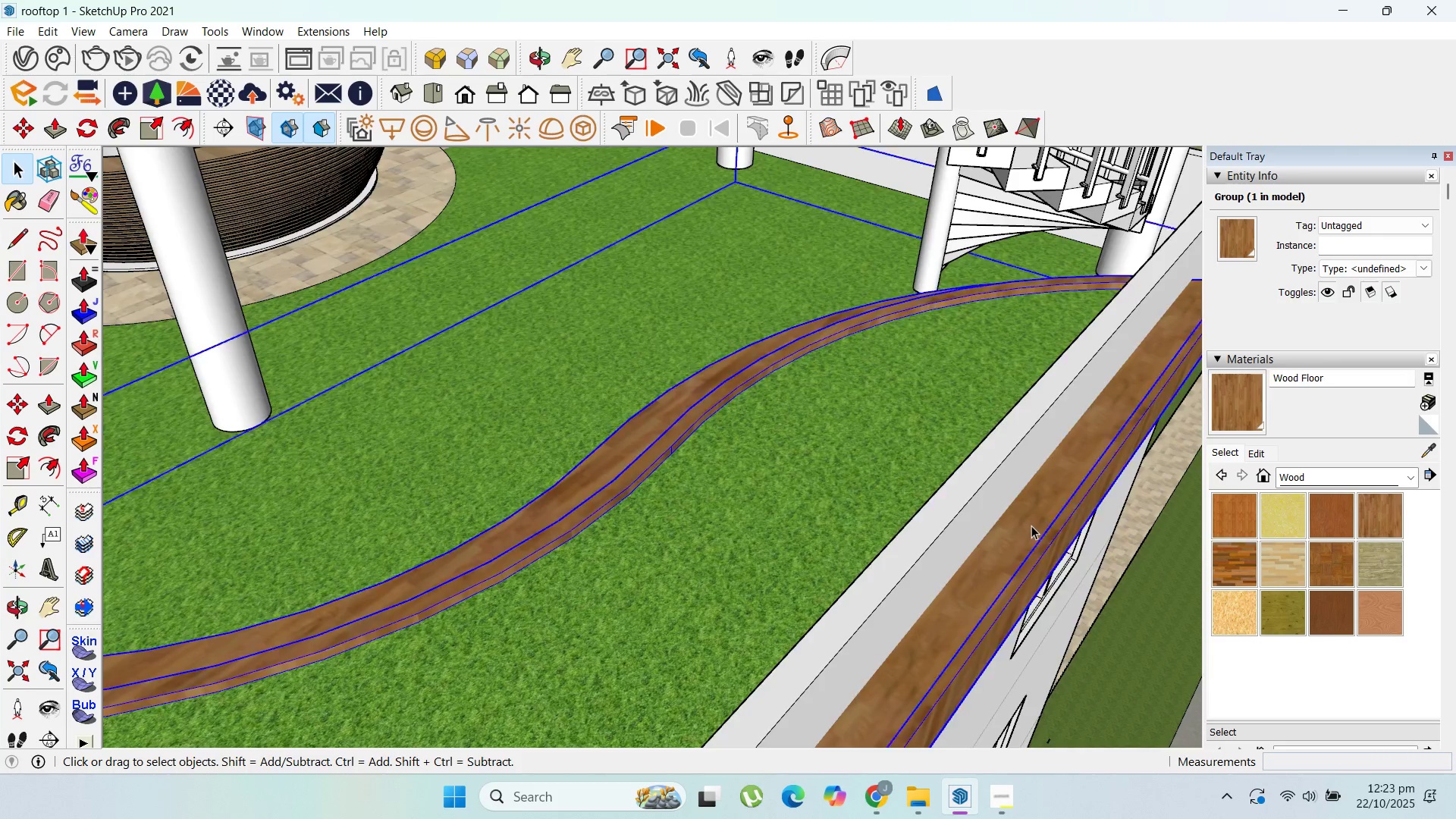 
double_click([1031, 526])
 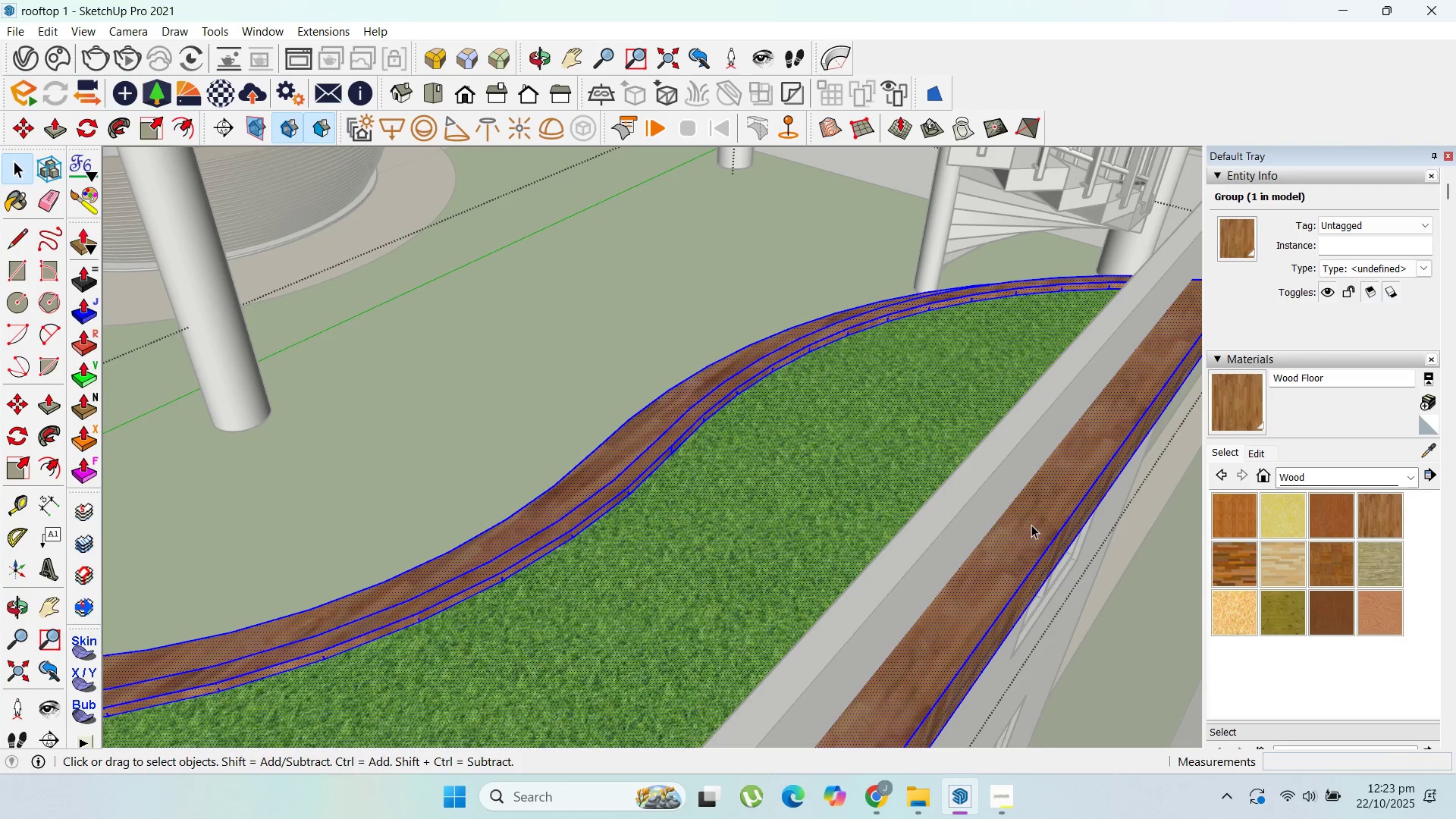 
left_click_drag(start_coordinate=[1031, 525], to_coordinate=[1031, 521])
 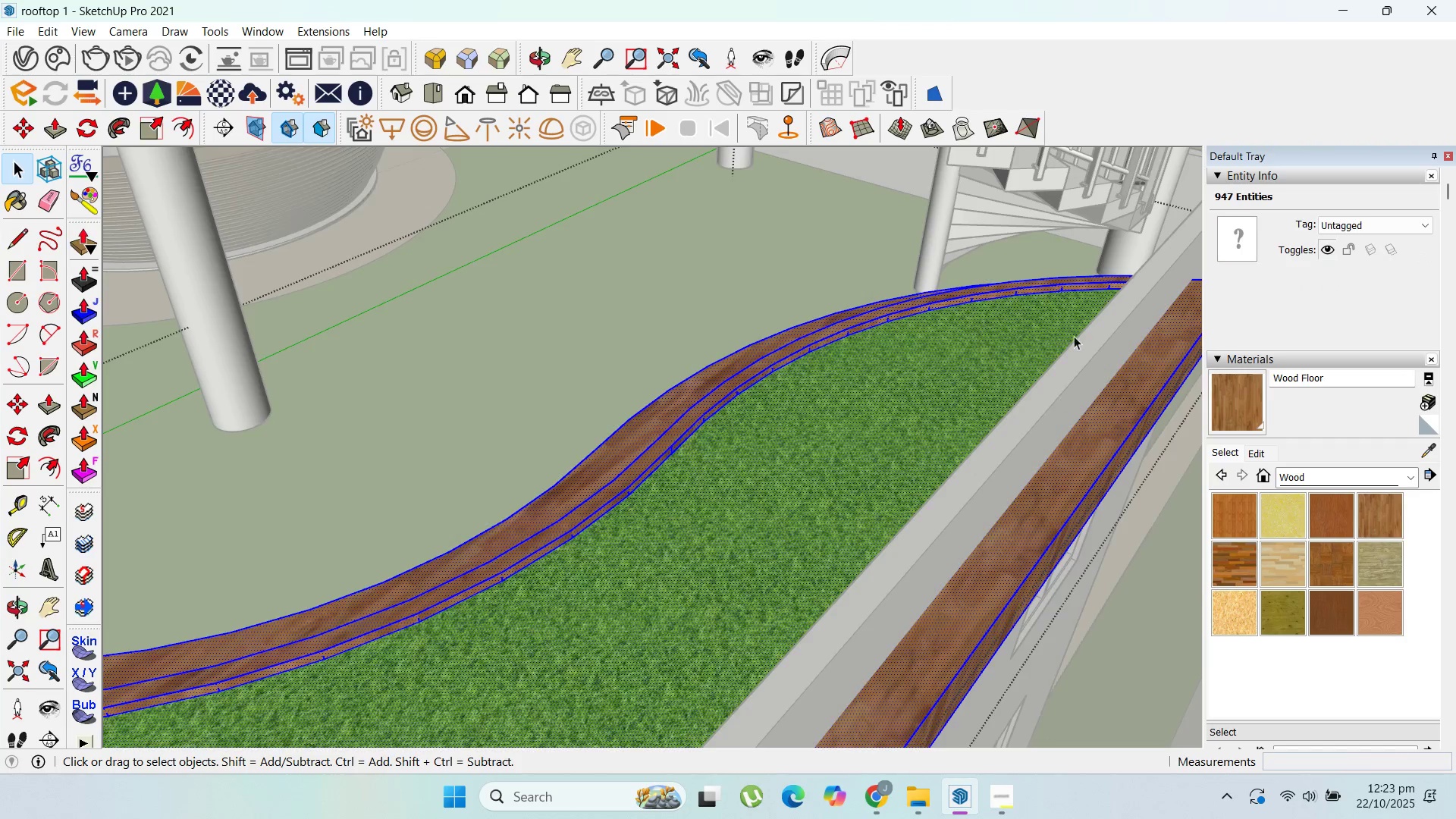 
scroll: coordinate [1075, 322], scroll_direction: down, amount: 6.0
 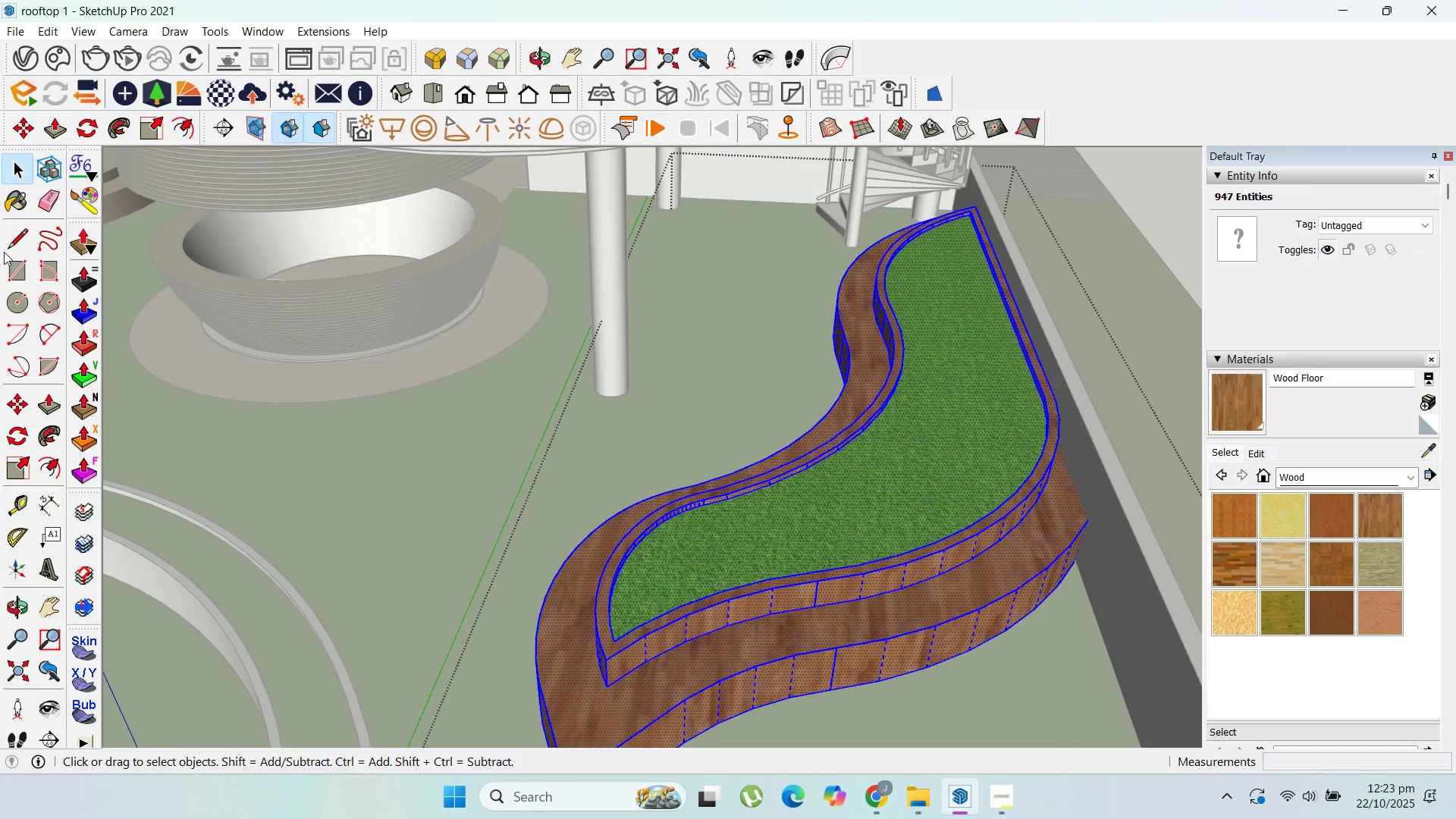 
left_click_drag(start_coordinate=[14, 240], to_coordinate=[22, 239])
 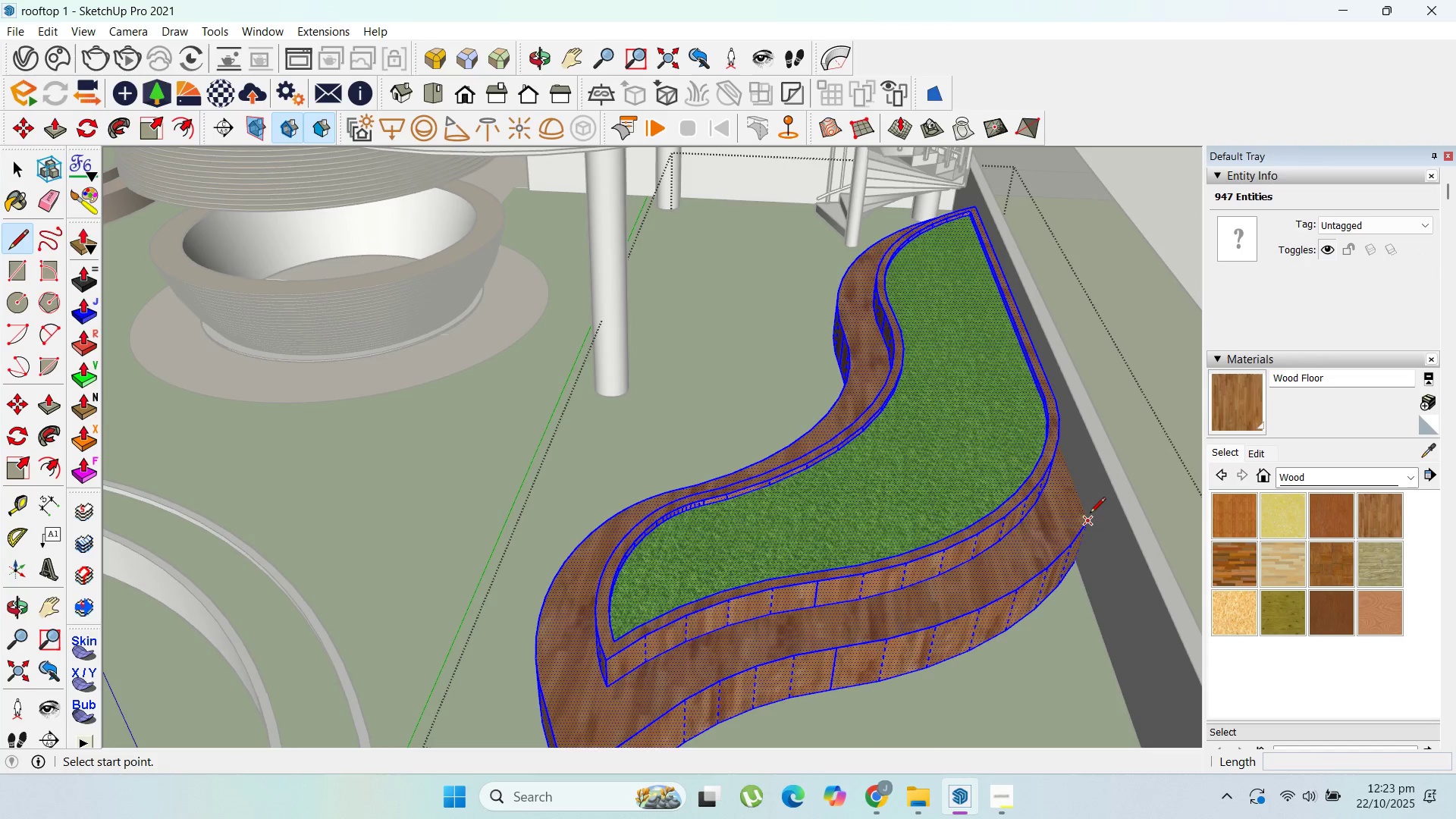 
left_click([1090, 517])
 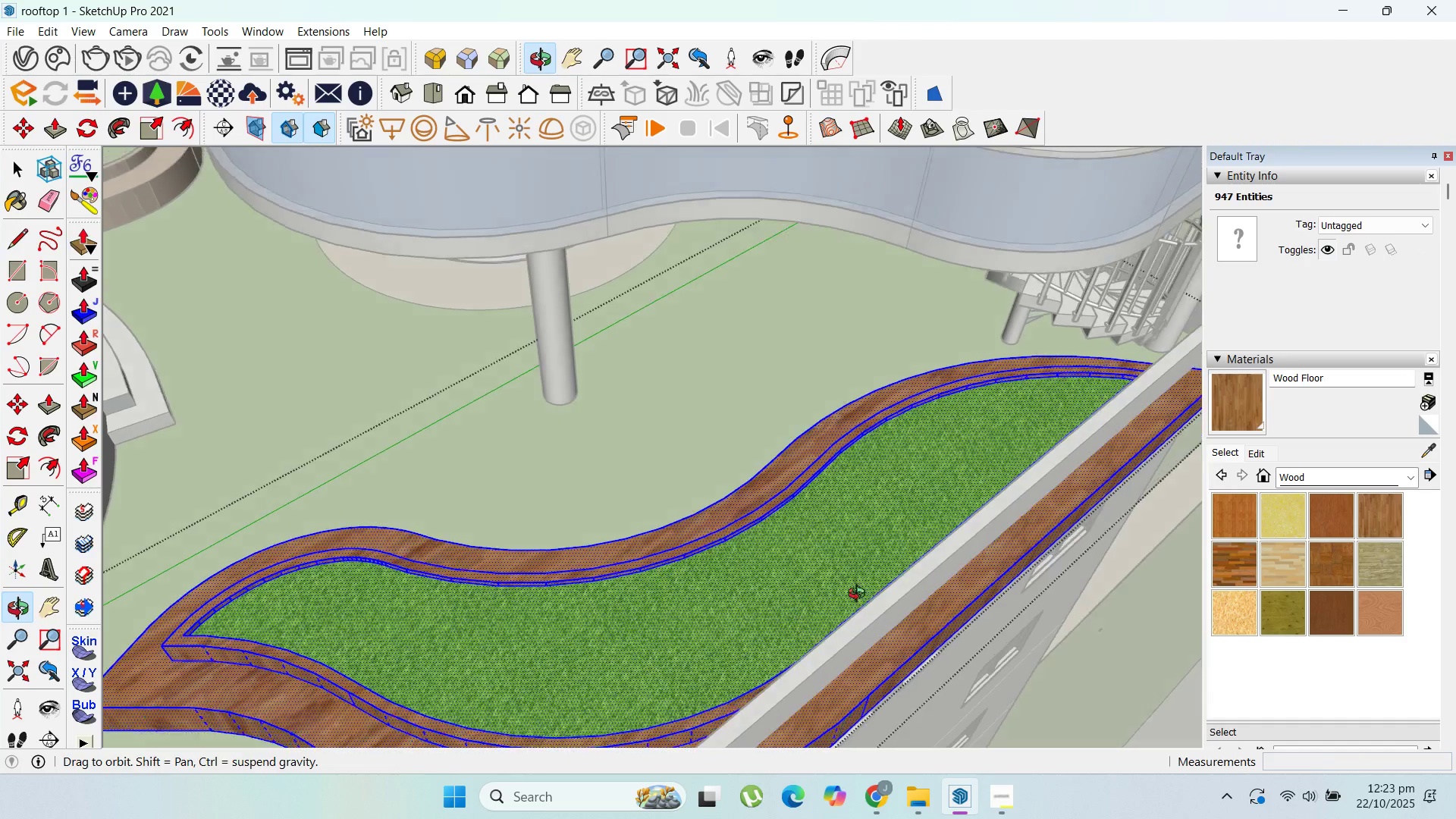 
scroll: coordinate [777, 284], scroll_direction: up, amount: 4.0
 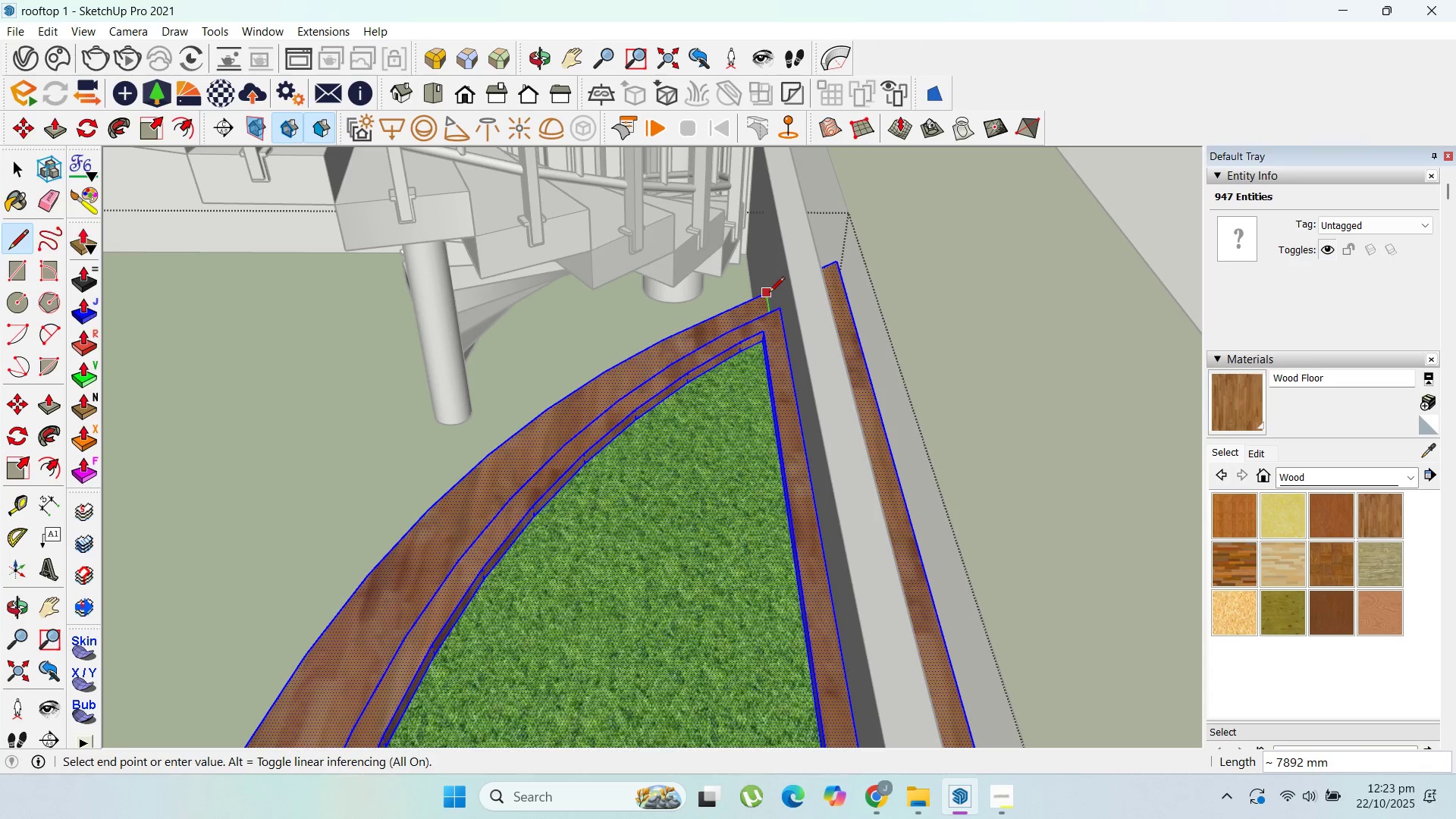 
left_click([769, 293])
 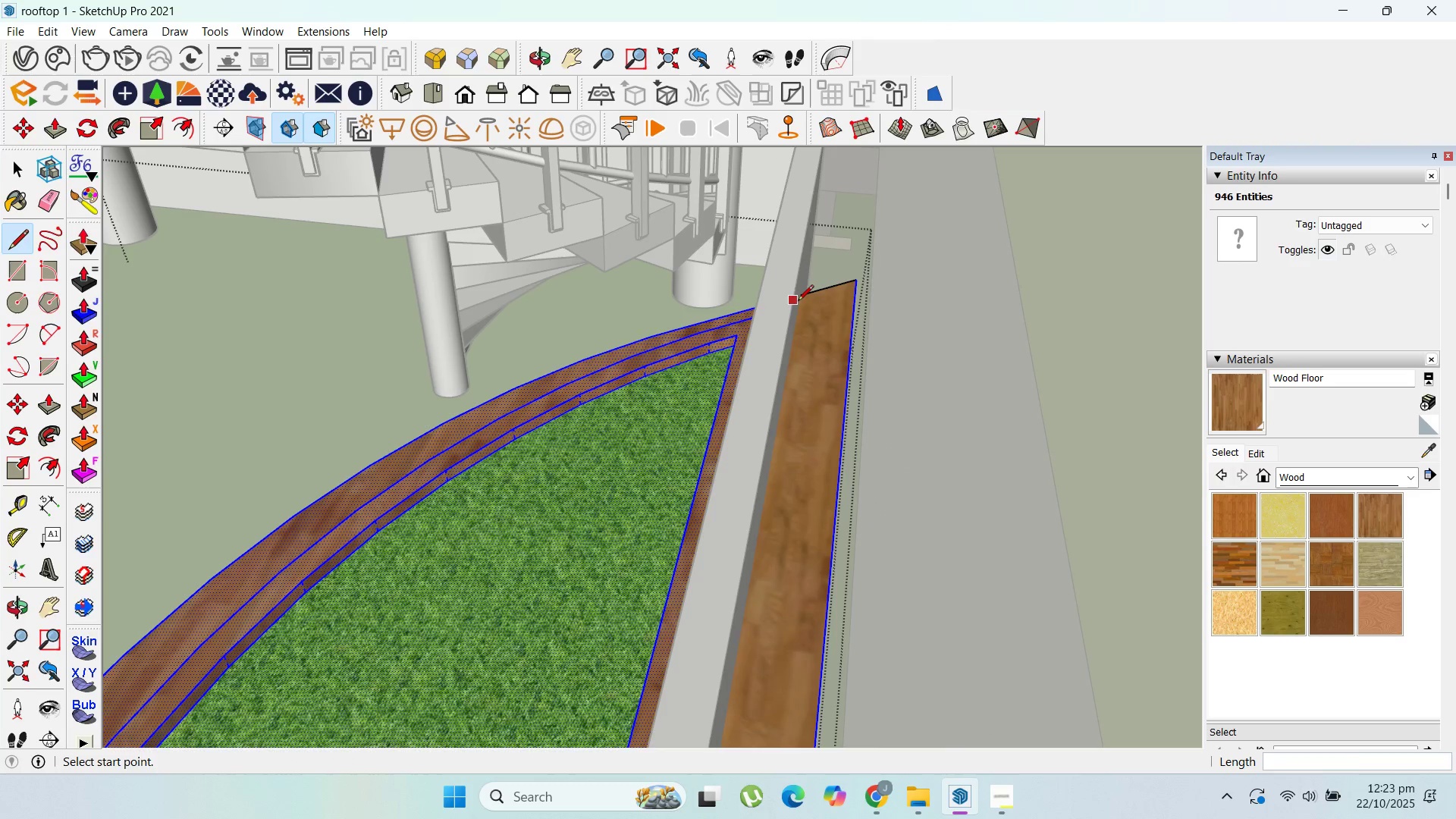 
key(P)
 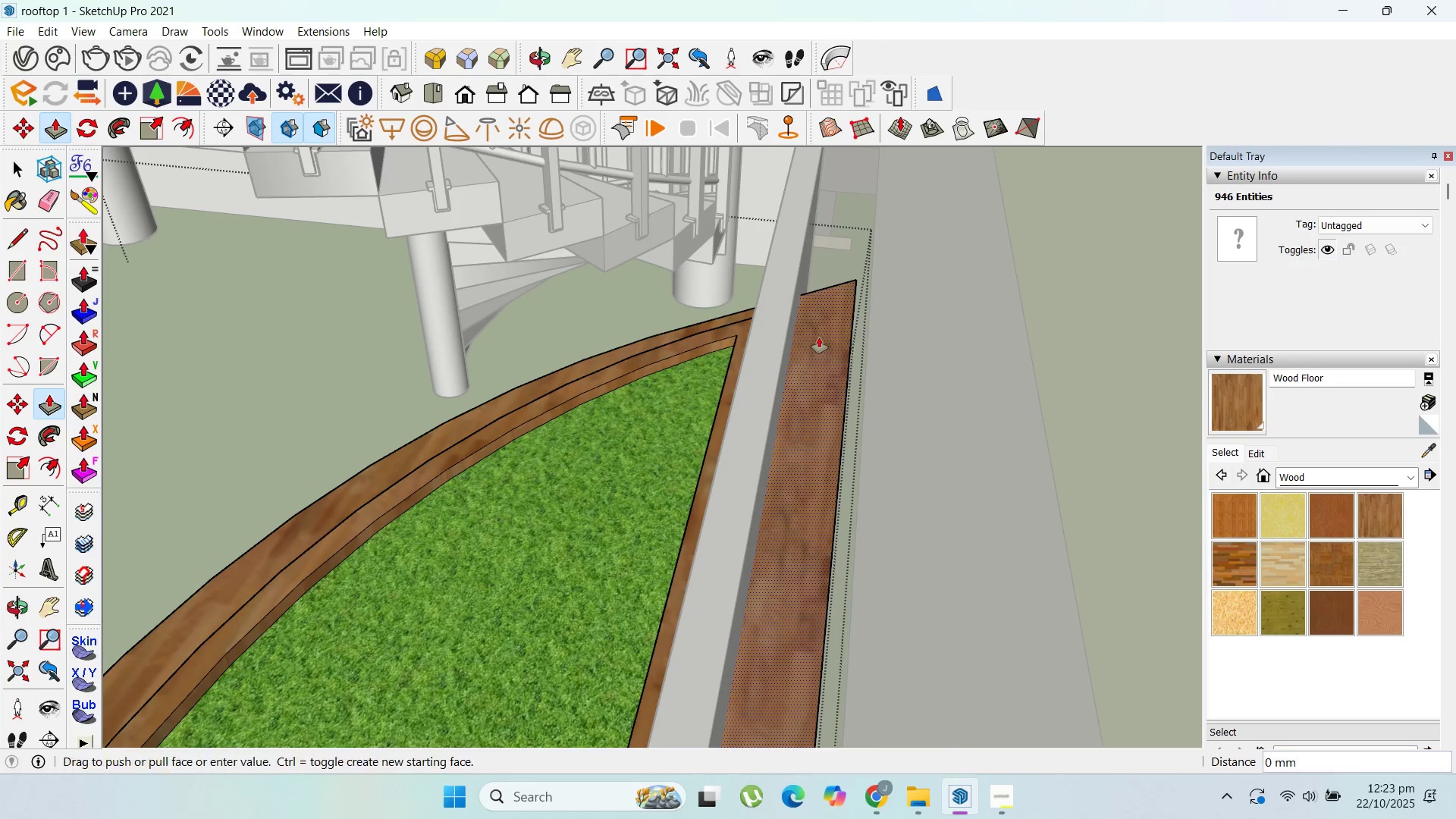 
left_click_drag(start_coordinate=[819, 337], to_coordinate=[818, 460])
 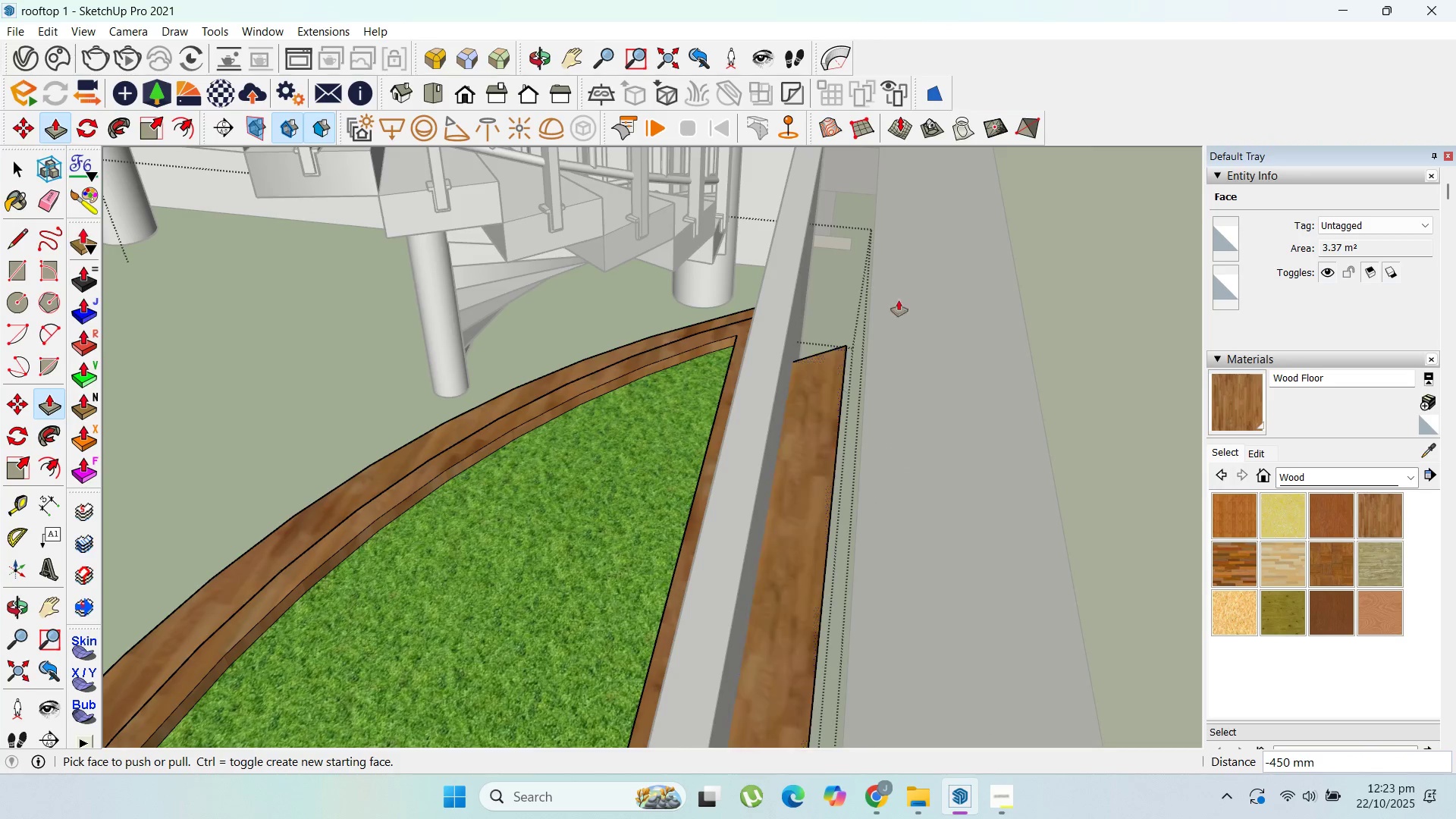 
scroll: coordinate [927, 254], scroll_direction: down, amount: 6.0
 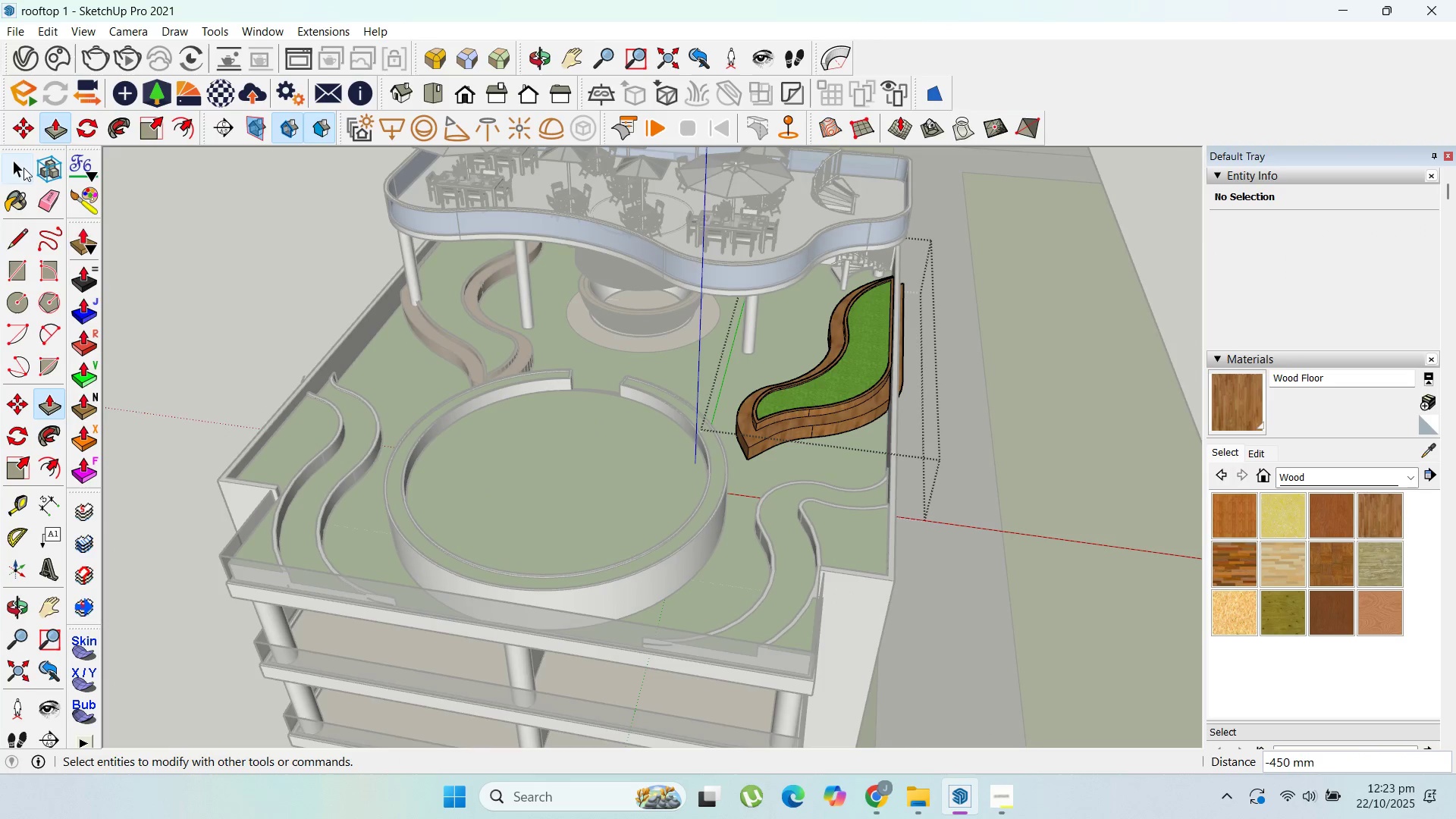 
left_click_drag(start_coordinate=[17, 168], to_coordinate=[36, 167])
 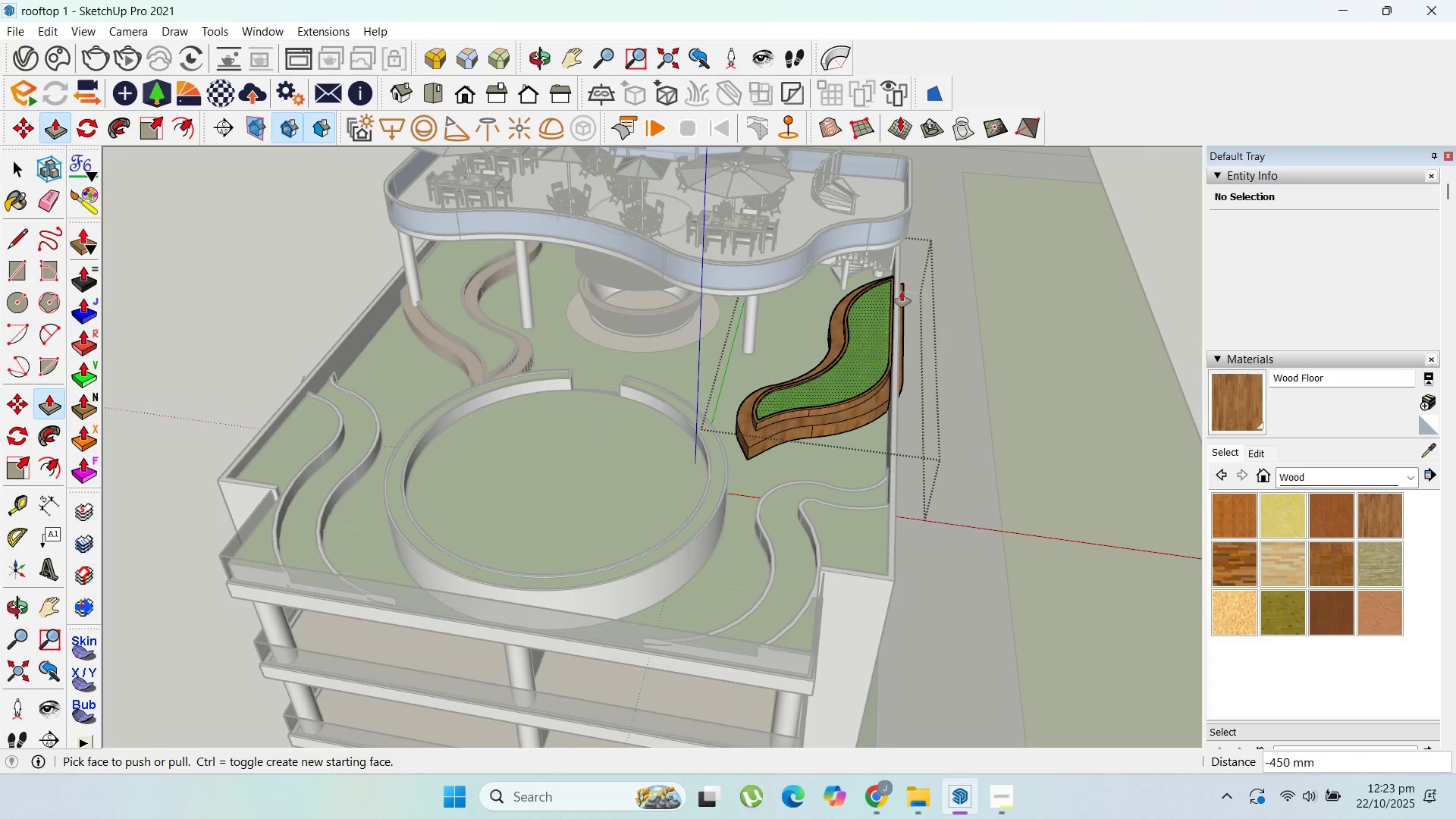 
scroll: coordinate [899, 298], scroll_direction: up, amount: 9.0
 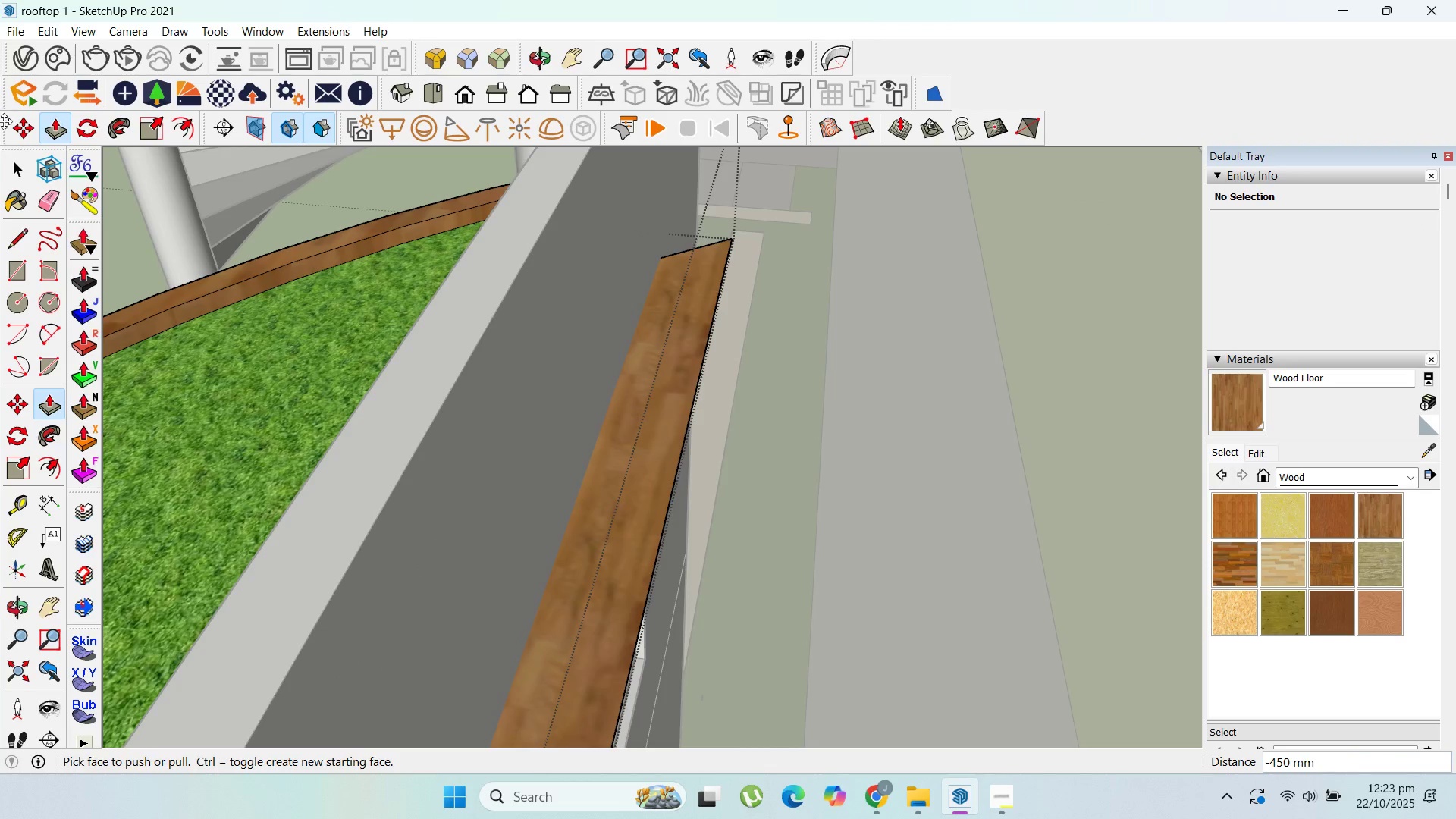 
left_click_drag(start_coordinate=[11, 168], to_coordinate=[33, 168])
 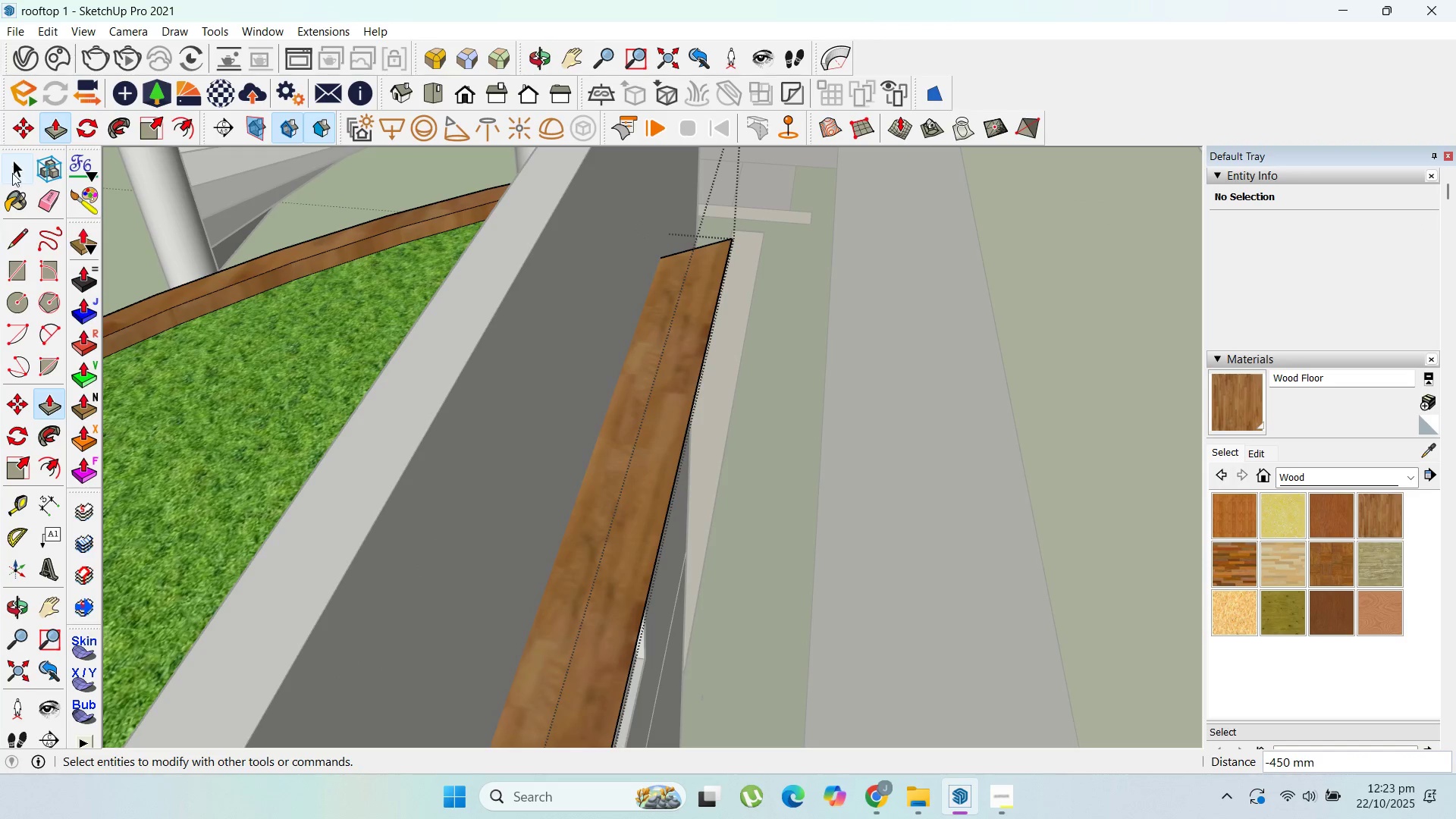 
left_click([14, 174])
 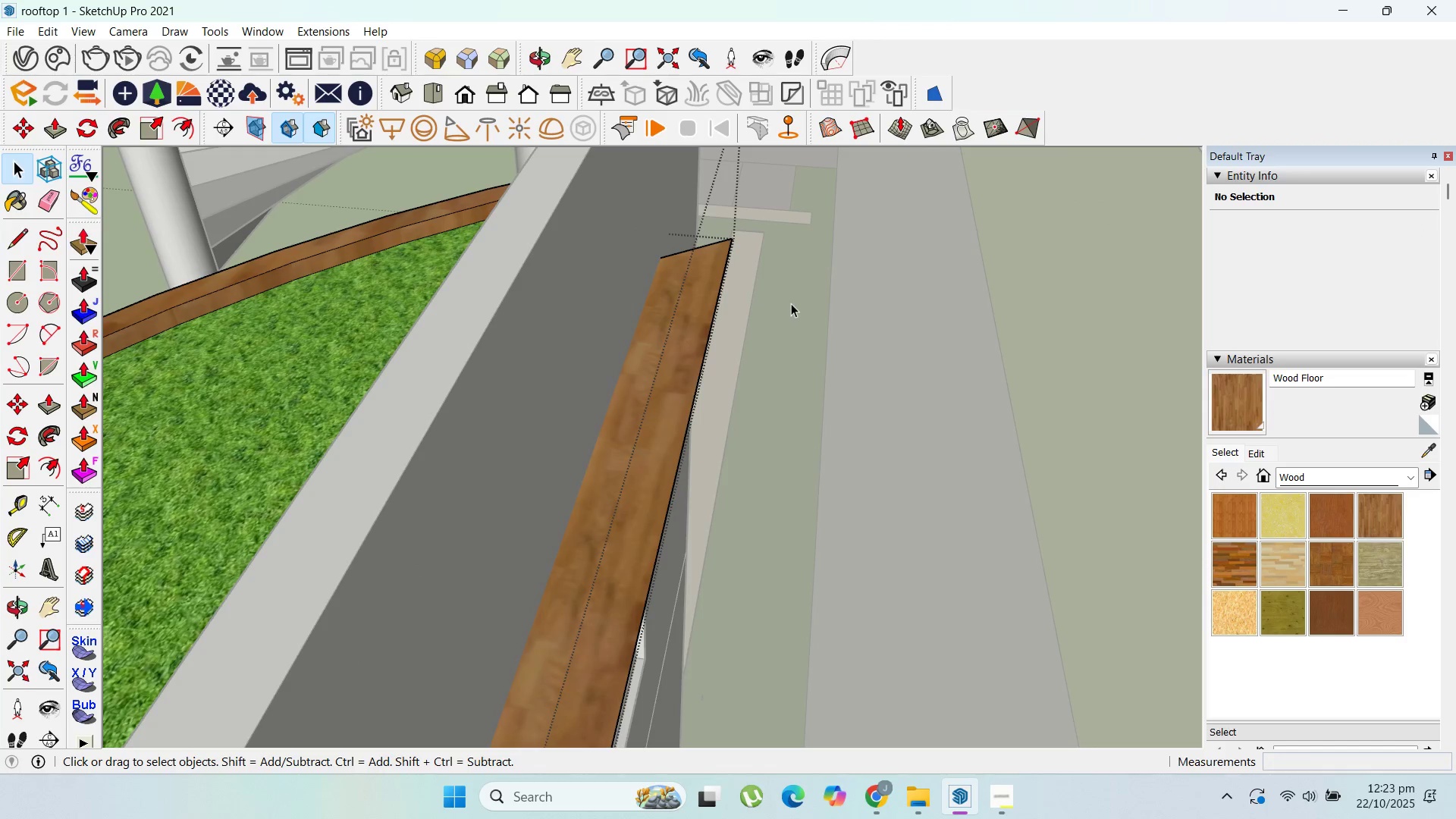 
left_click_drag(start_coordinate=[789, 303], to_coordinate=[701, 221])
 